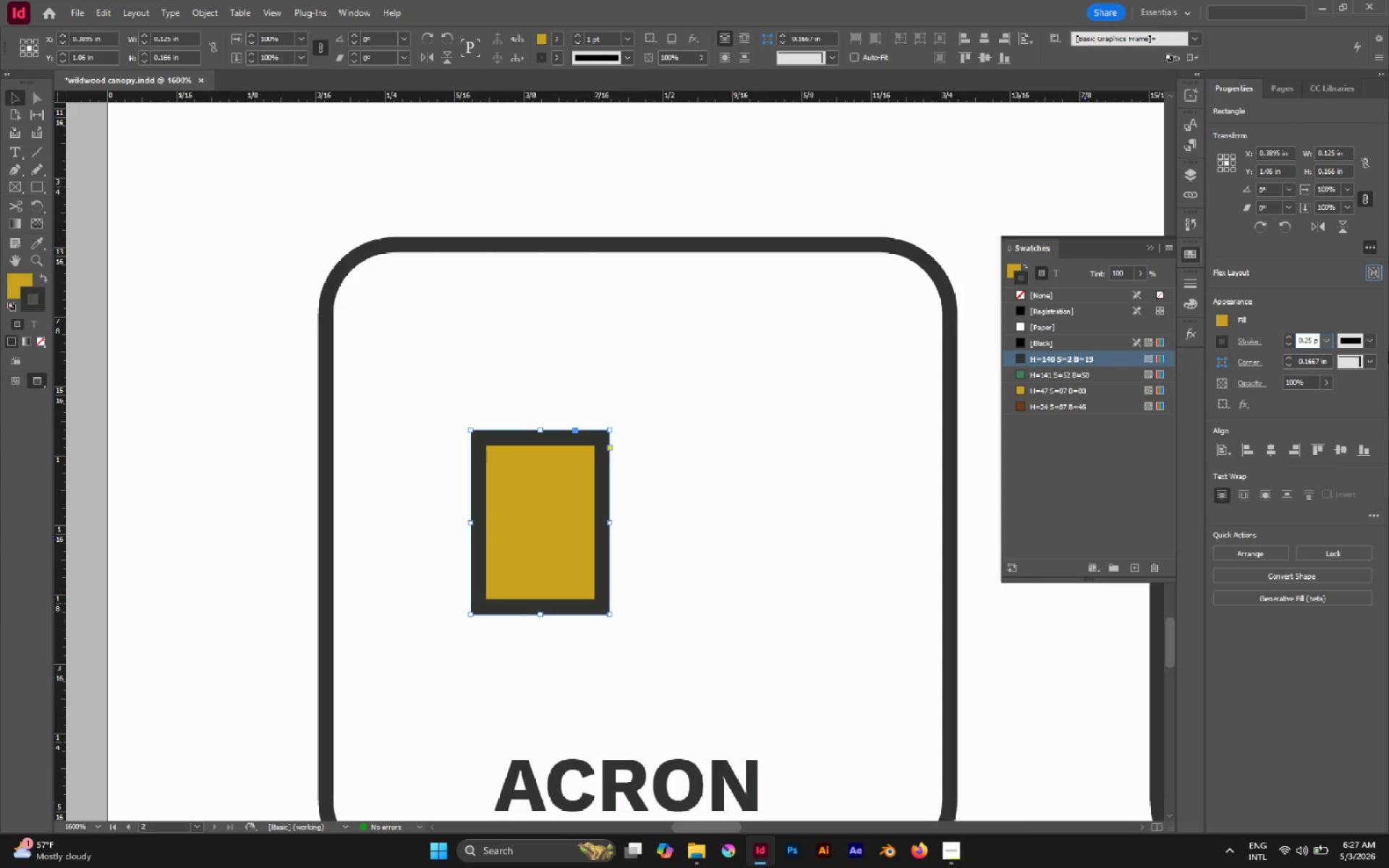 
key(Enter)
 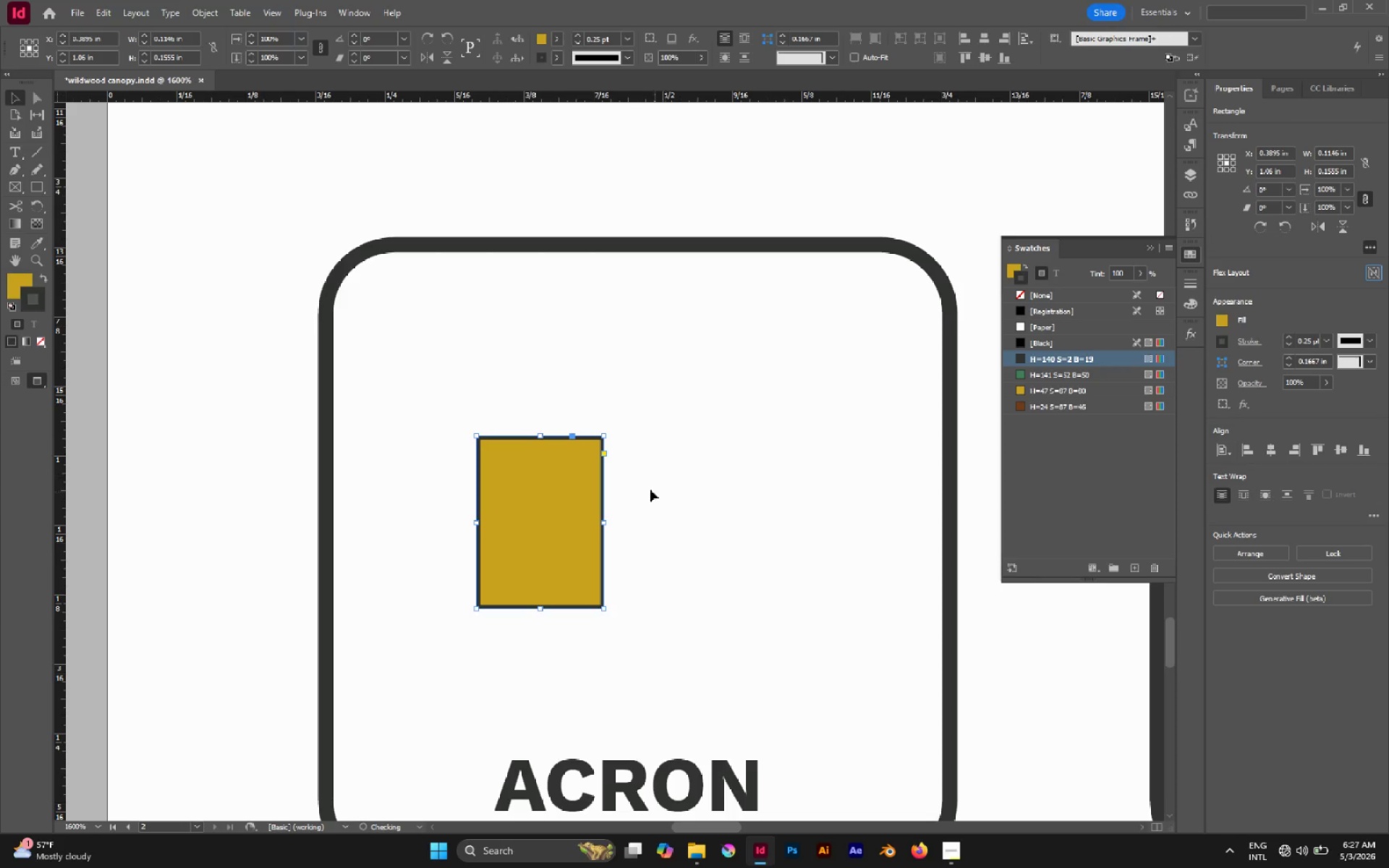 
wait(6.64)
 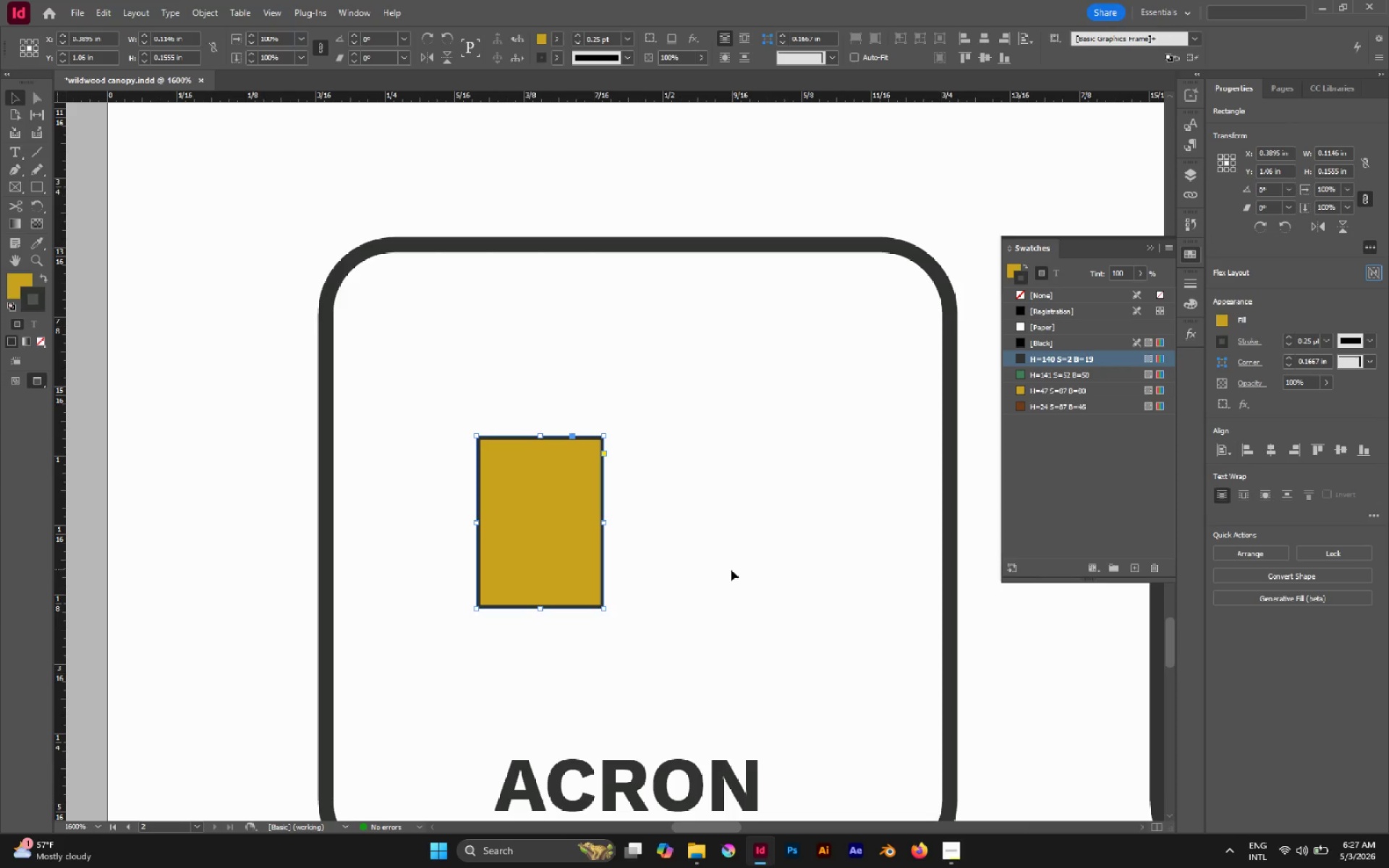 
left_click([581, 576])
 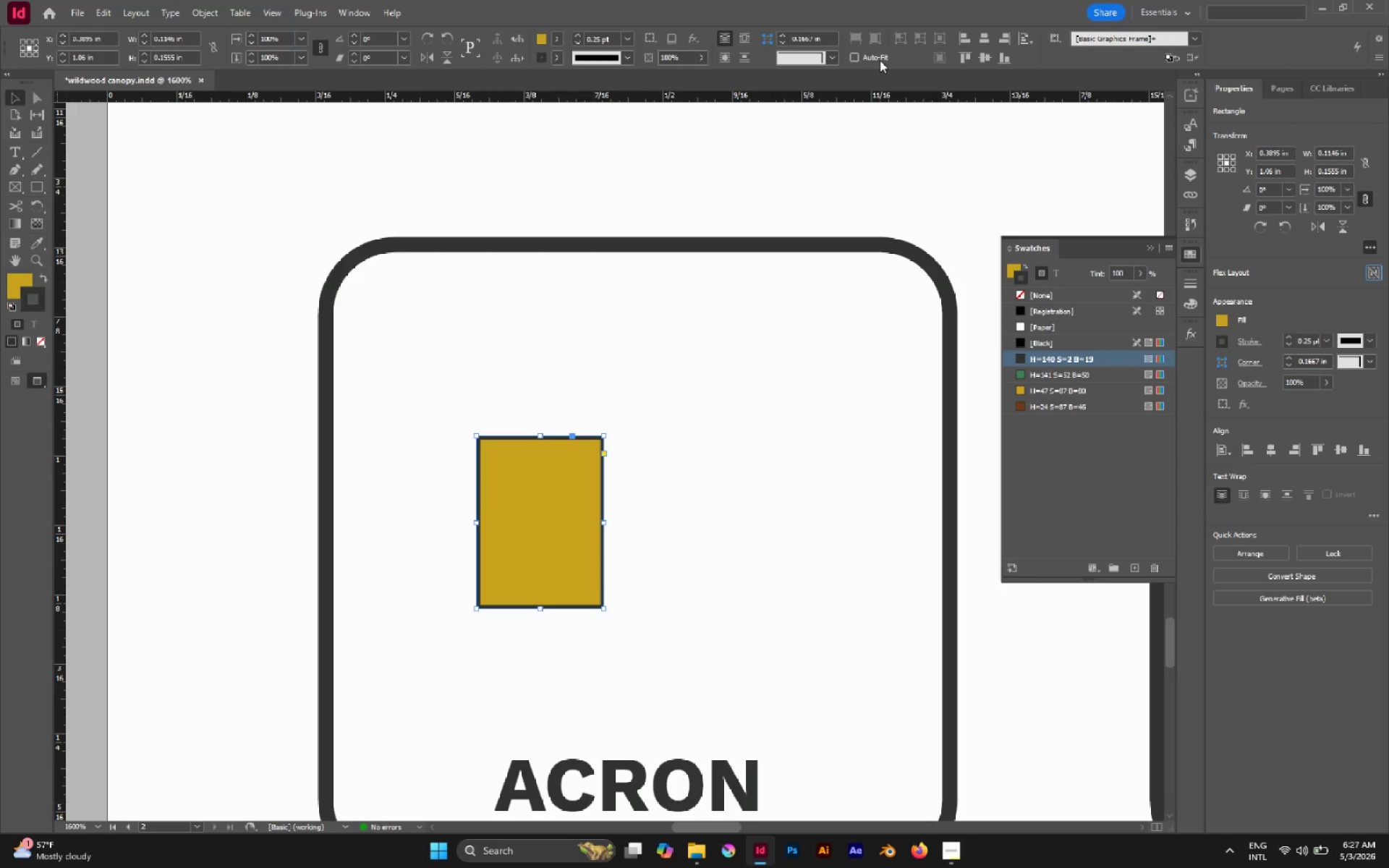 
left_click([831, 56])
 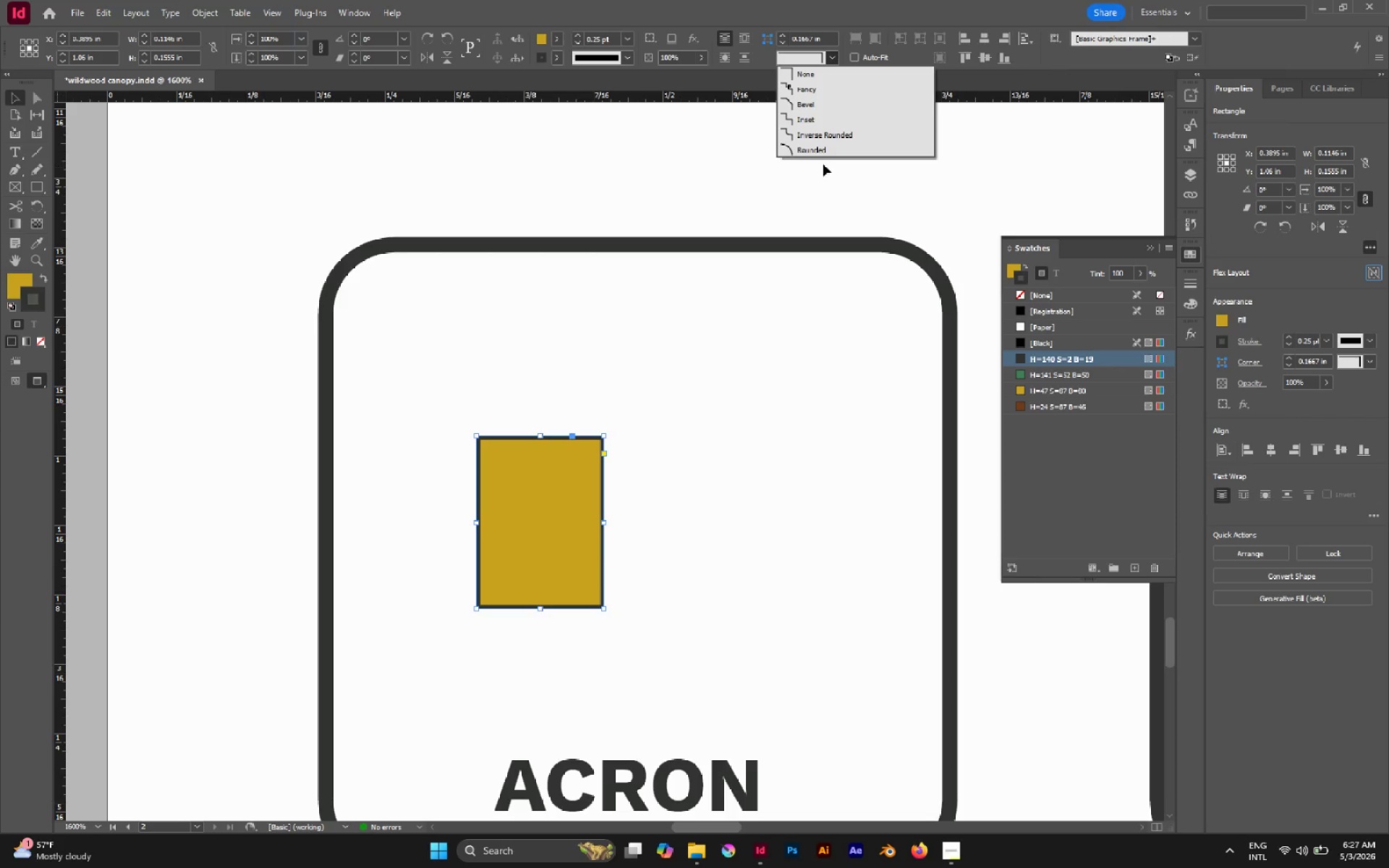 
left_click([820, 149])
 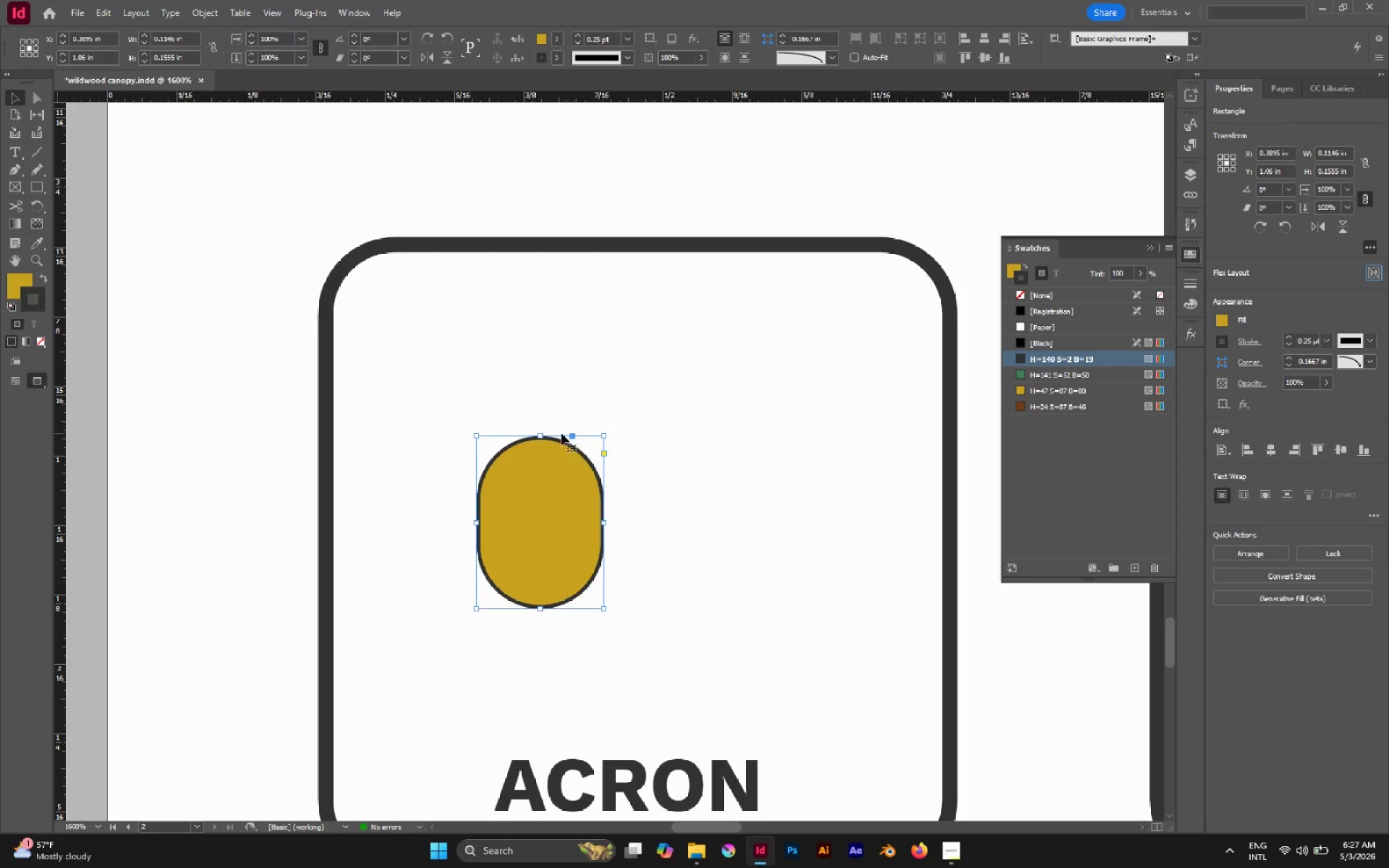 
wait(6.97)
 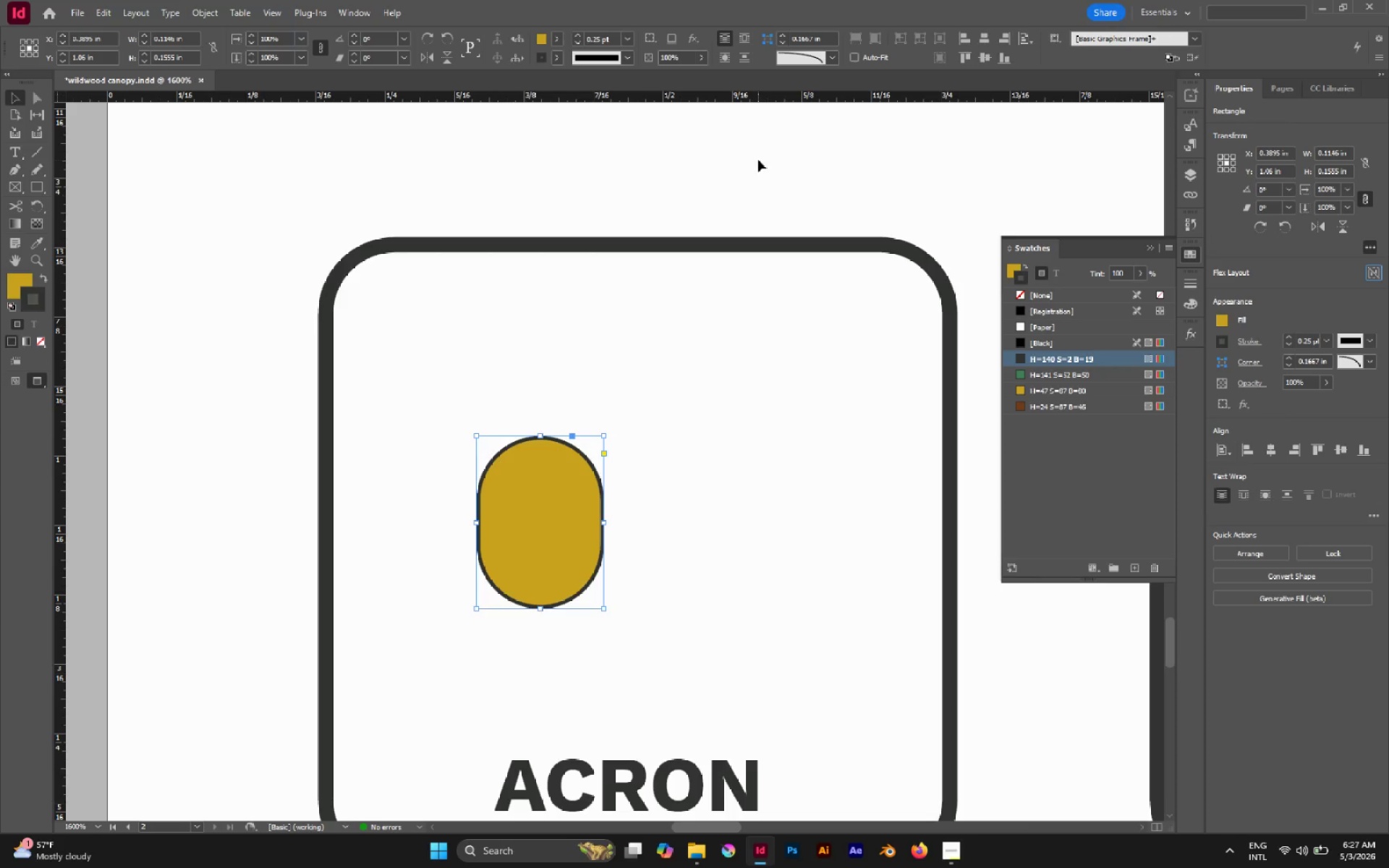 
left_click([541, 384])
 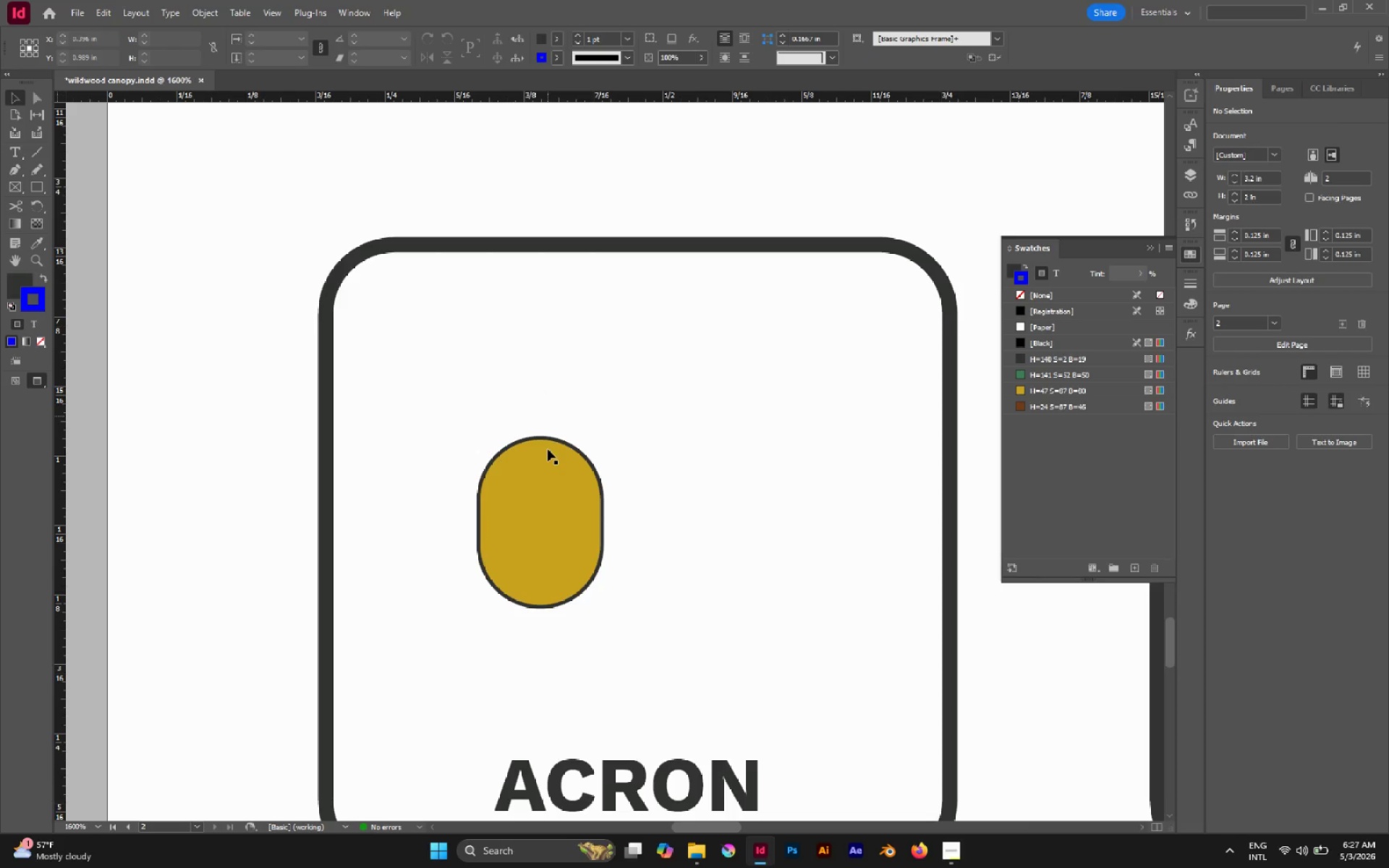 
left_click([548, 459])
 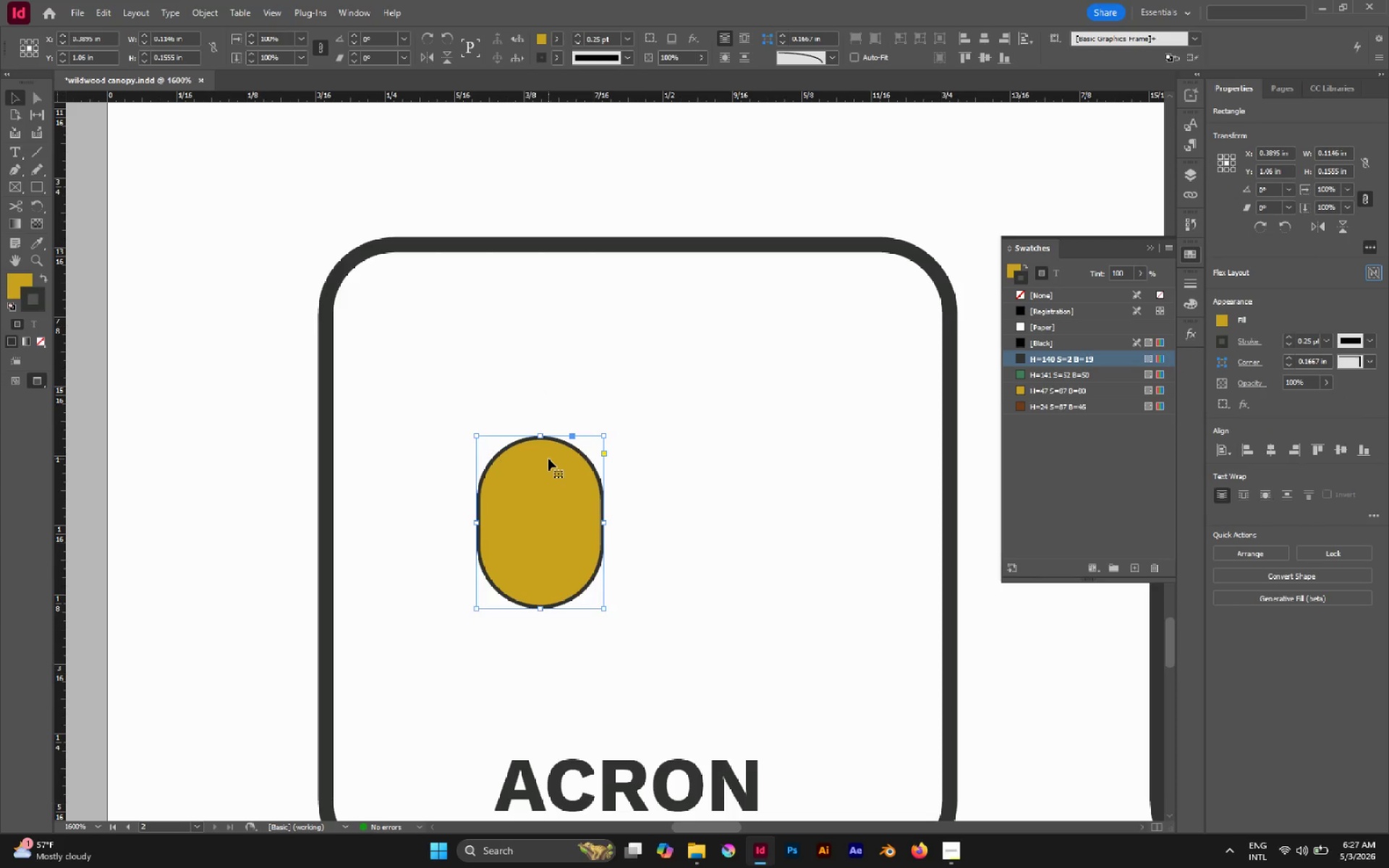 
key(Control+C)
 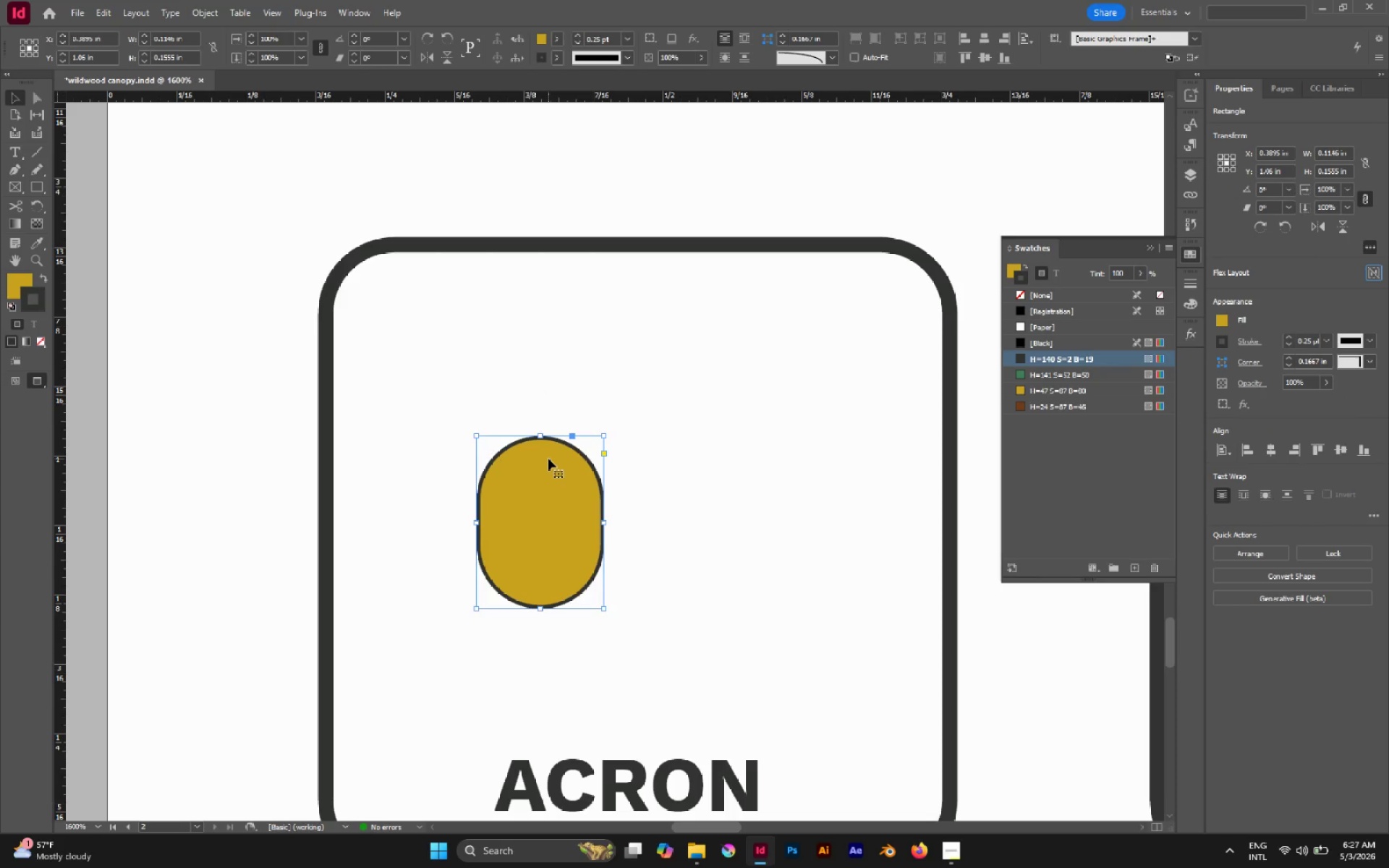 
key(Control+B)
 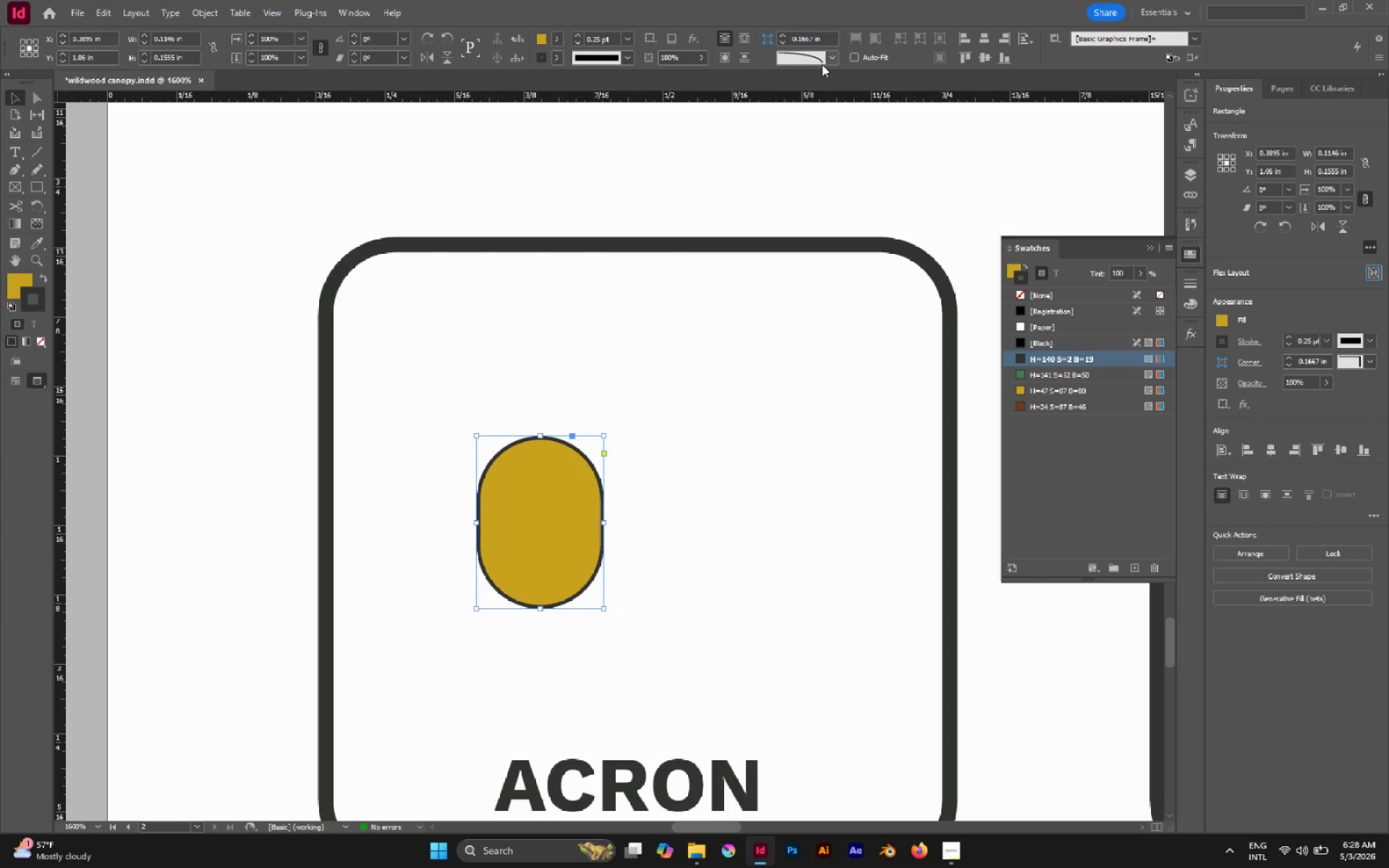 
left_click([826, 57])
 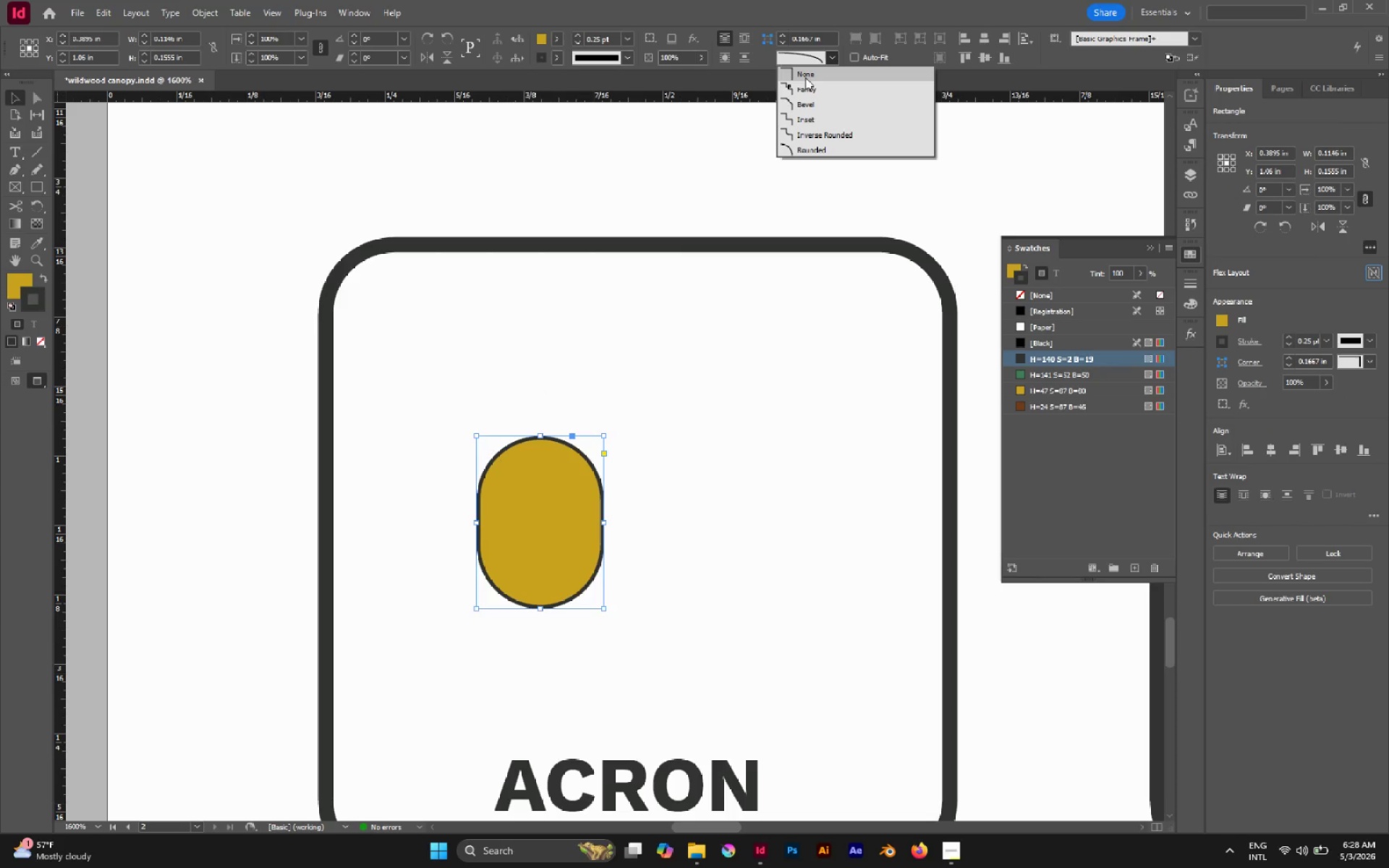 
left_click([805, 77])
 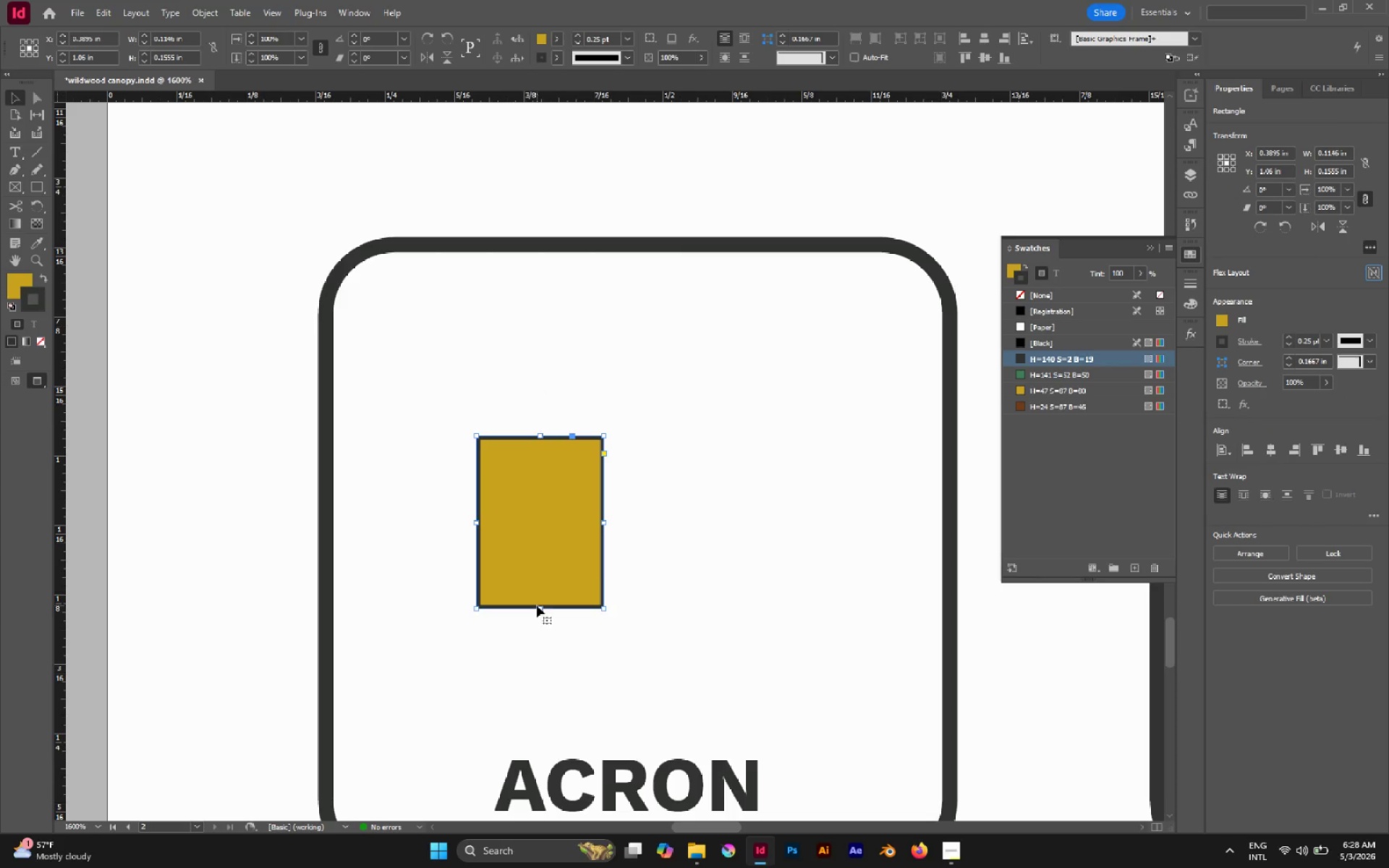 
left_click_drag(start_coordinate=[540, 608], to_coordinate=[543, 560])
 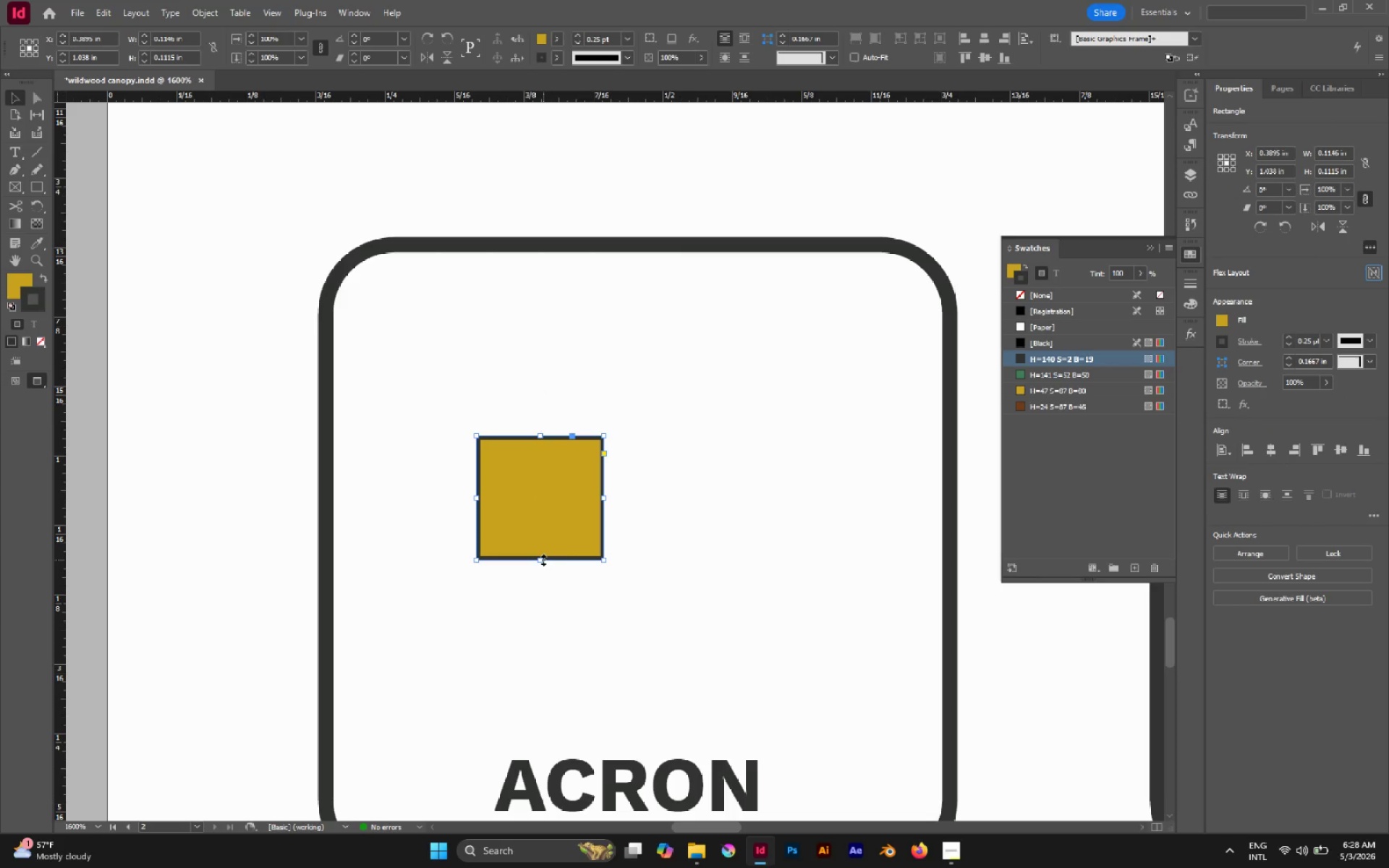 
key(Control+C)
 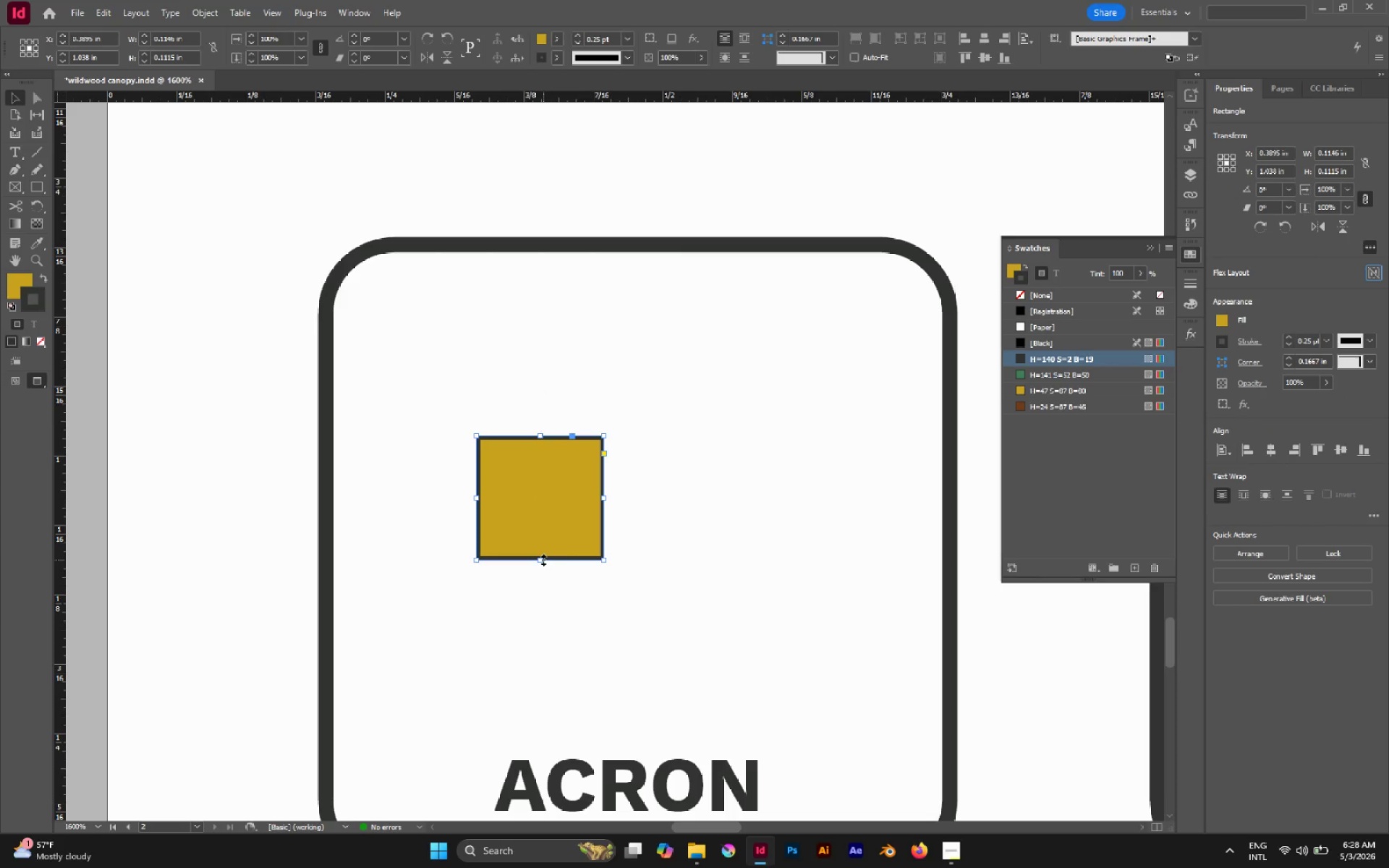 
key(Control+Z)
 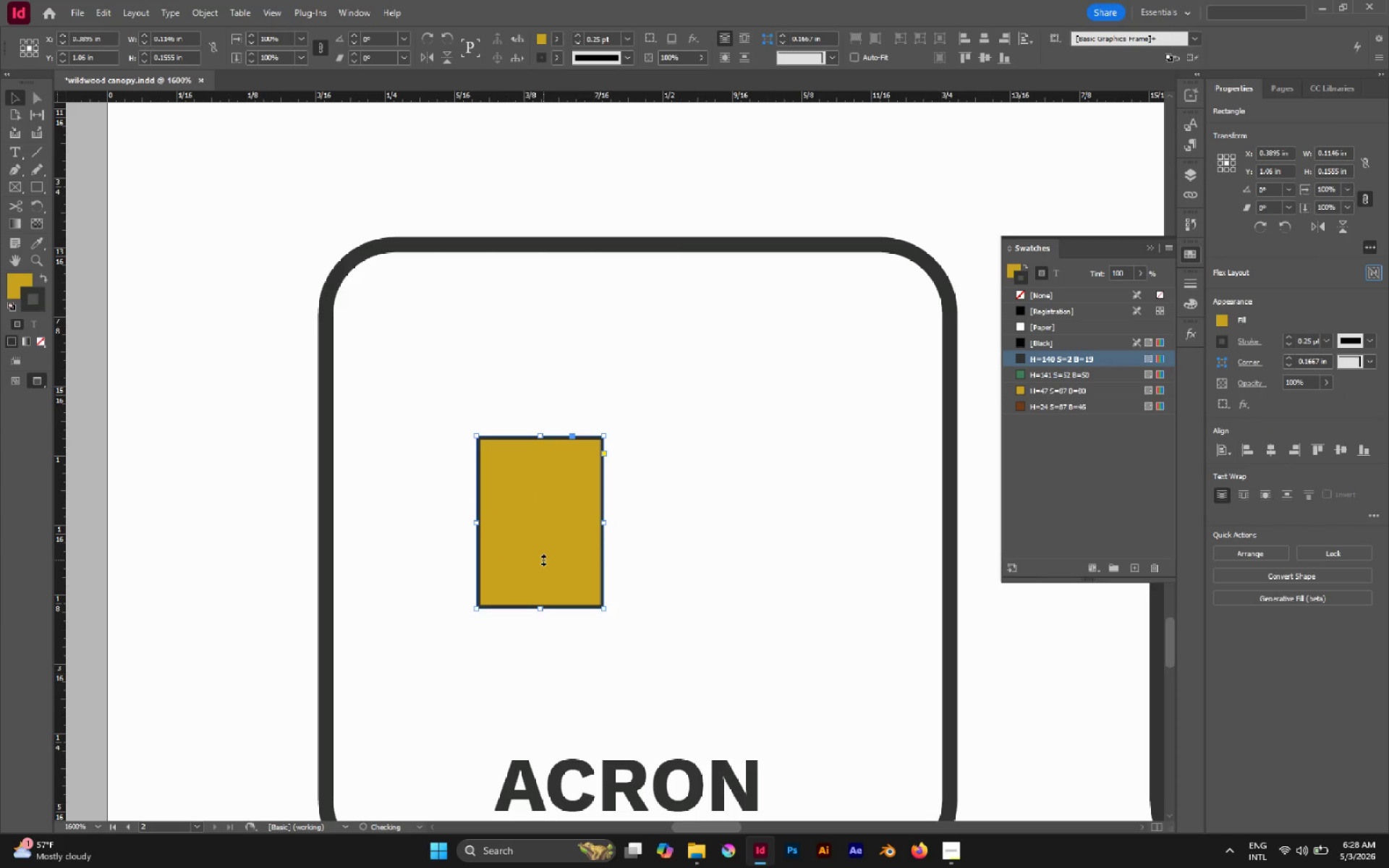 
key(Control+Z)
 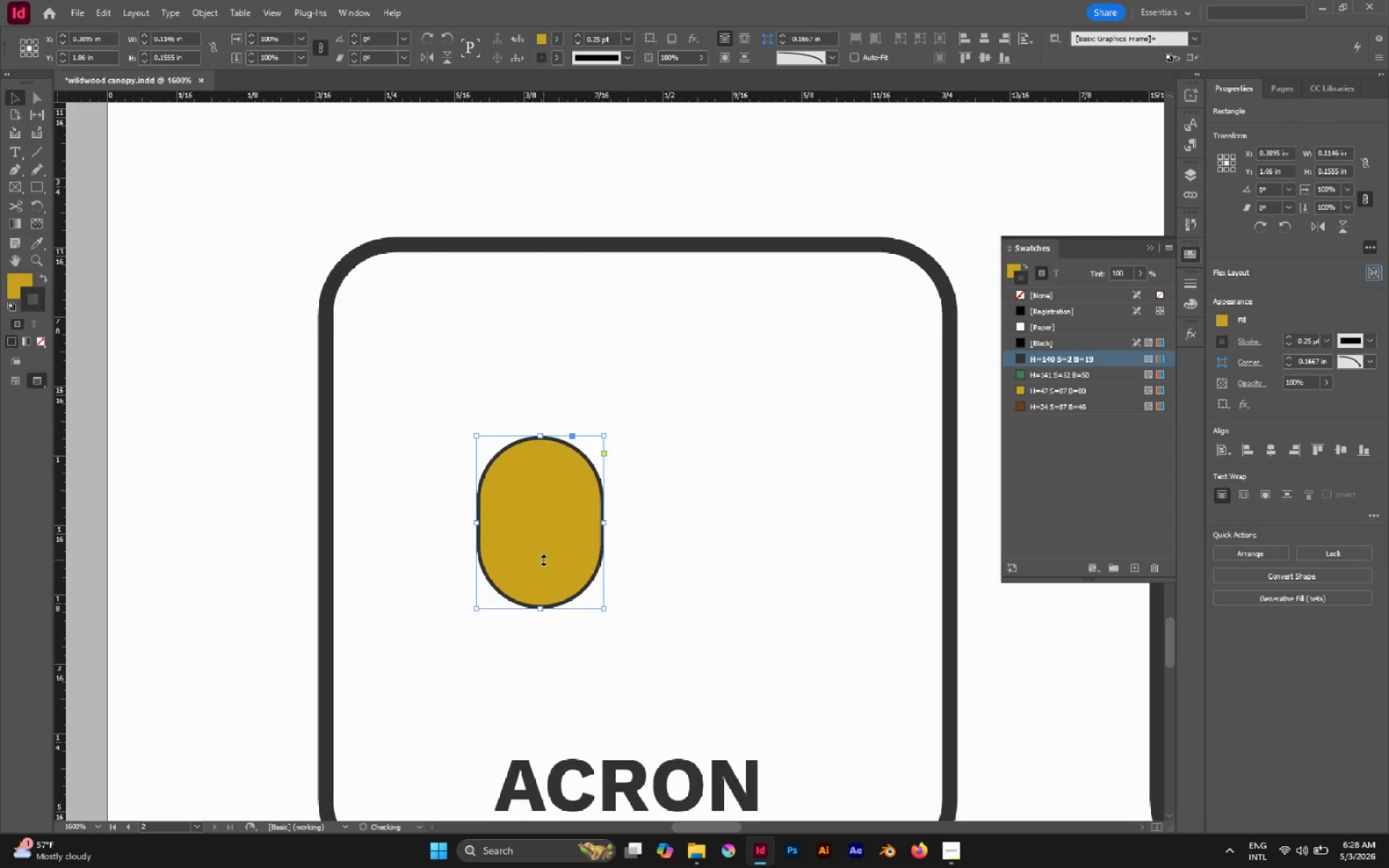 
key(Control+Z)
 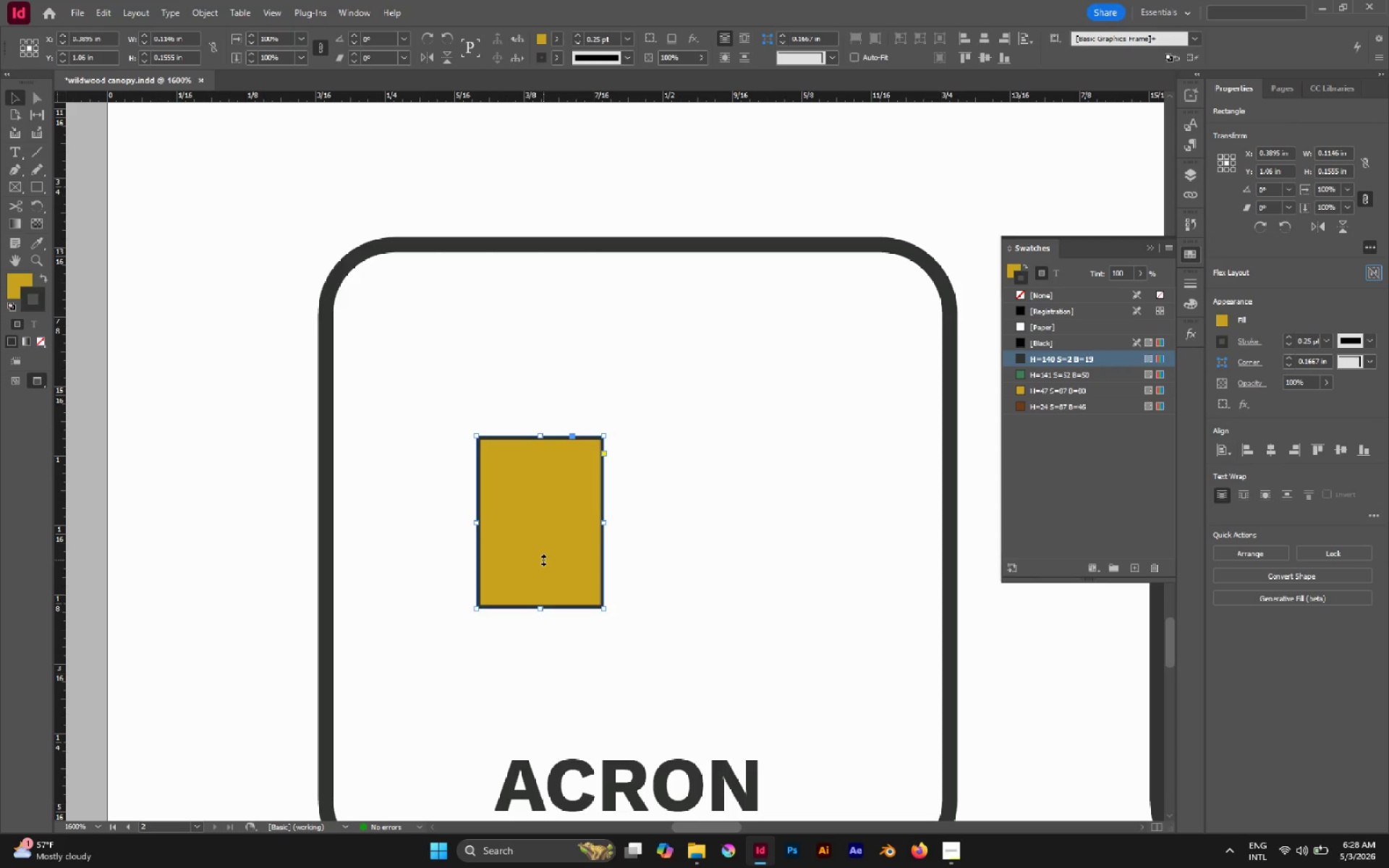 
key(Control+Z)
 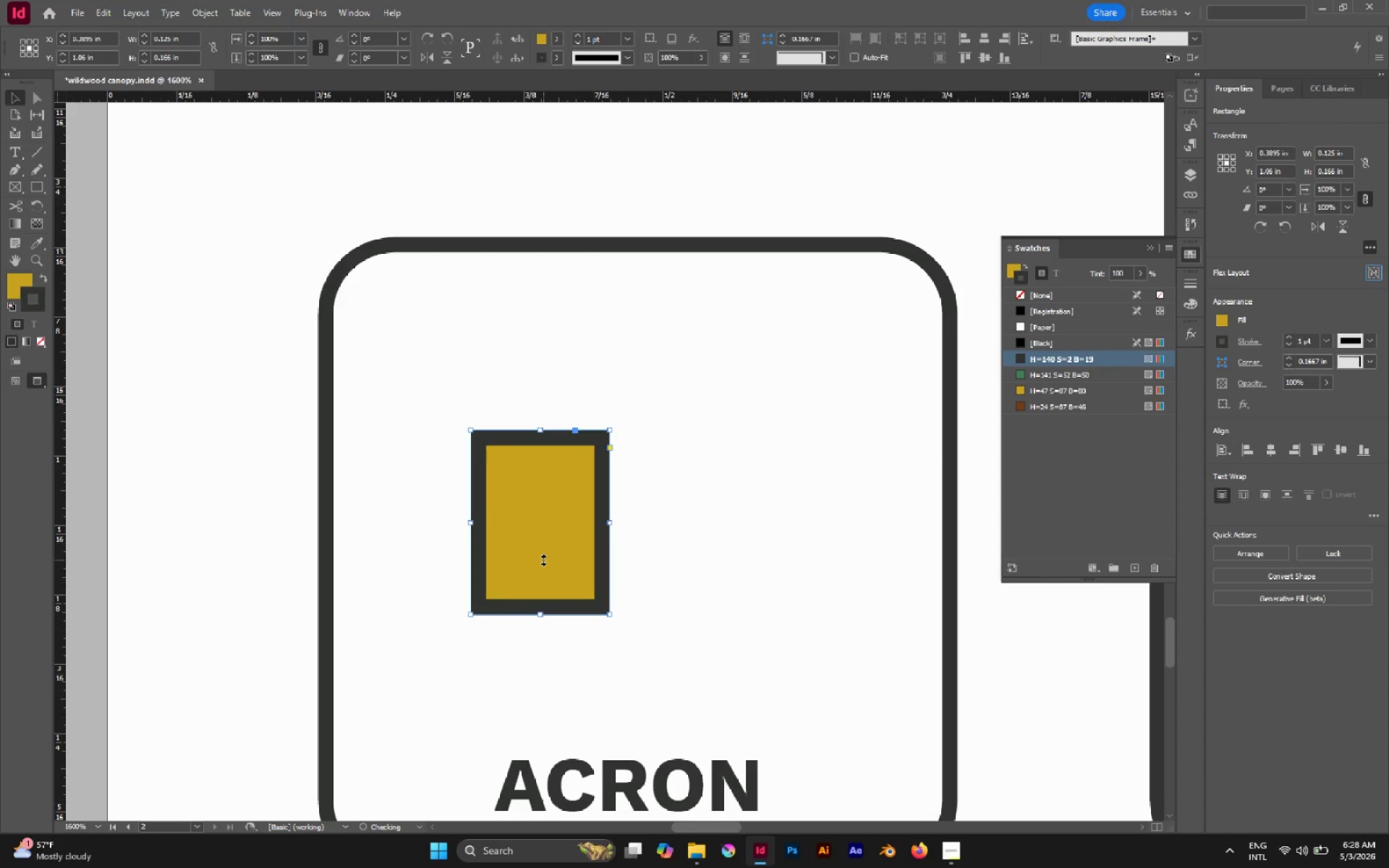 
key(Control+Shift+Z)
 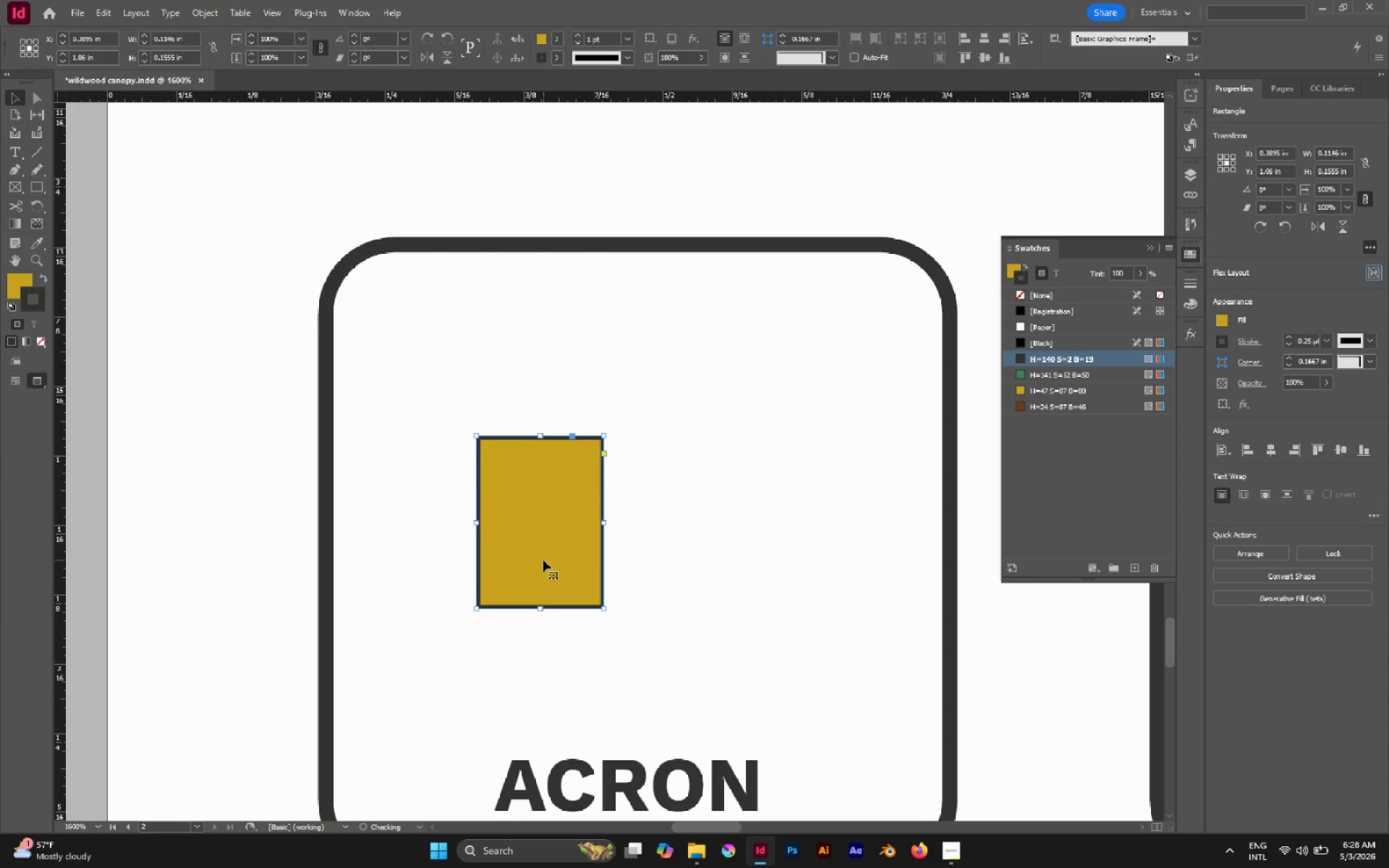 
key(Control+Shift+Z)
 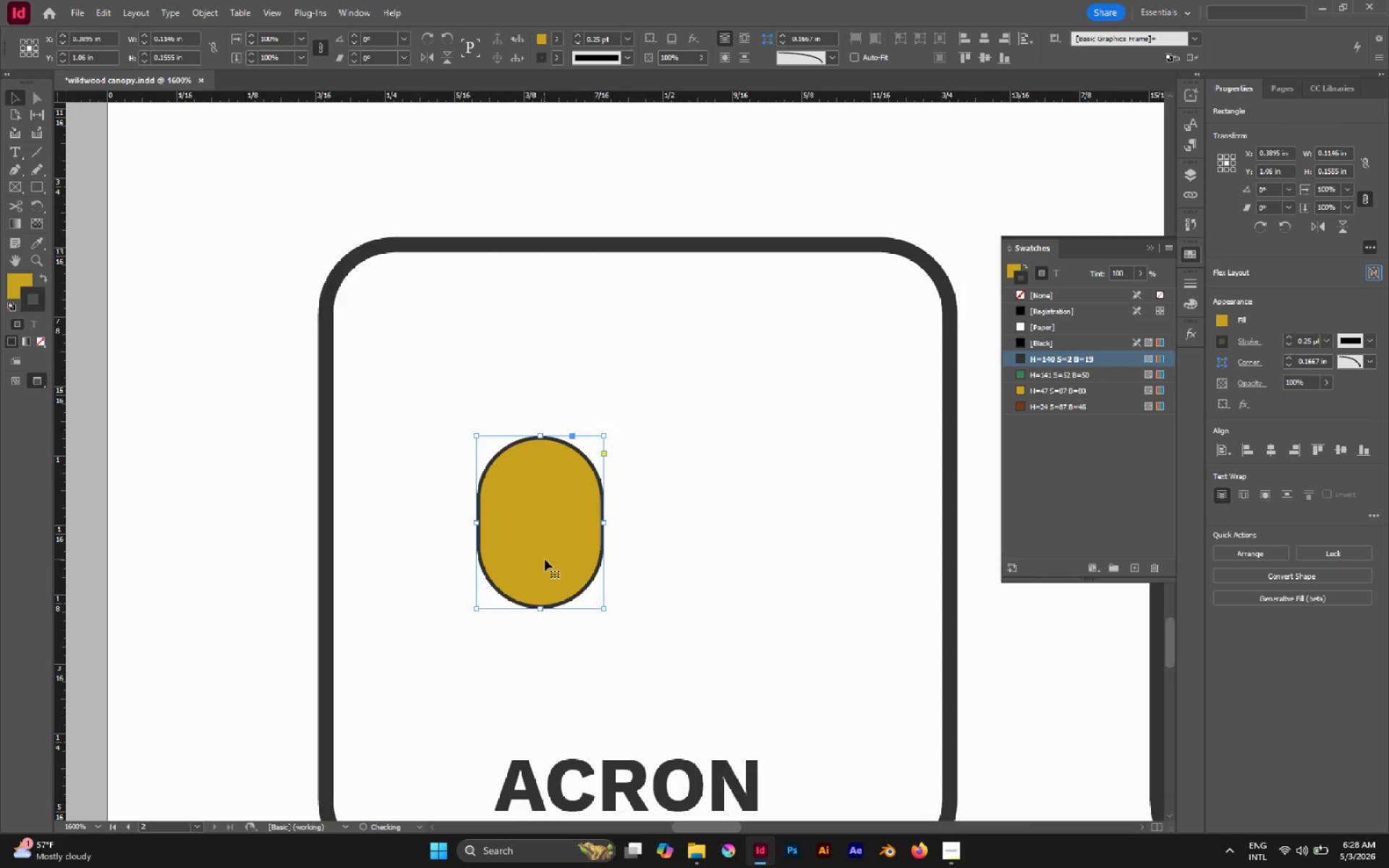 
key(Alt+Control+Shift+V)
 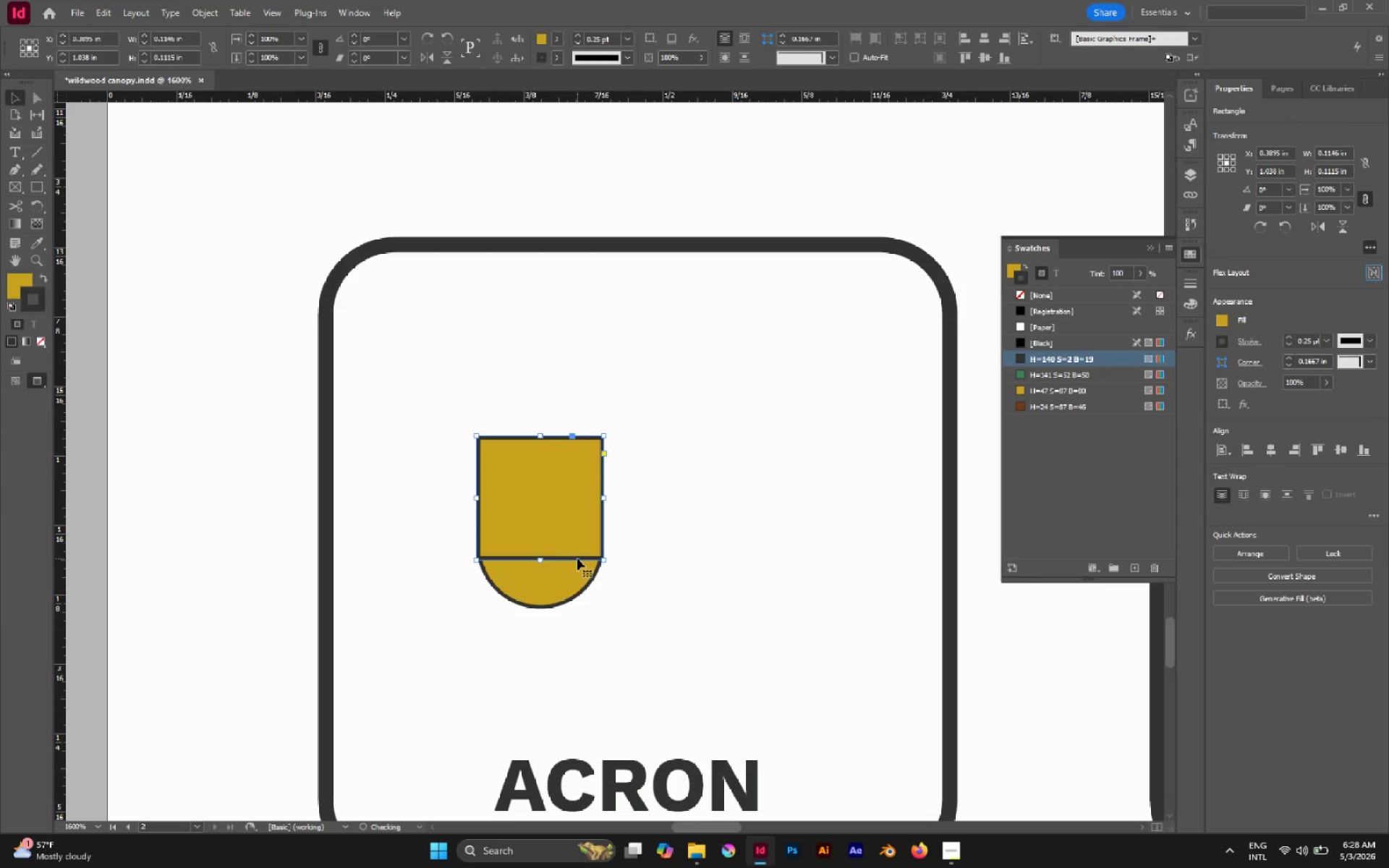 
key(Control+Shift+BracketLeft)
 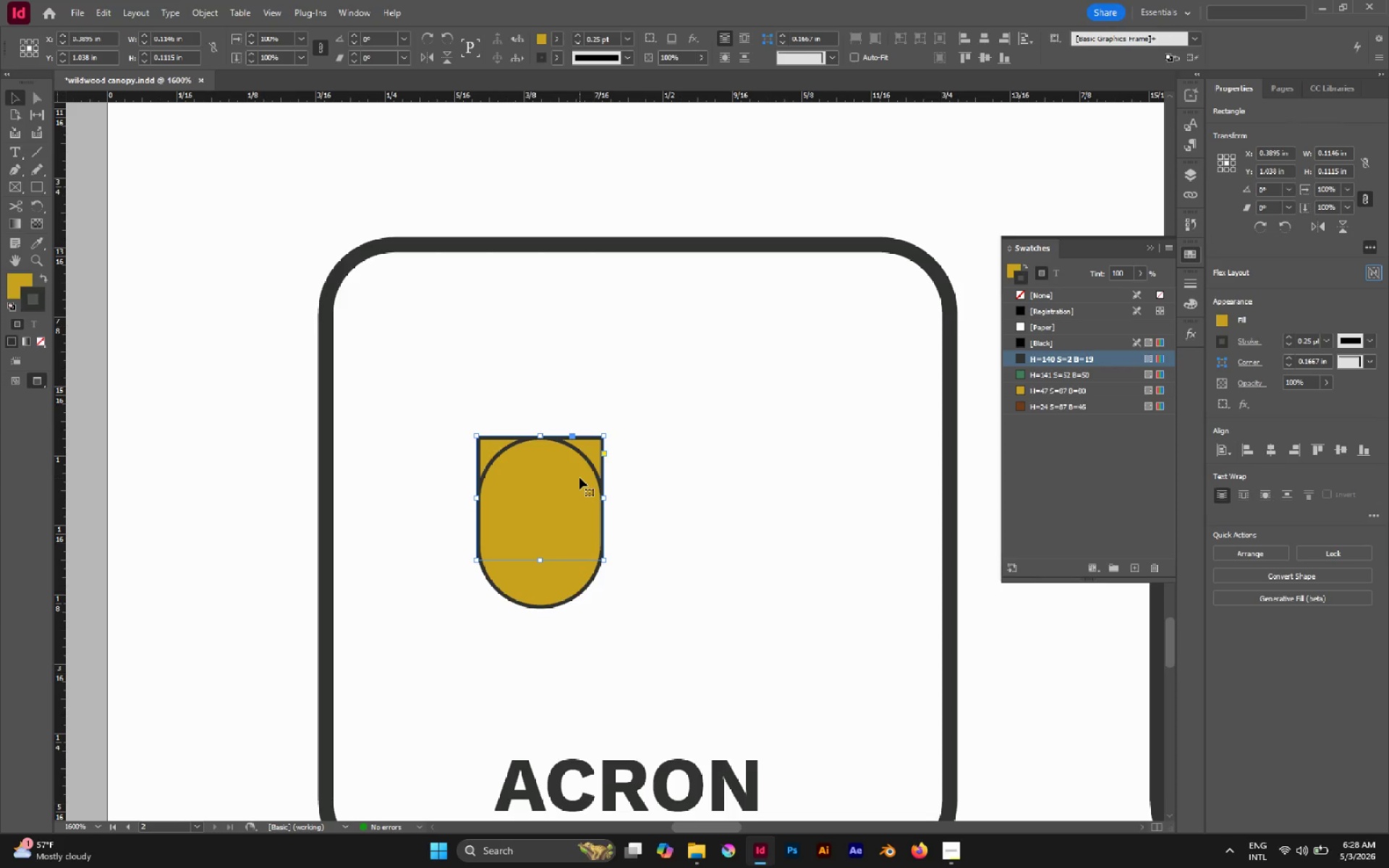 
key(V)
 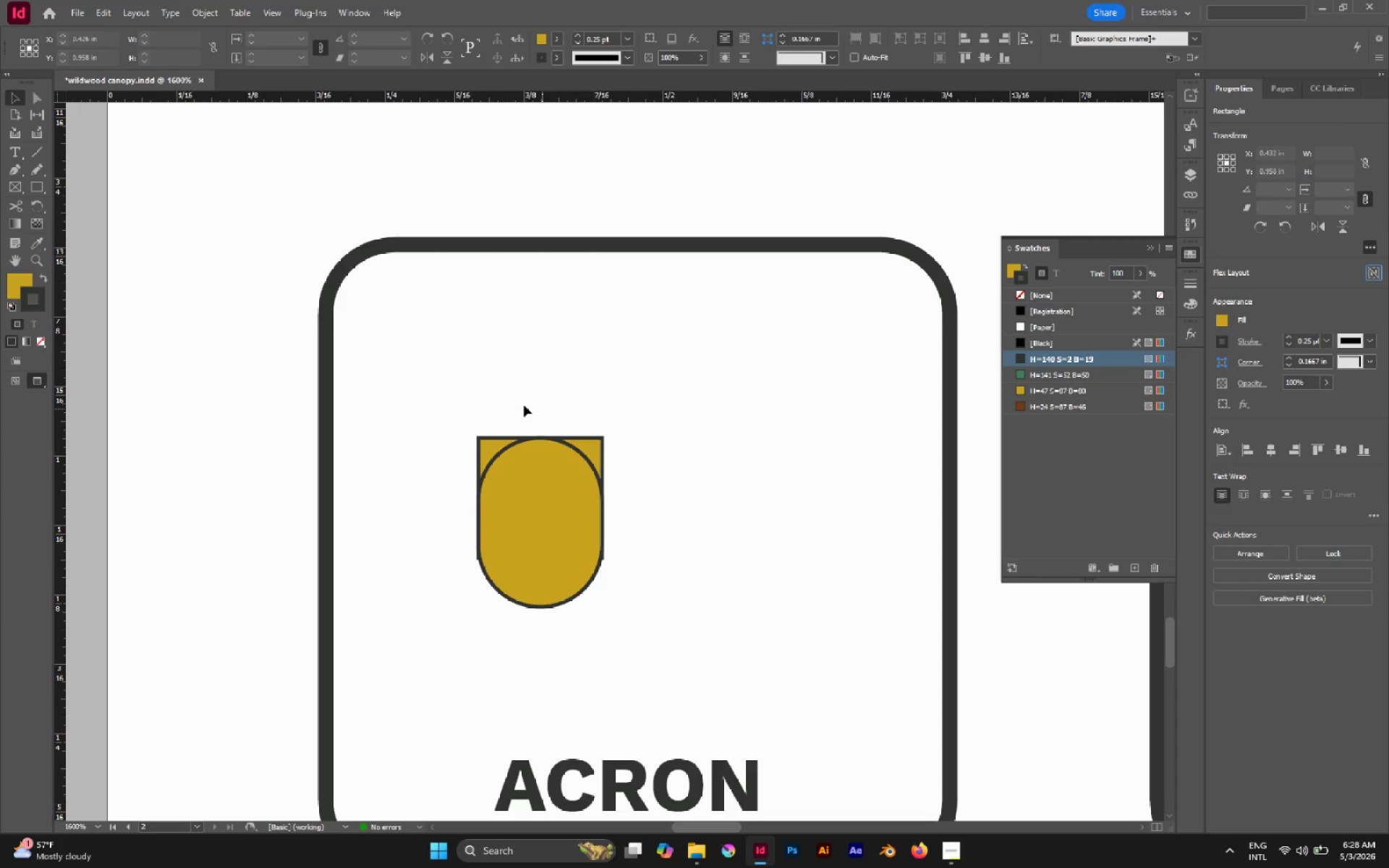 
left_click_drag(start_coordinate=[503, 401], to_coordinate=[600, 503])
 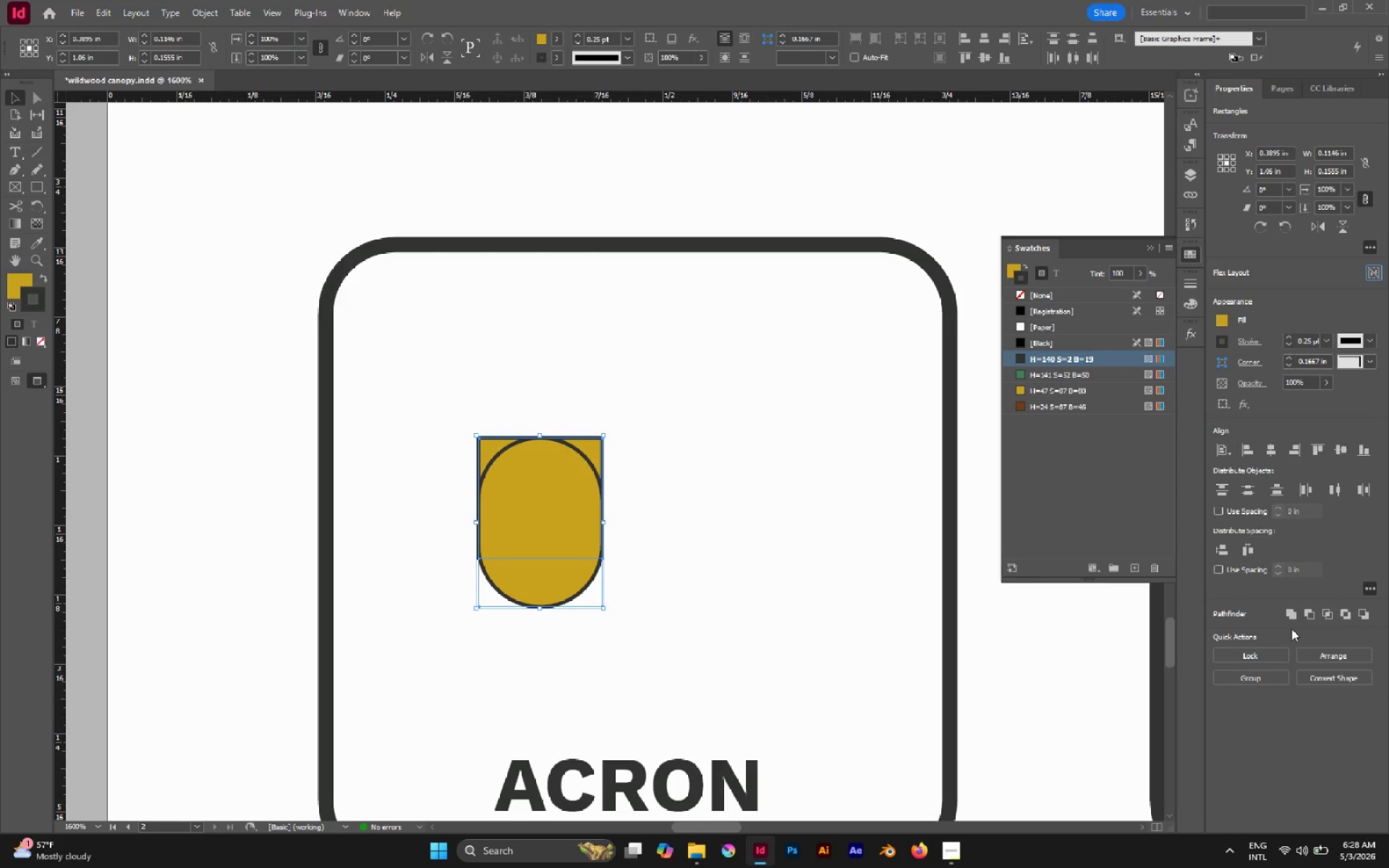 
left_click([1290, 616])
 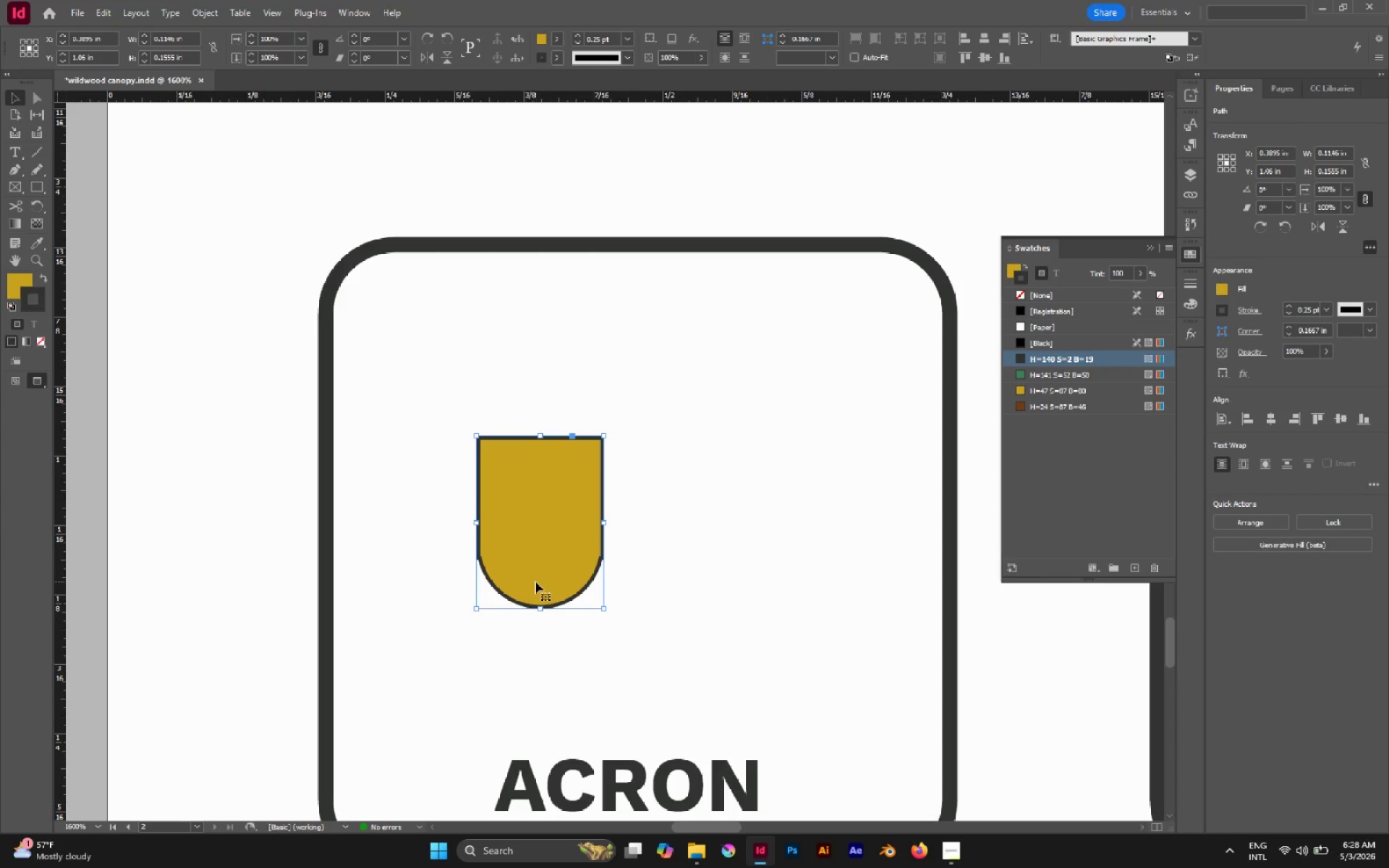 
key(Control+Z)
 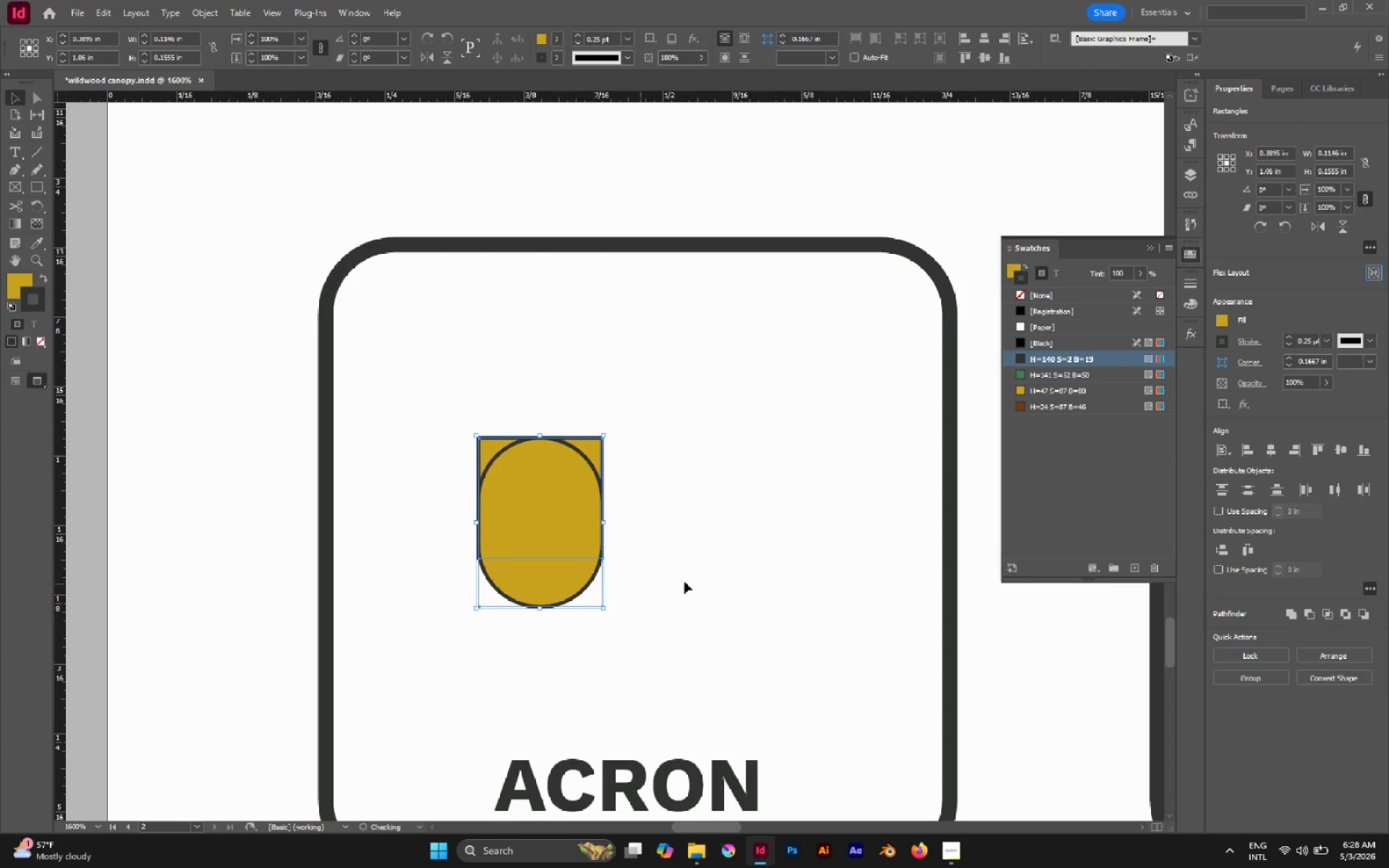 
left_click([684, 582])
 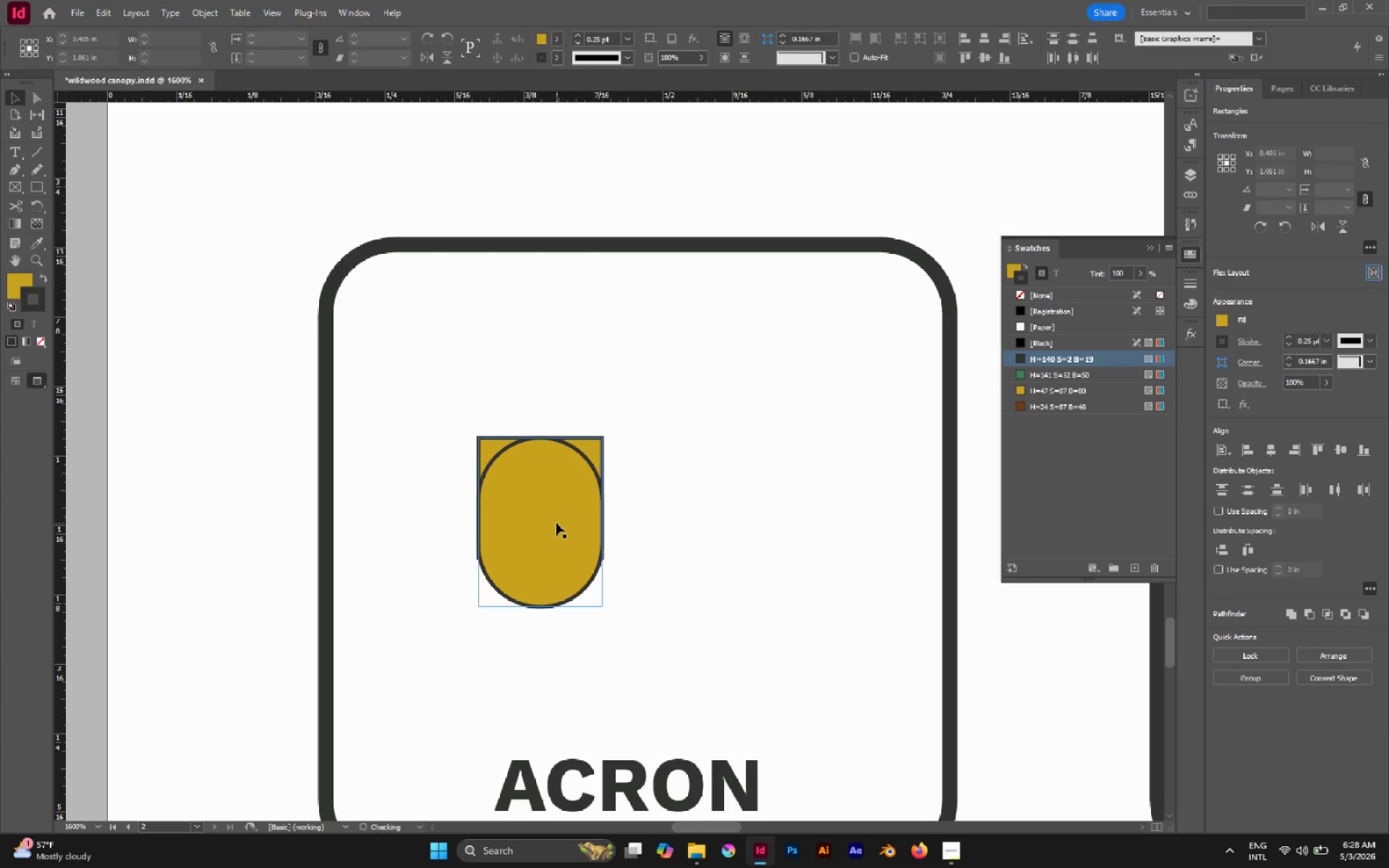 
hold_key(key=AltLeft, duration=0.7)
scroll: coordinate [558, 519], scroll_direction: up, amount: 1.0
 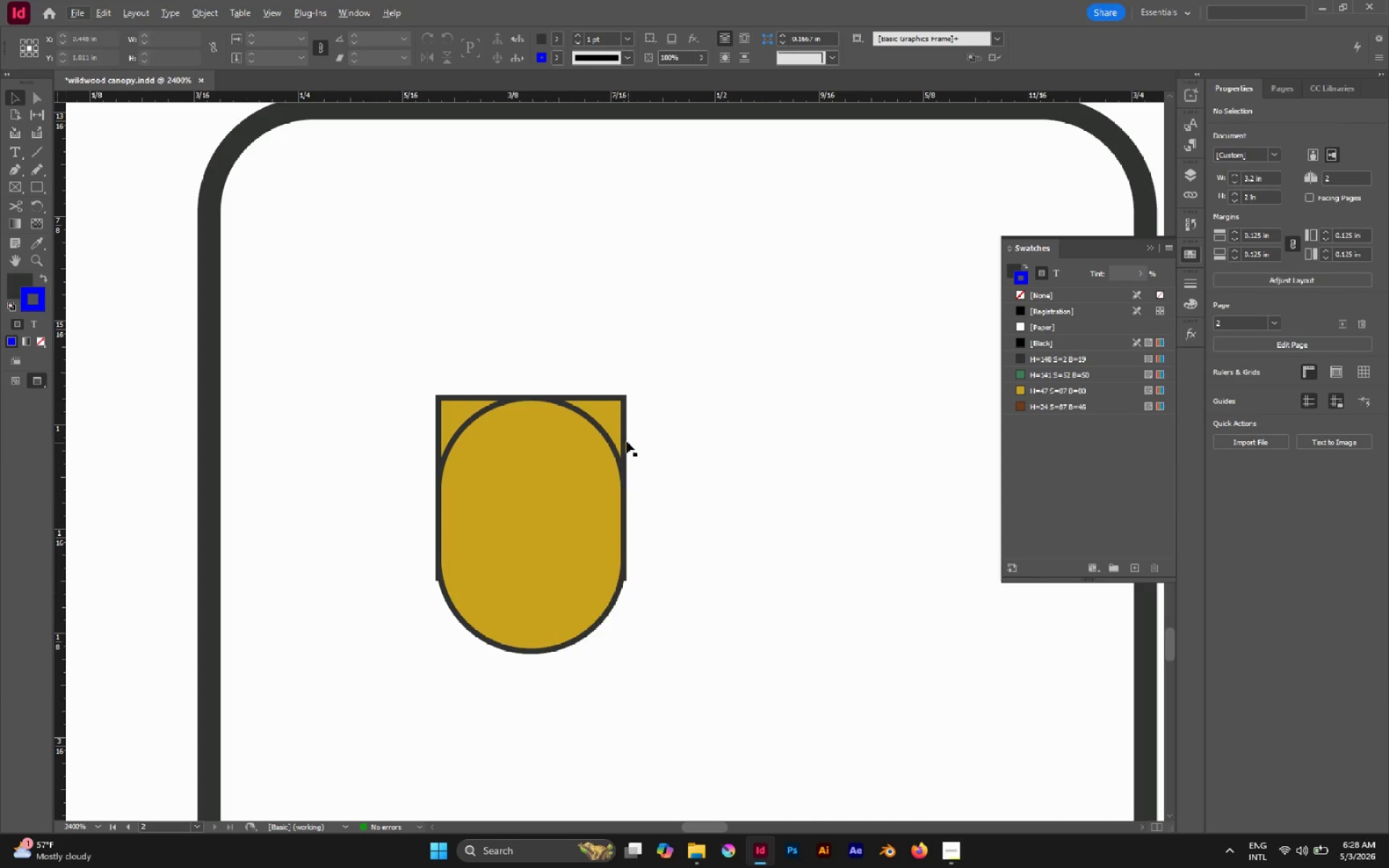 
left_click([619, 424])
 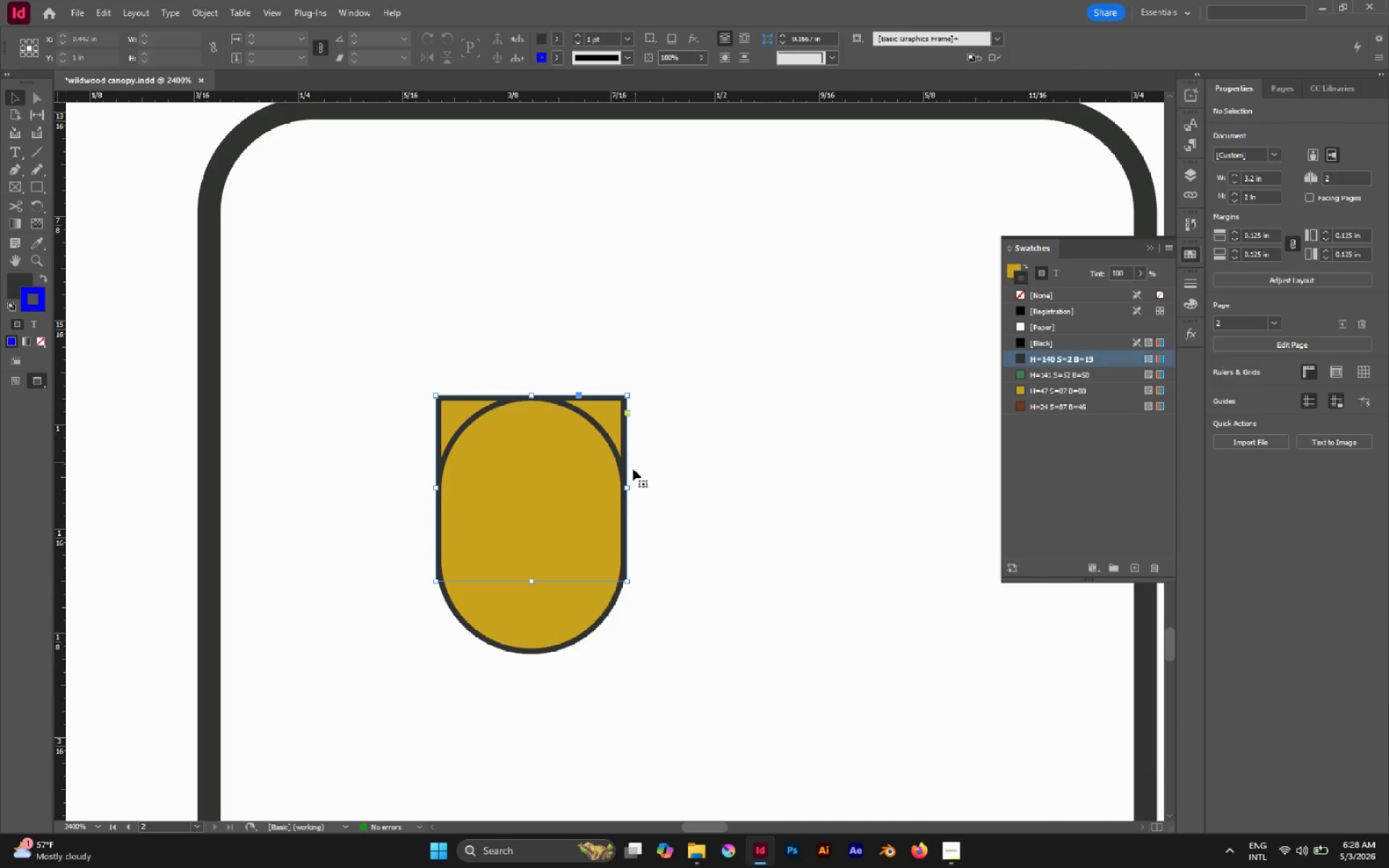 
hold_key(key=AltLeft, duration=3.64)
left_click_drag(start_coordinate=[626, 489], to_coordinate=[621, 489])
 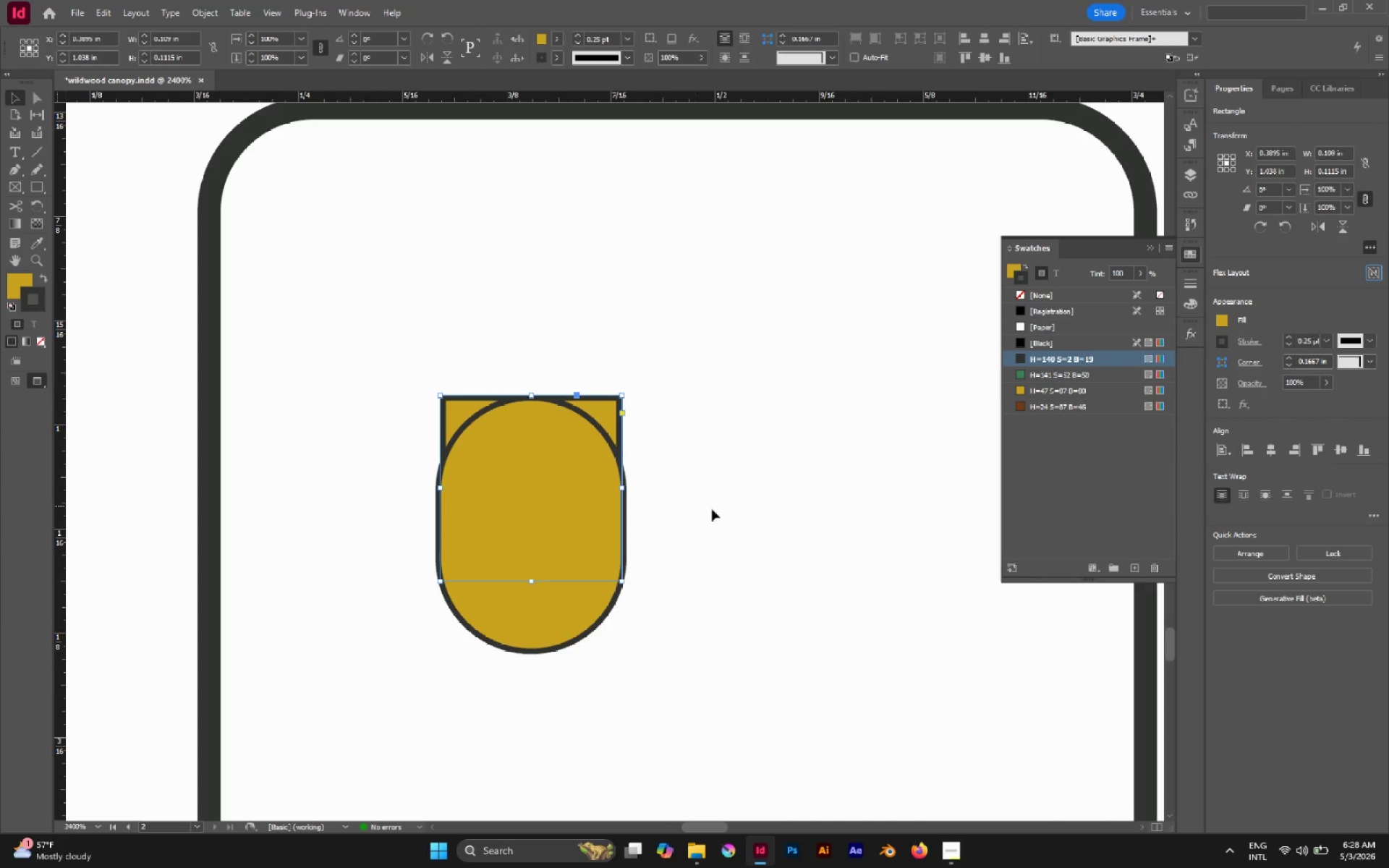 
left_click([712, 509])
 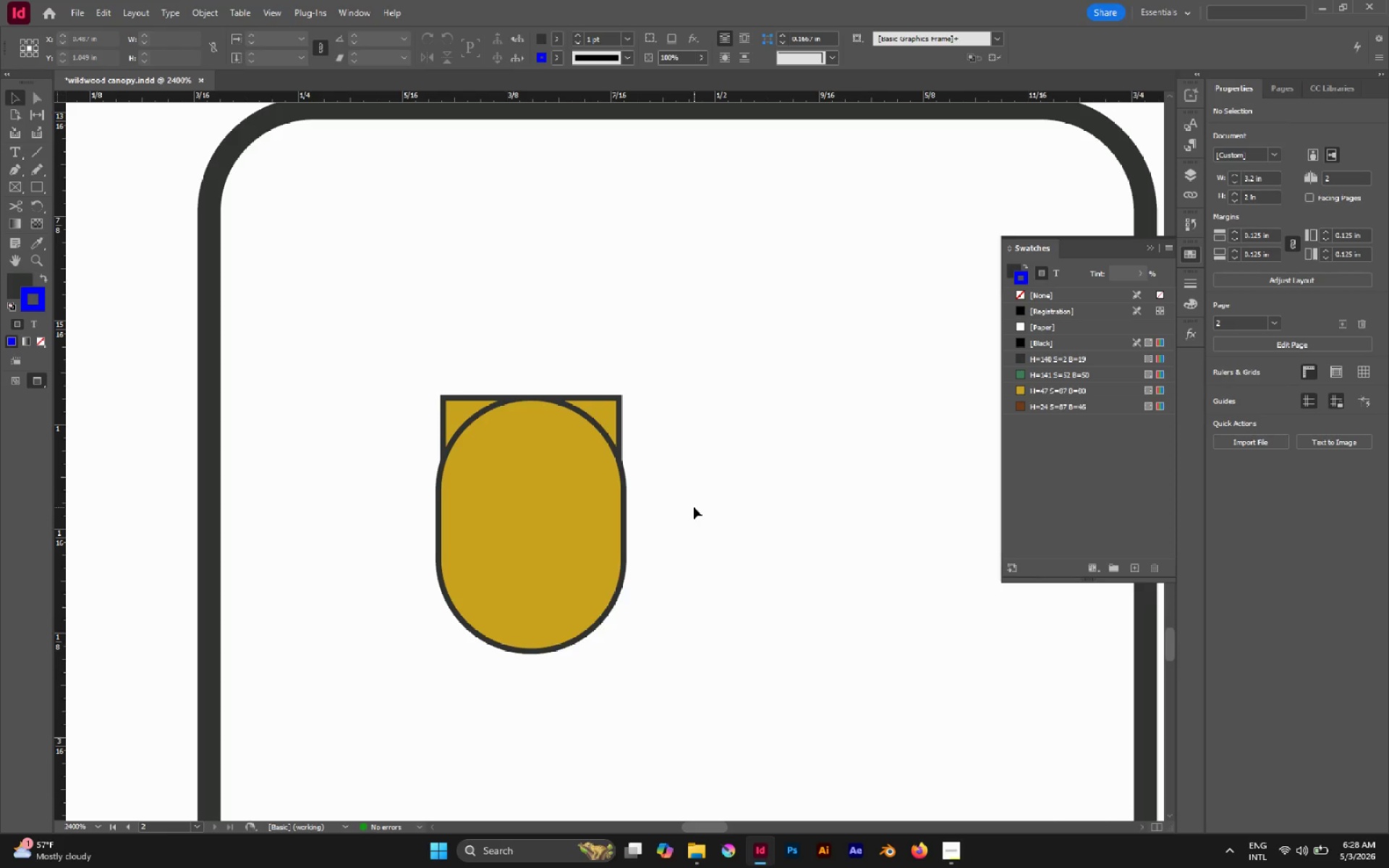 
key(Control+Z)
 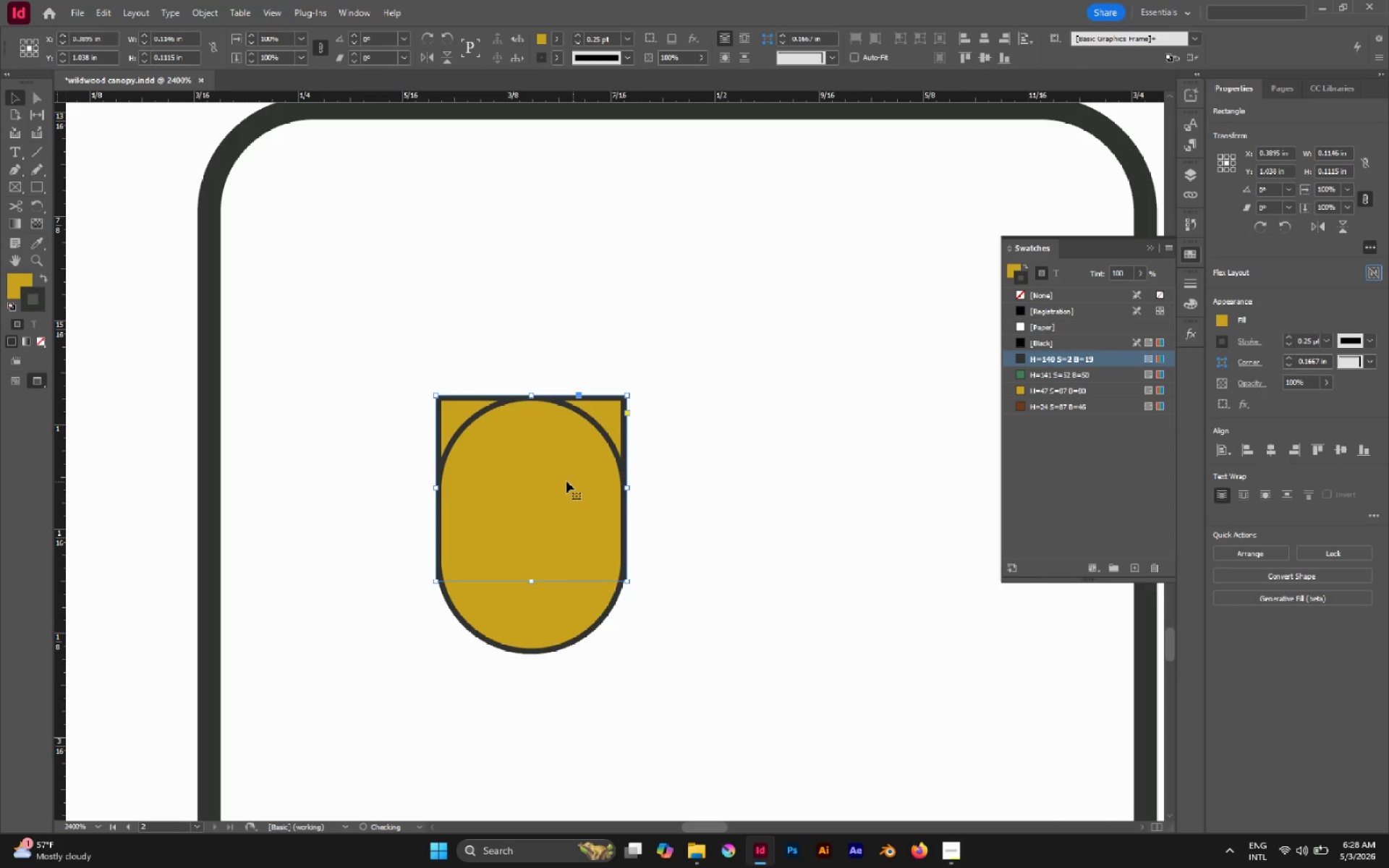 
left_click([566, 481])
 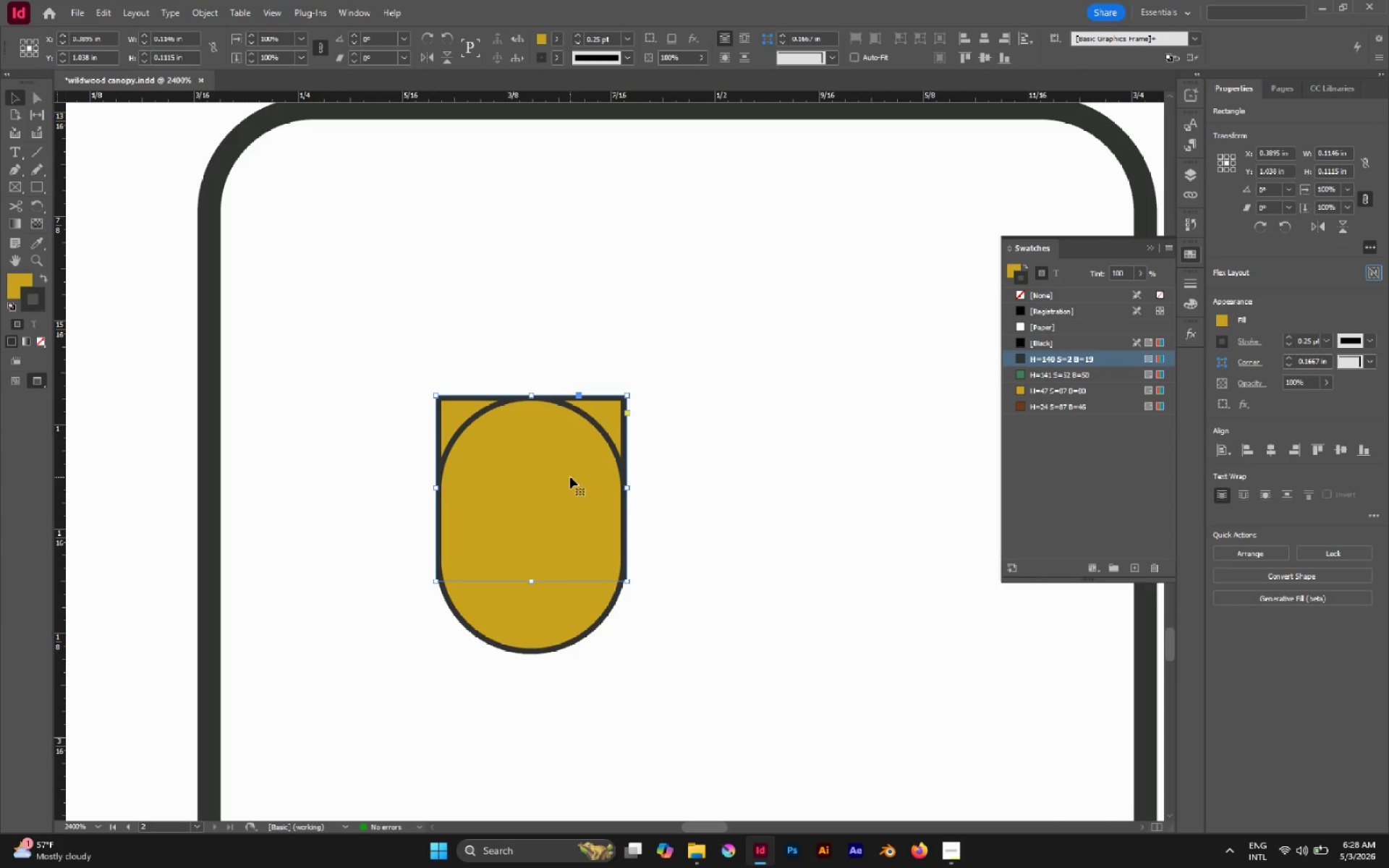 
left_click([772, 506])
 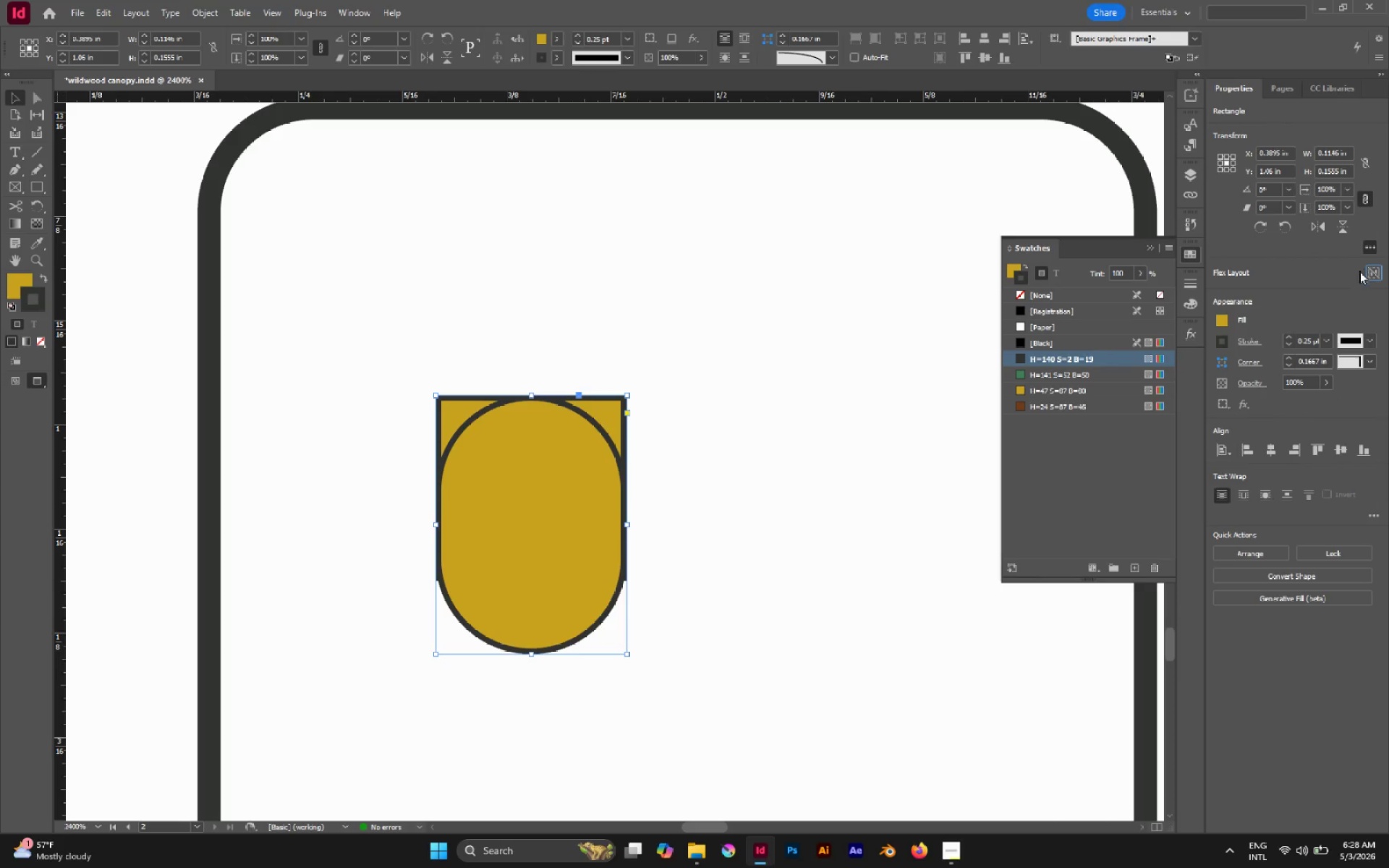 
wait(6.5)
 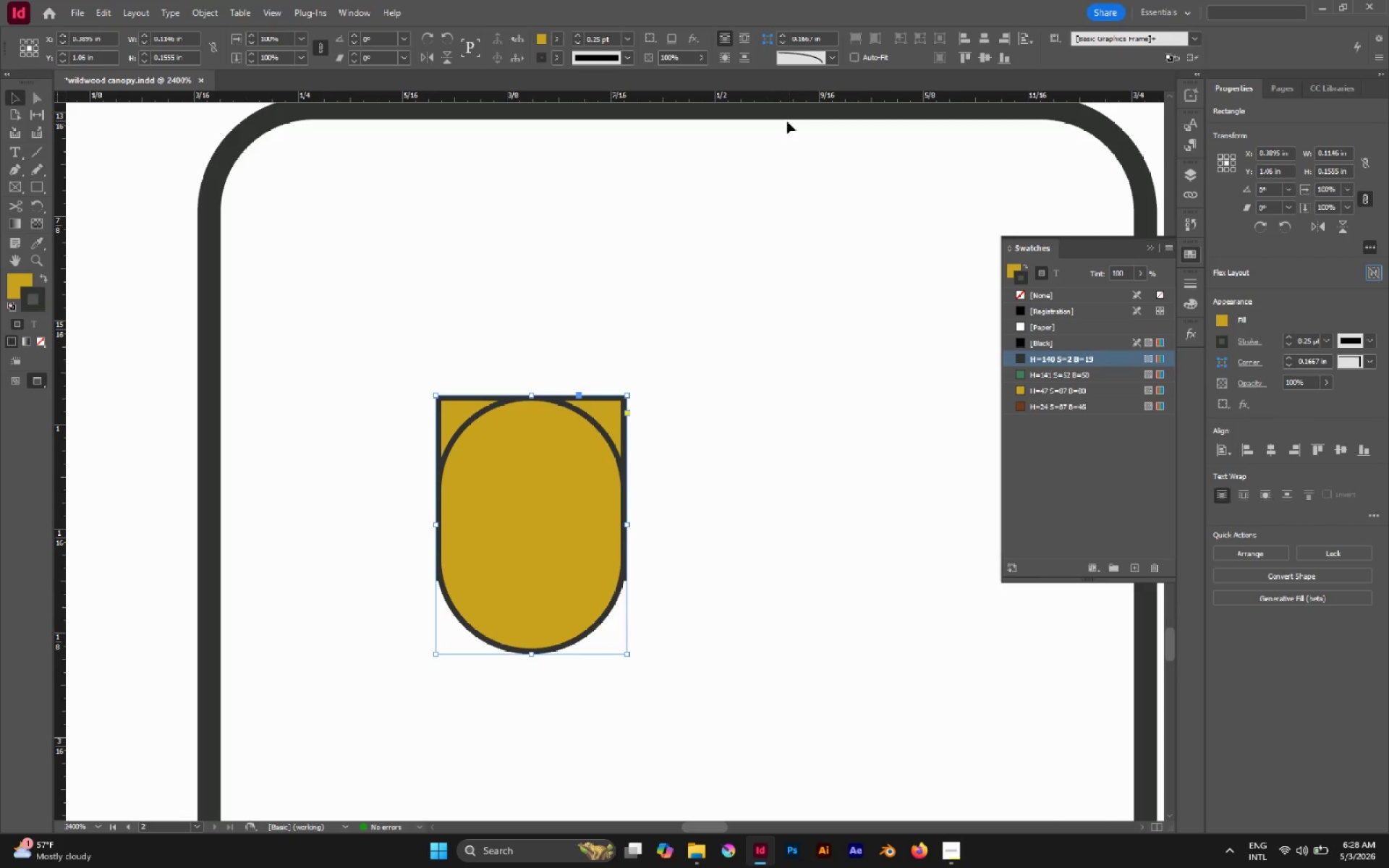 
left_click([1246, 362])
 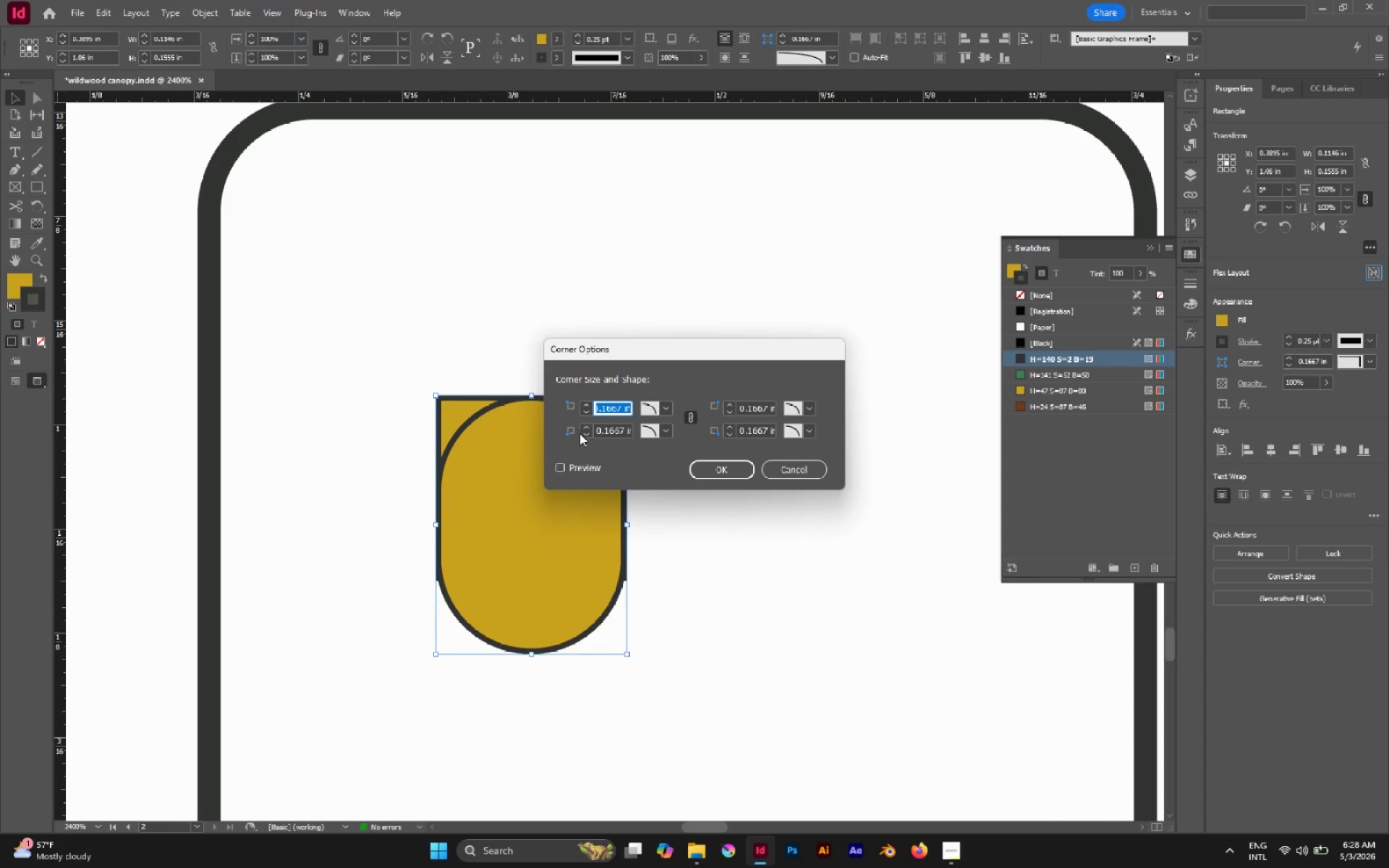 
left_click([692, 413])
 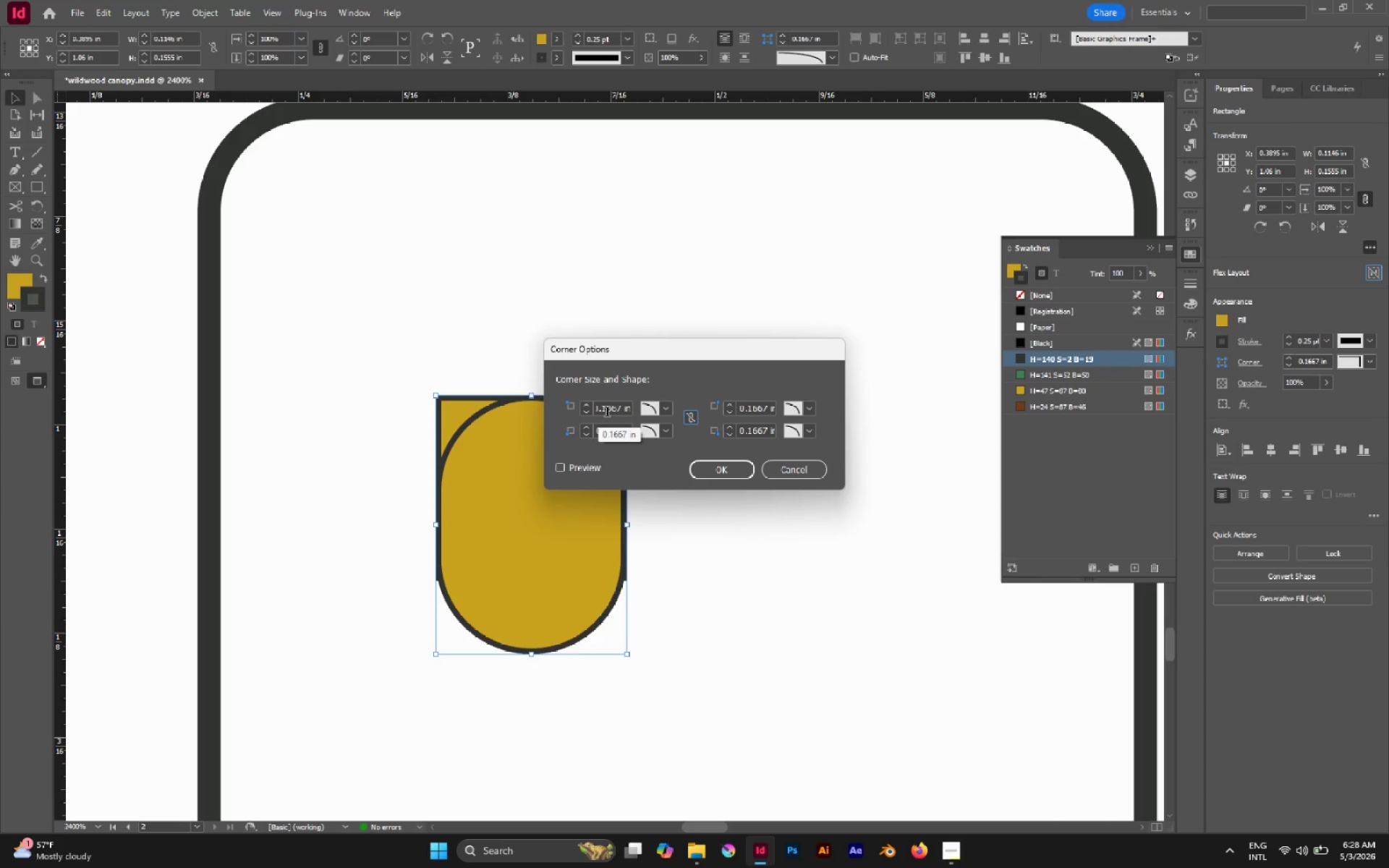 
double_click([607, 409])
 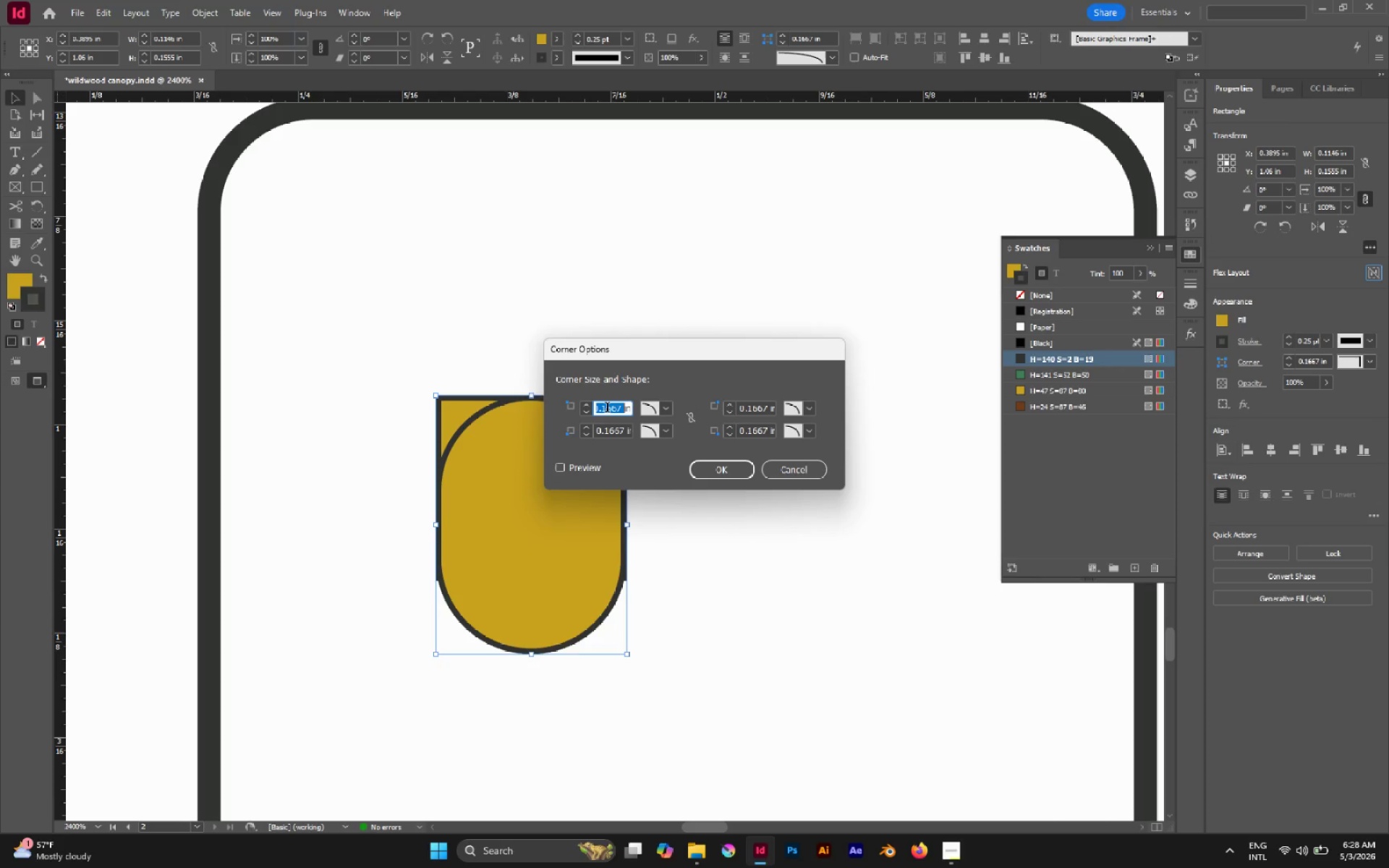 
key(0)
 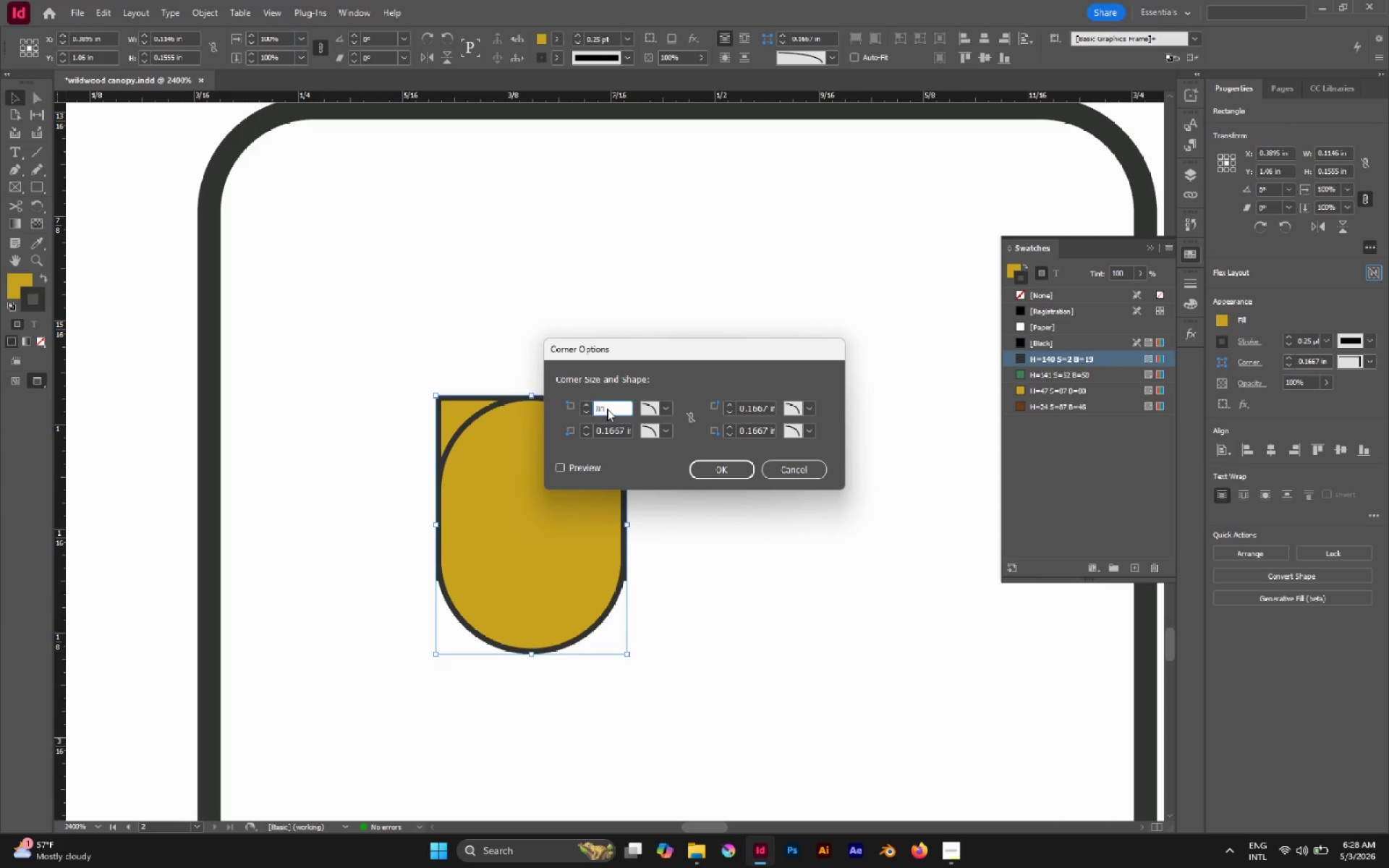 
key(Tab)
 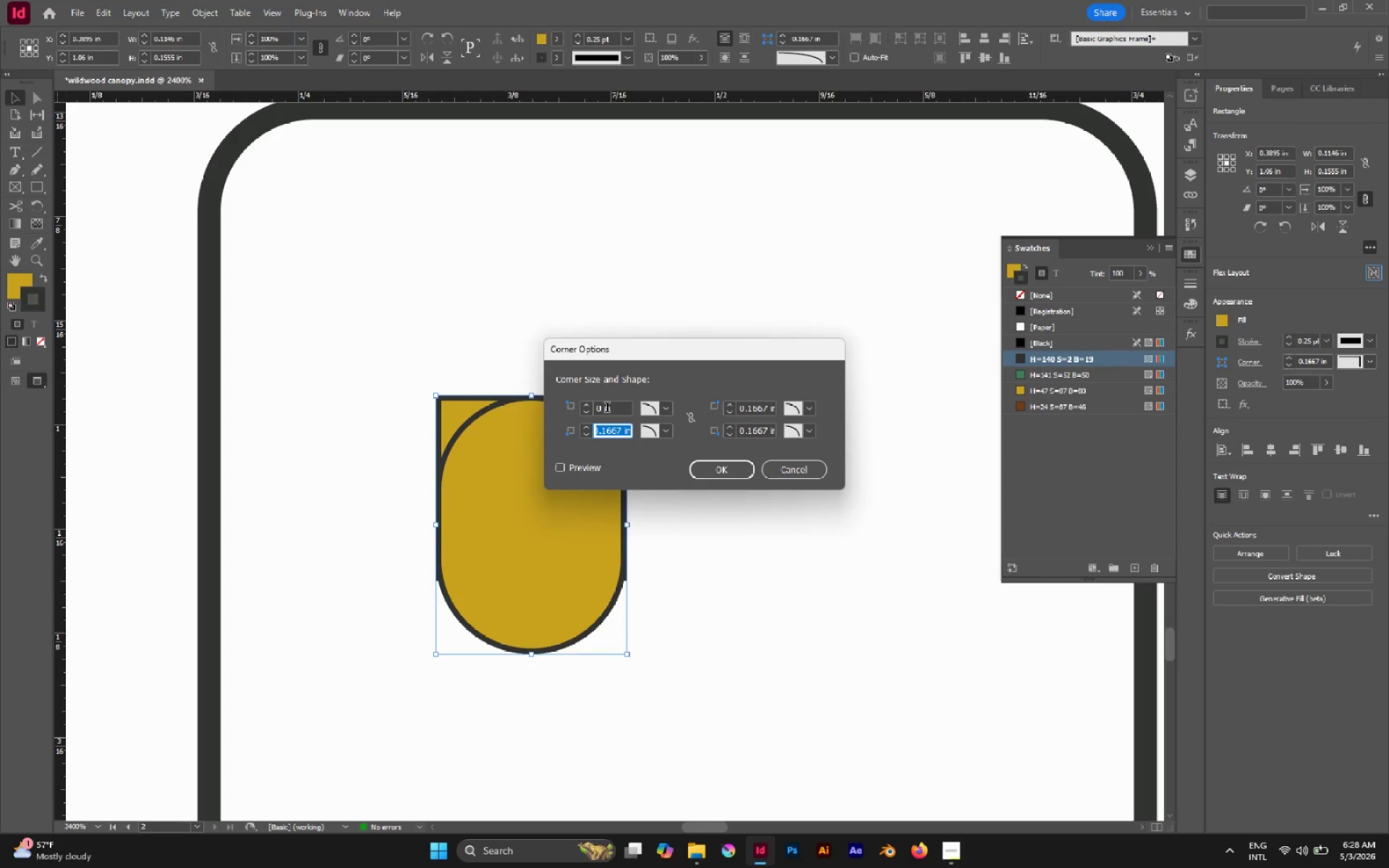 
key(Tab)
 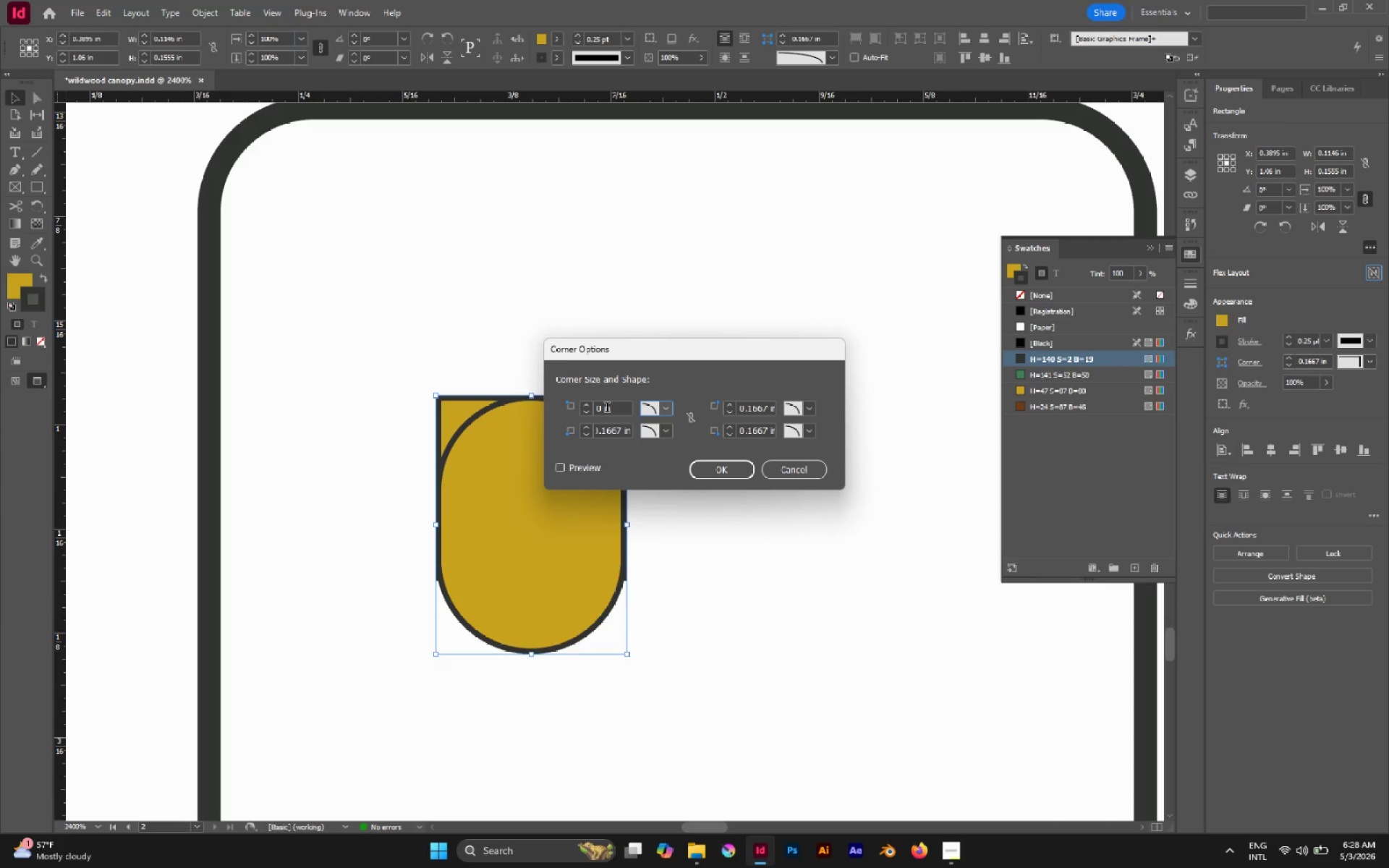 
key(Tab)
 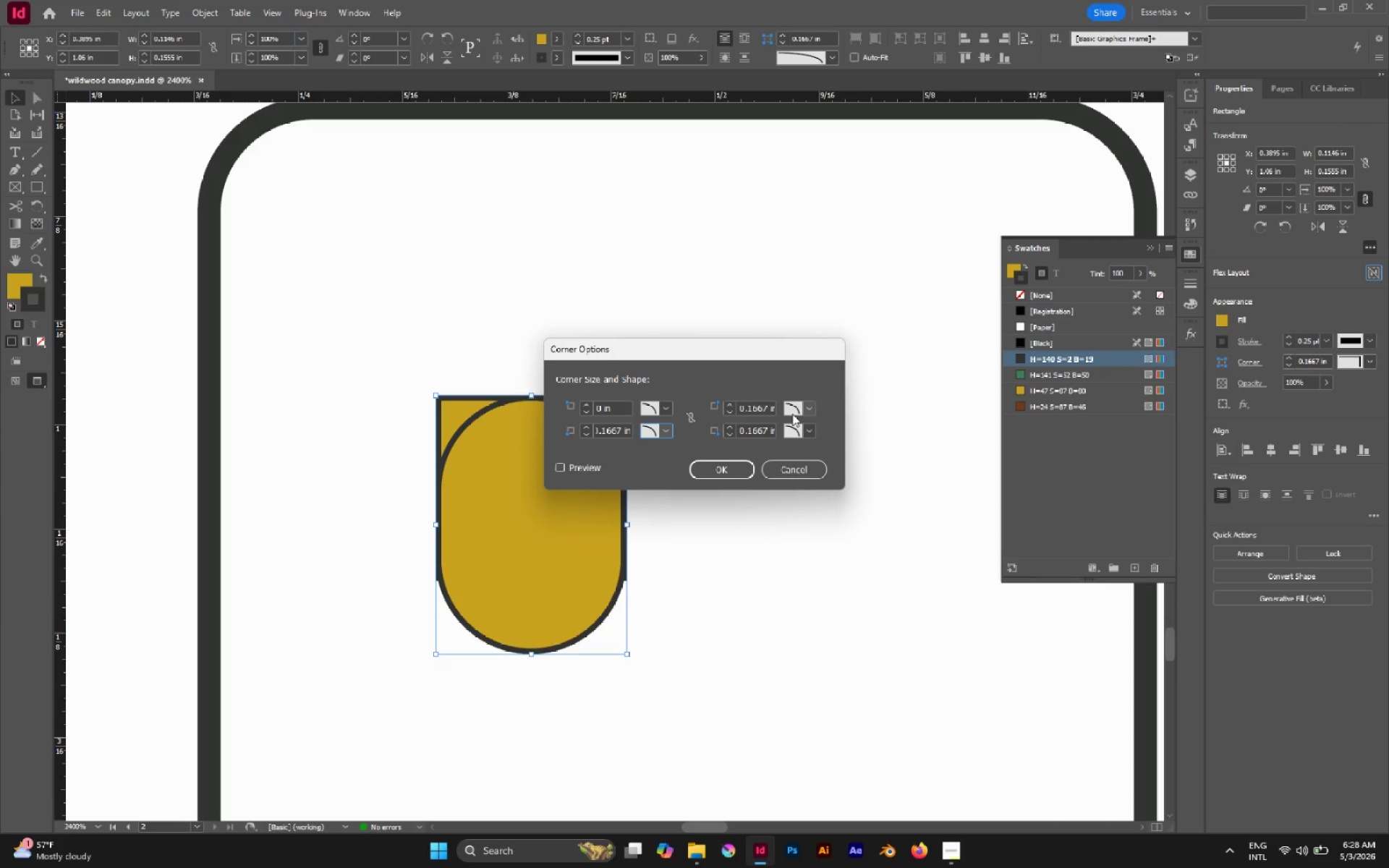 
left_click([749, 410])
 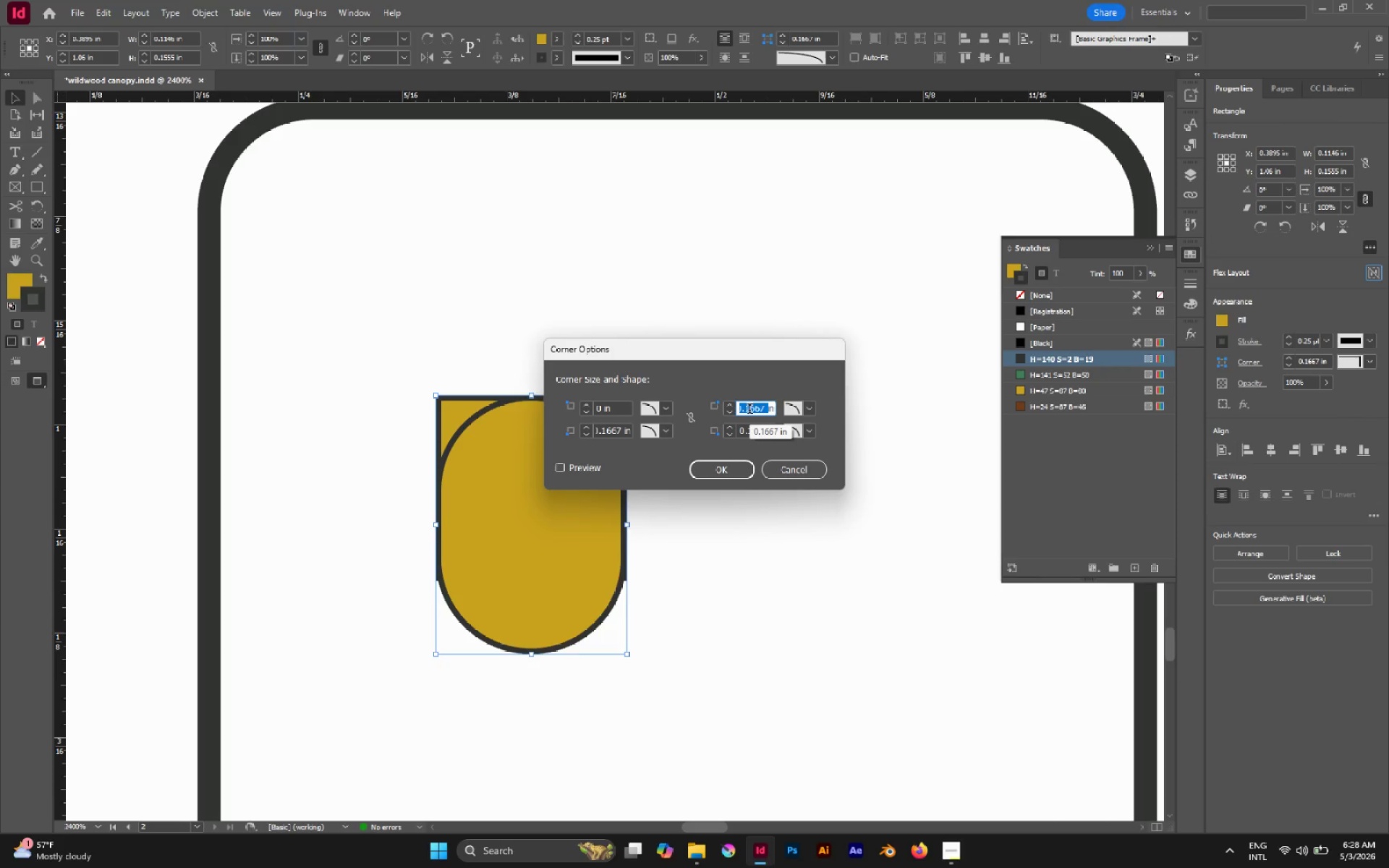 
key(0)
 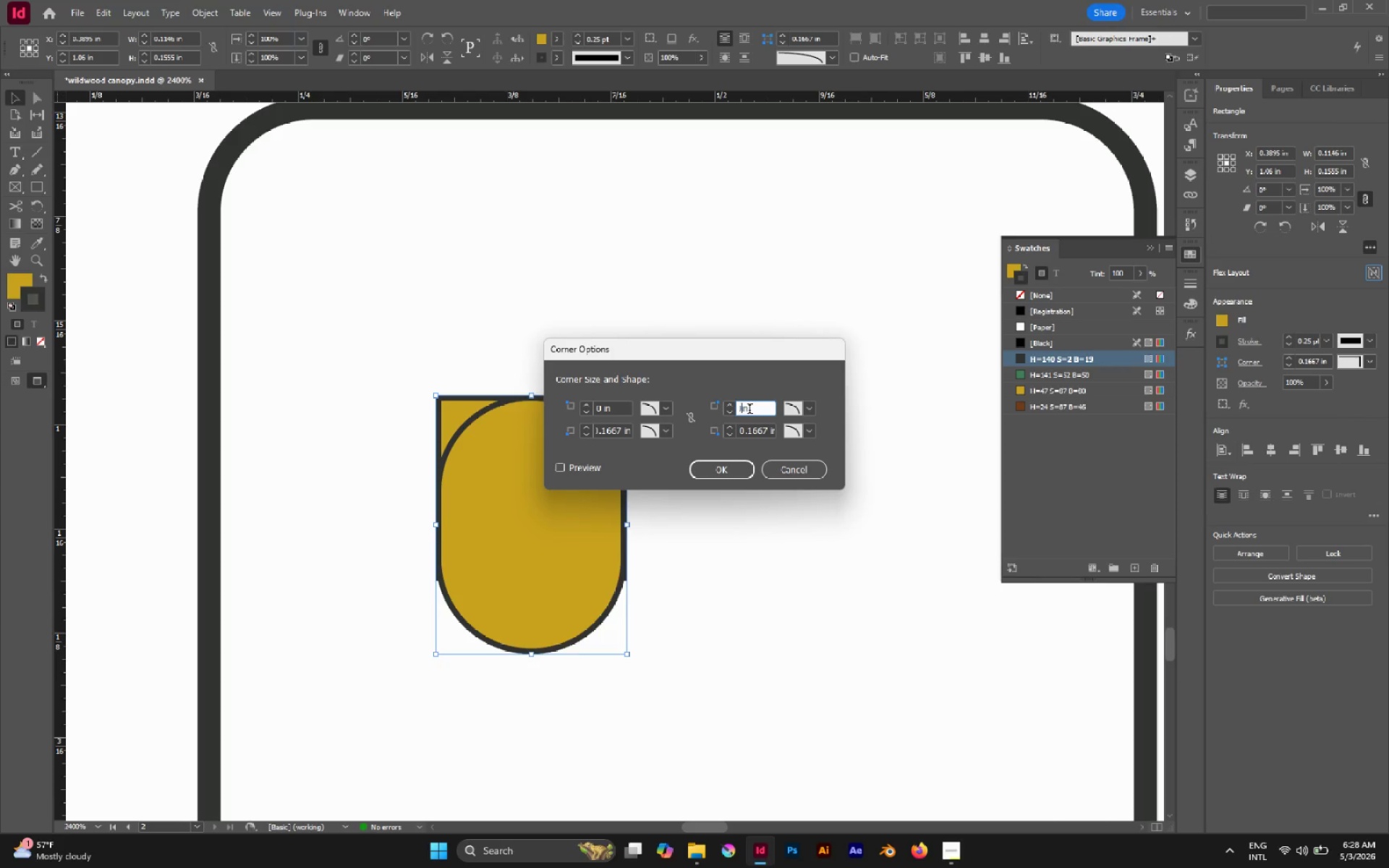 
key(Enter)
 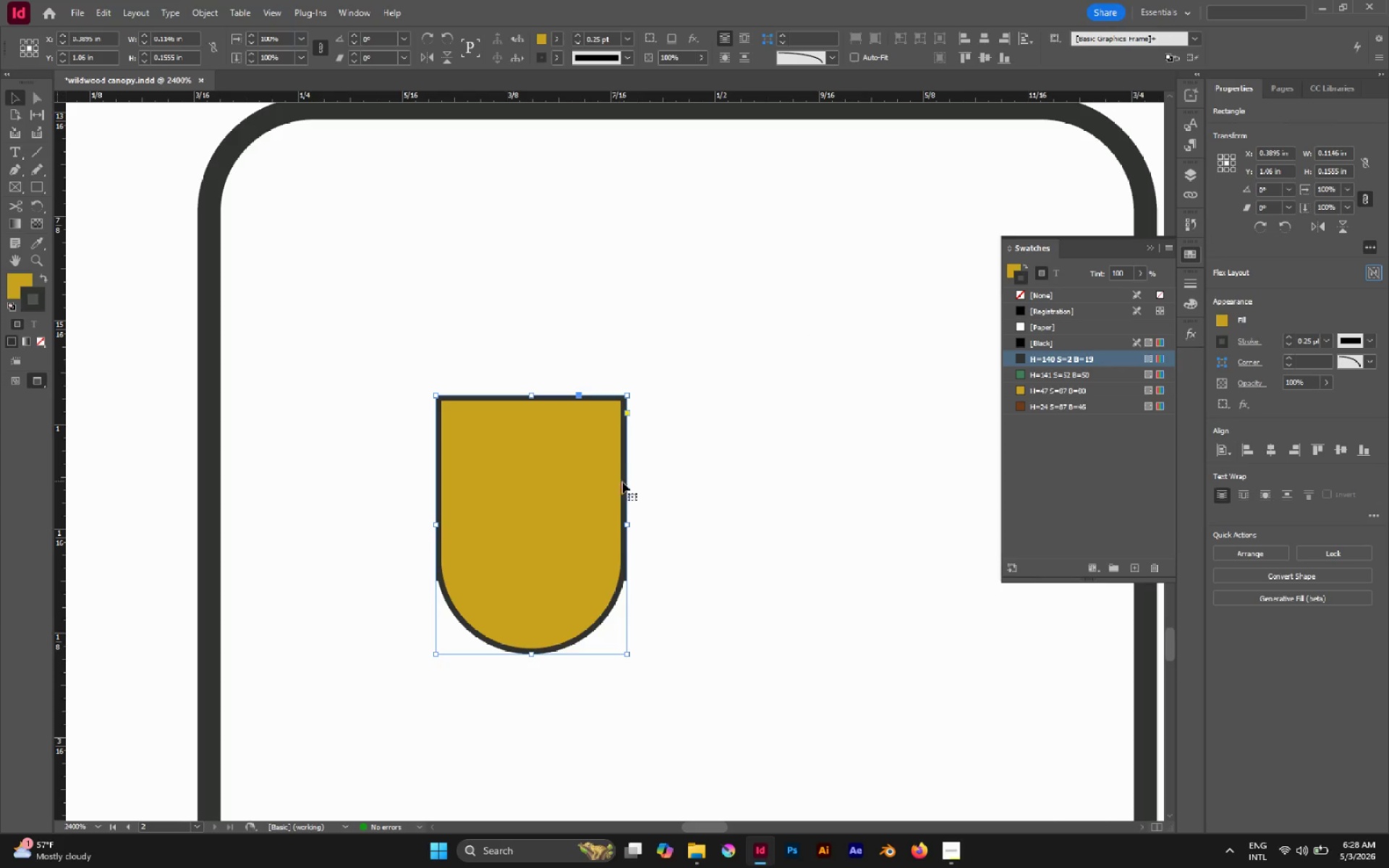 
left_click_drag(start_coordinate=[601, 482], to_coordinate=[826, 500])
 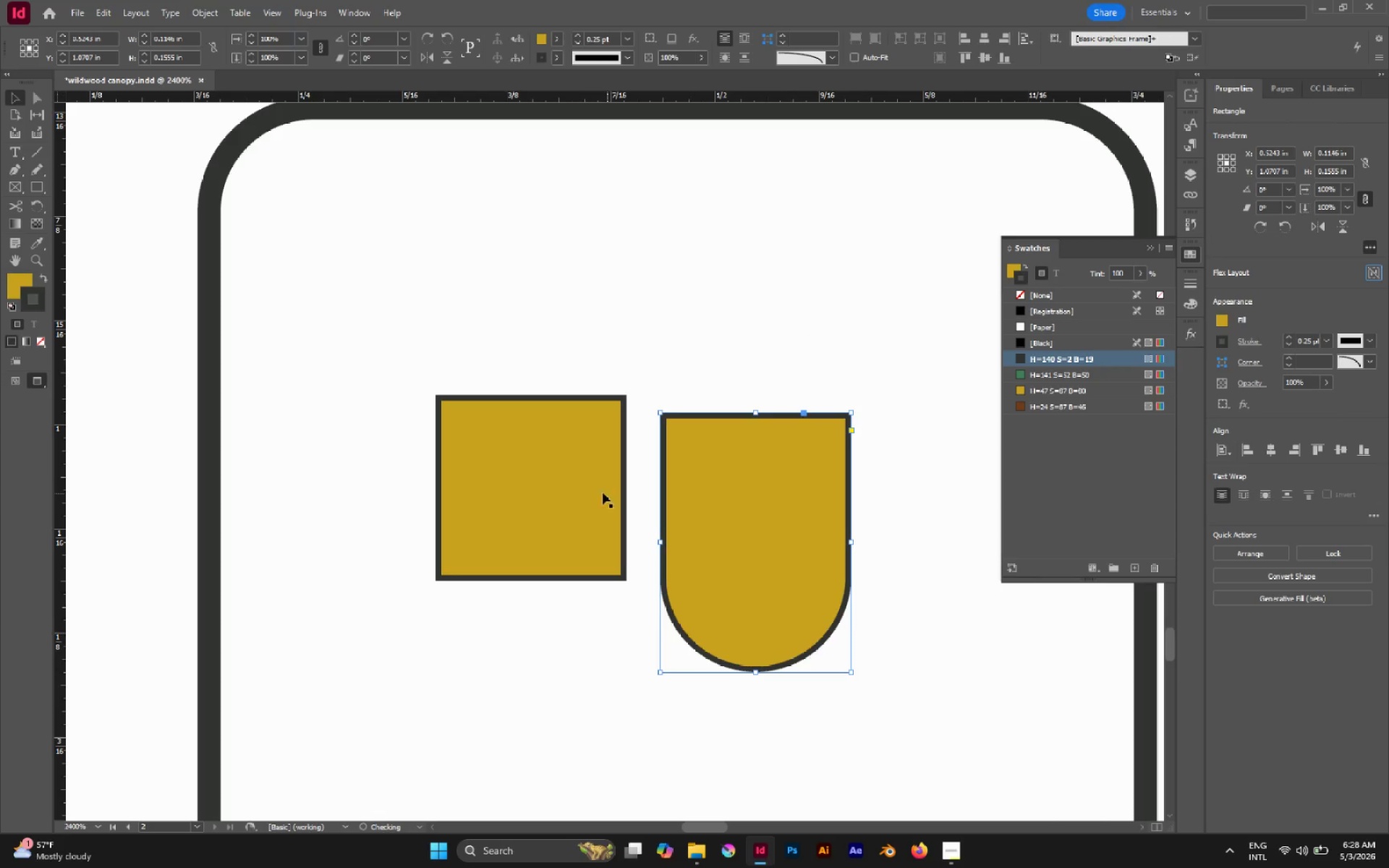 
left_click([568, 486])
 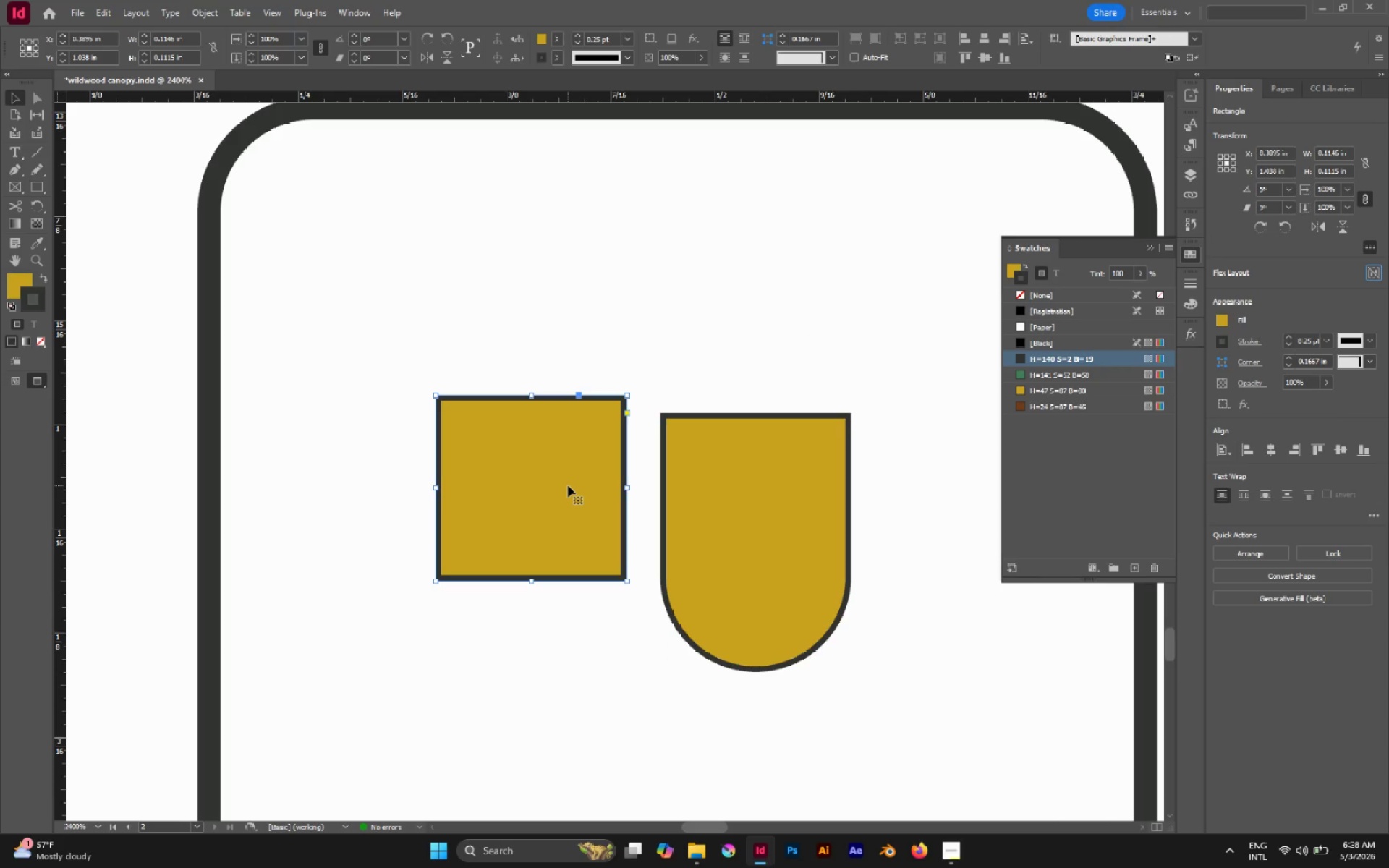 
key(Delete)
 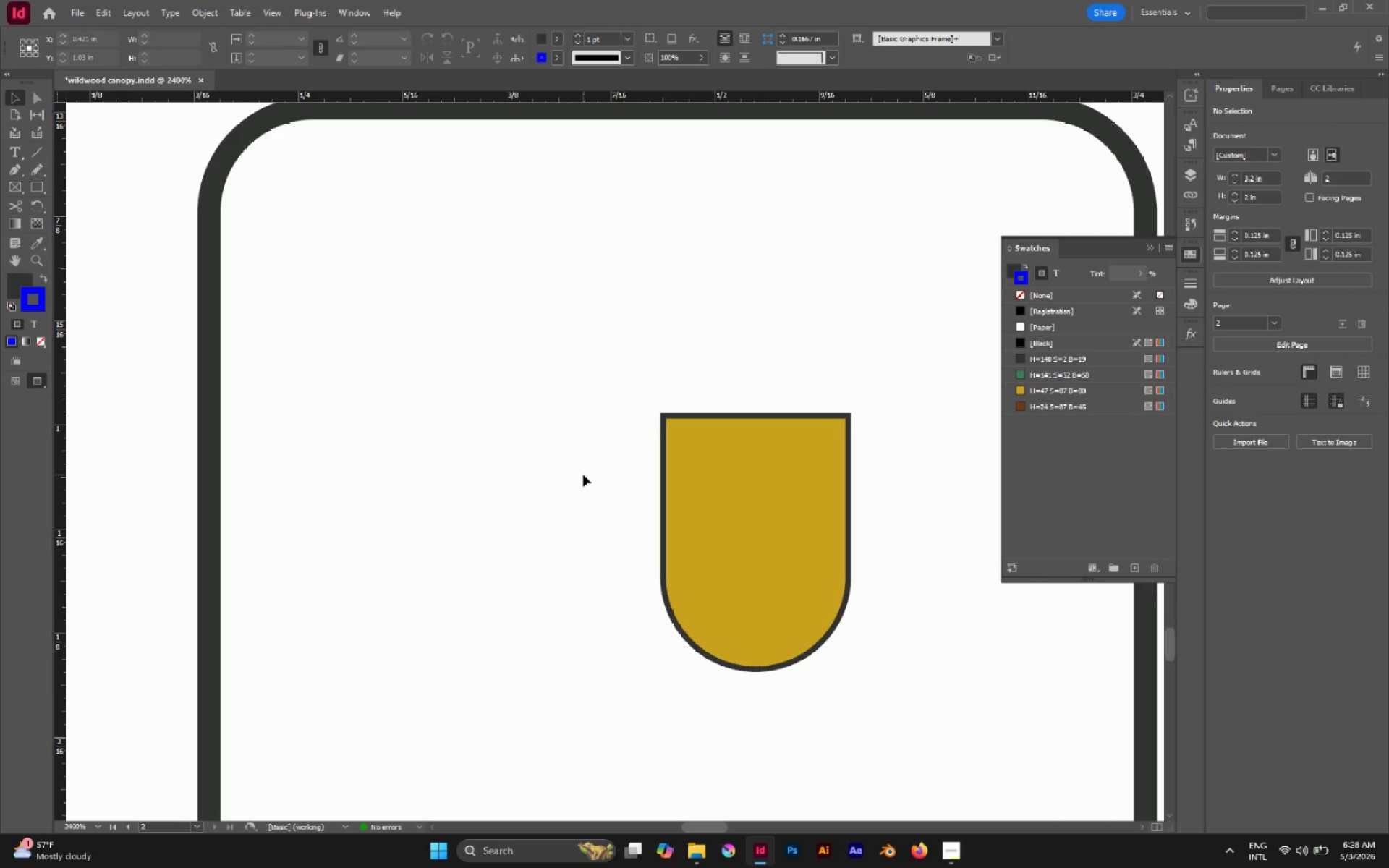 
hold_key(key=Space, duration=0.72)
 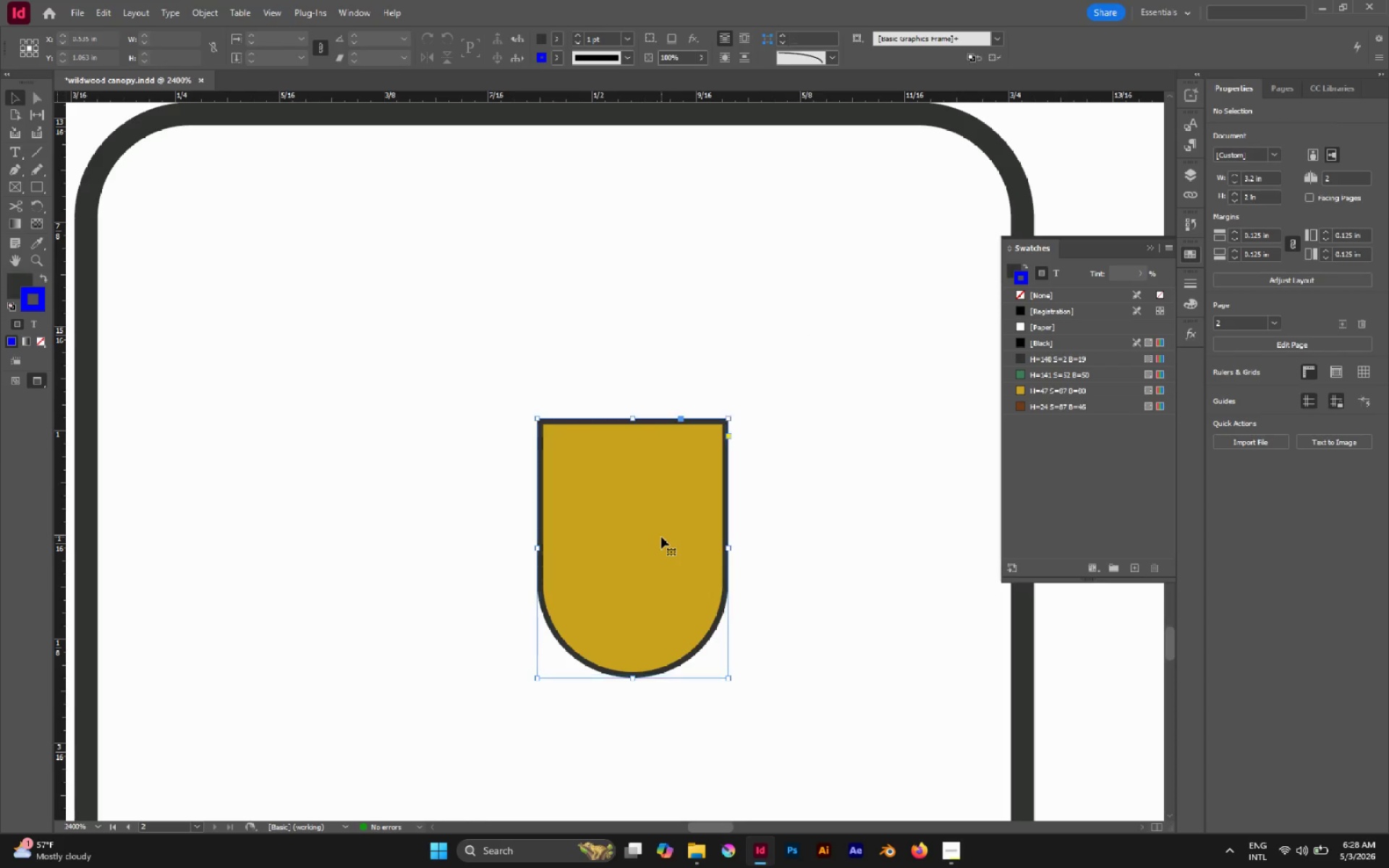 
left_click_drag(start_coordinate=[642, 498], to_coordinate=[519, 504])
 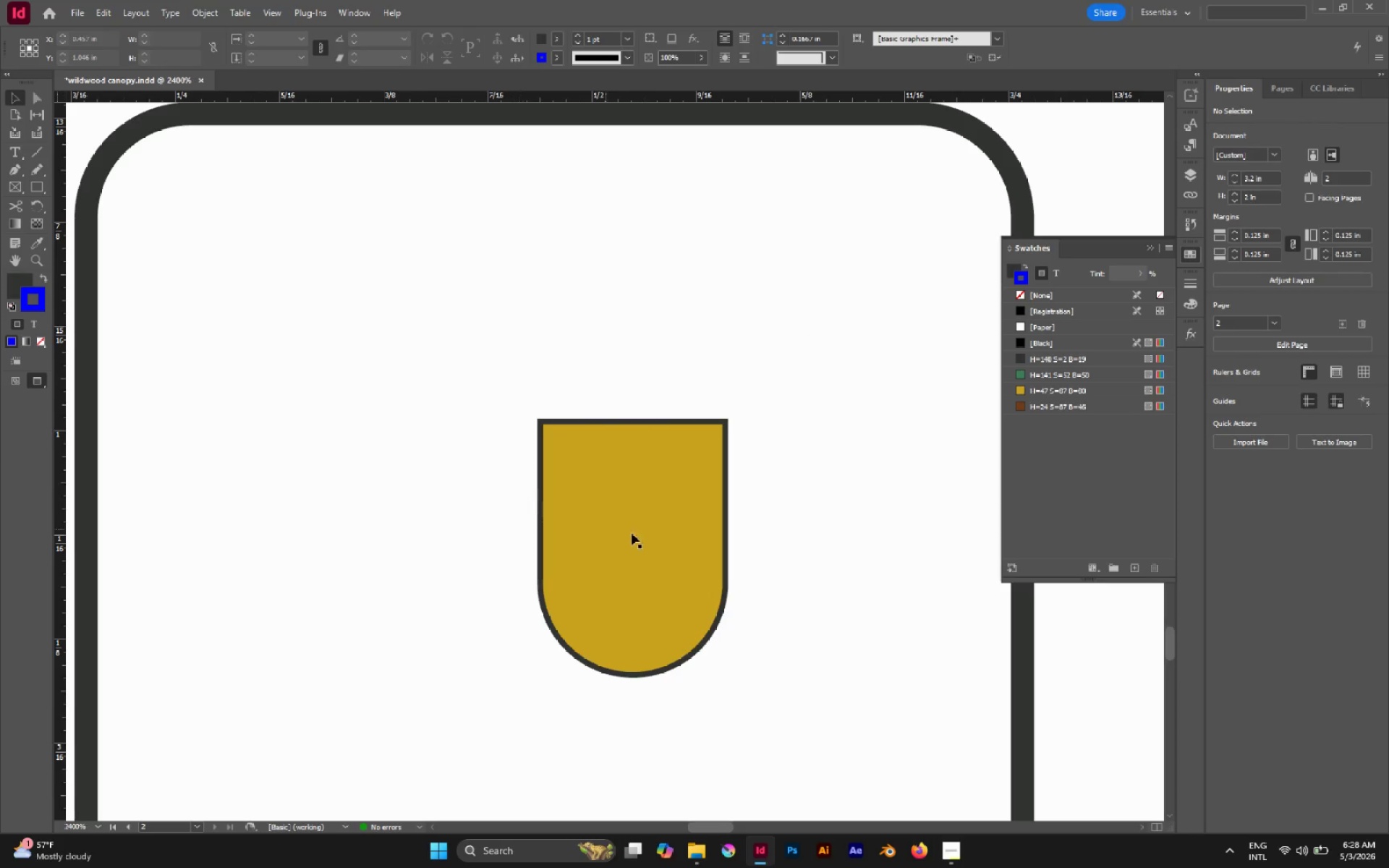 
left_click([661, 537])
 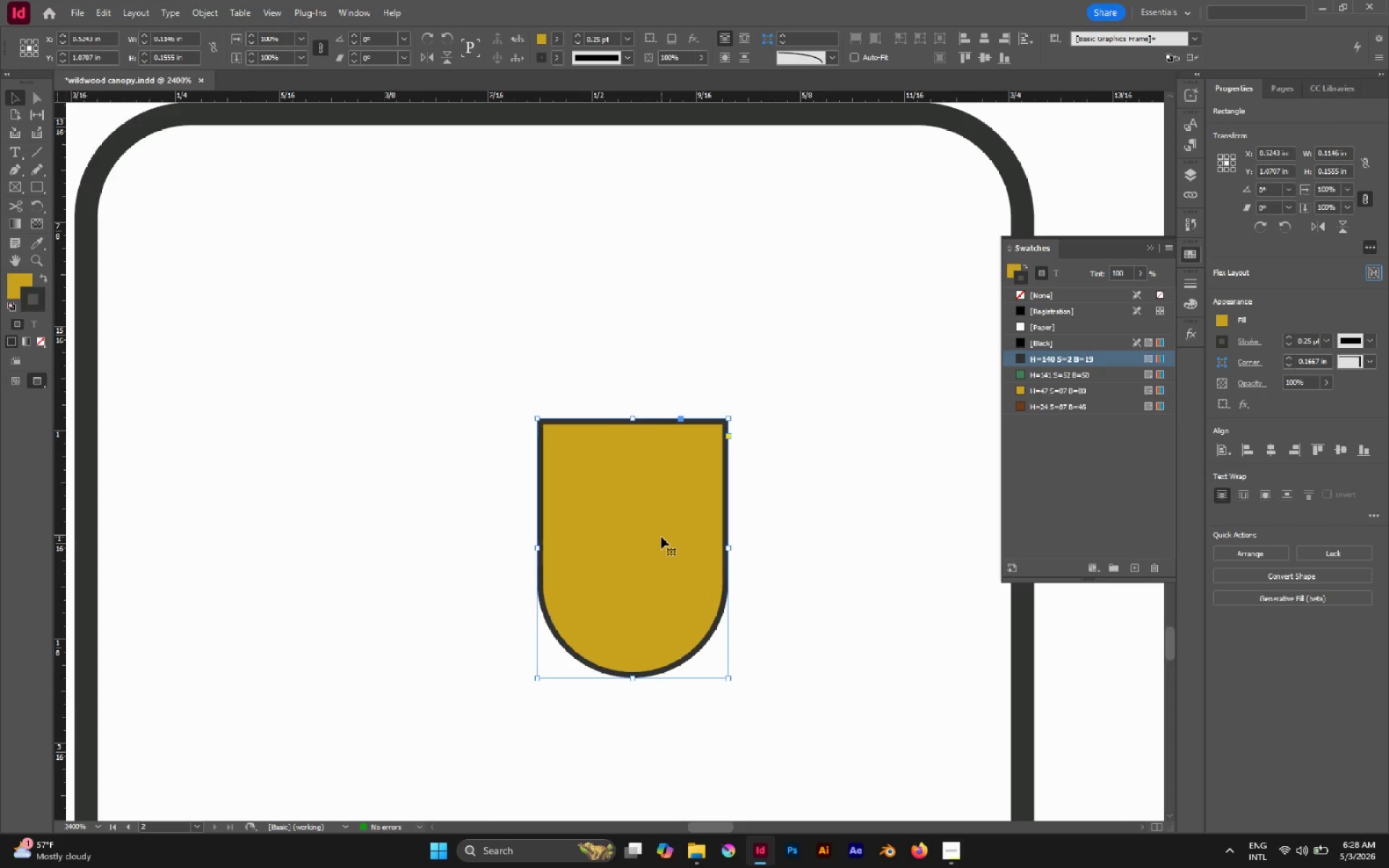 
key(P)
 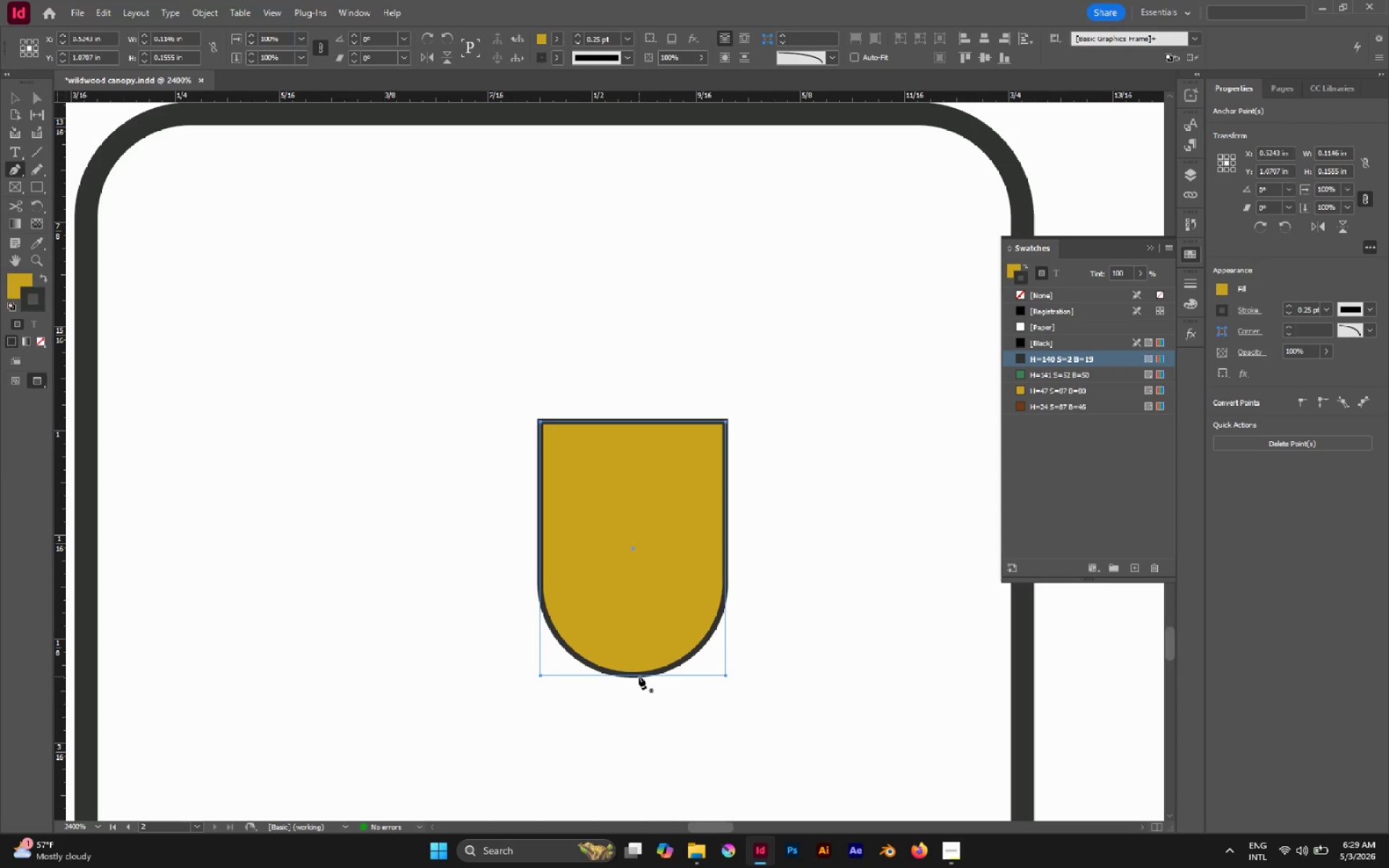 
left_click([638, 676])
 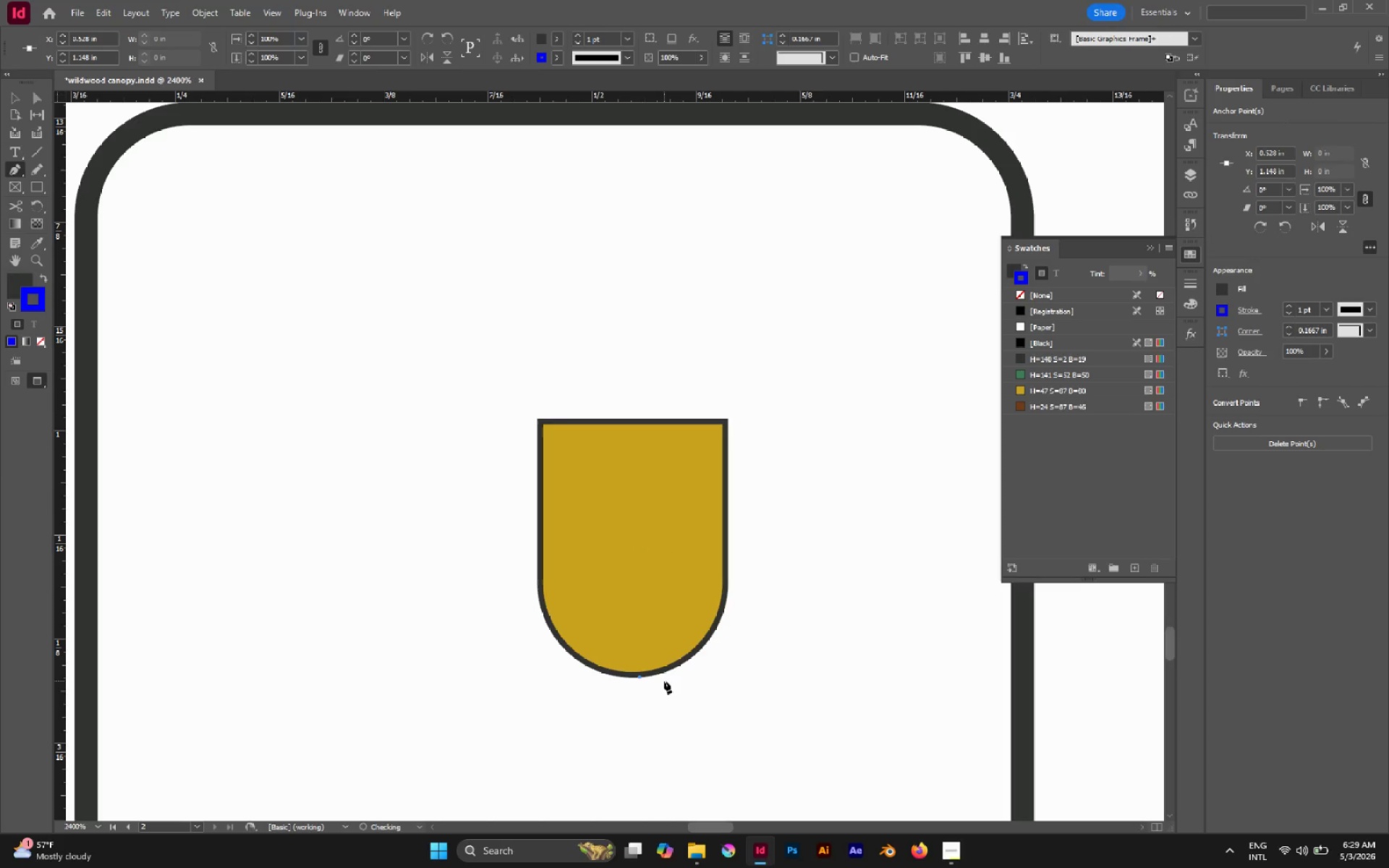 
key(Control+Z)
 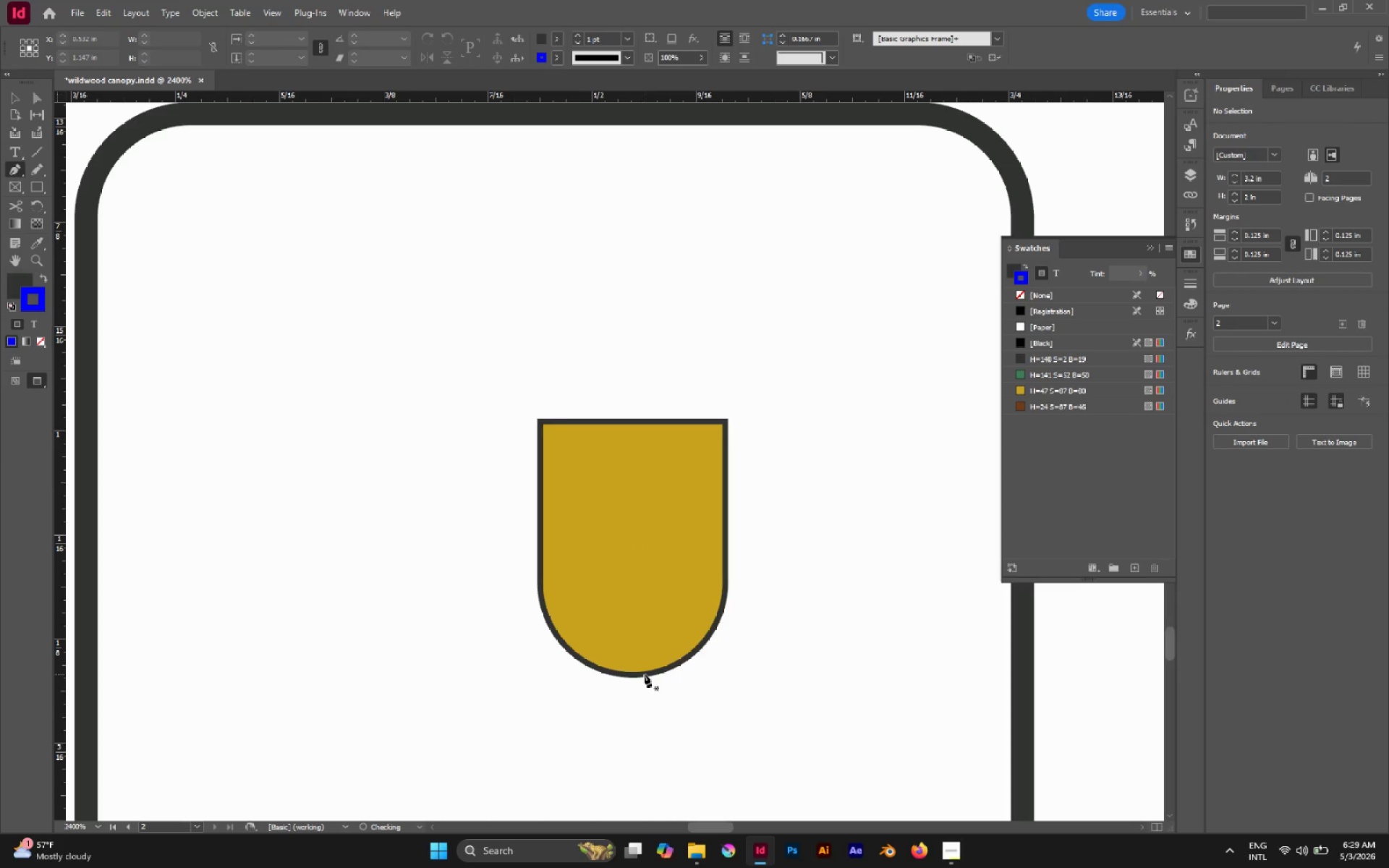 
hold_key(key=ControlLeft, duration=0.48)
left_click([634, 649])
 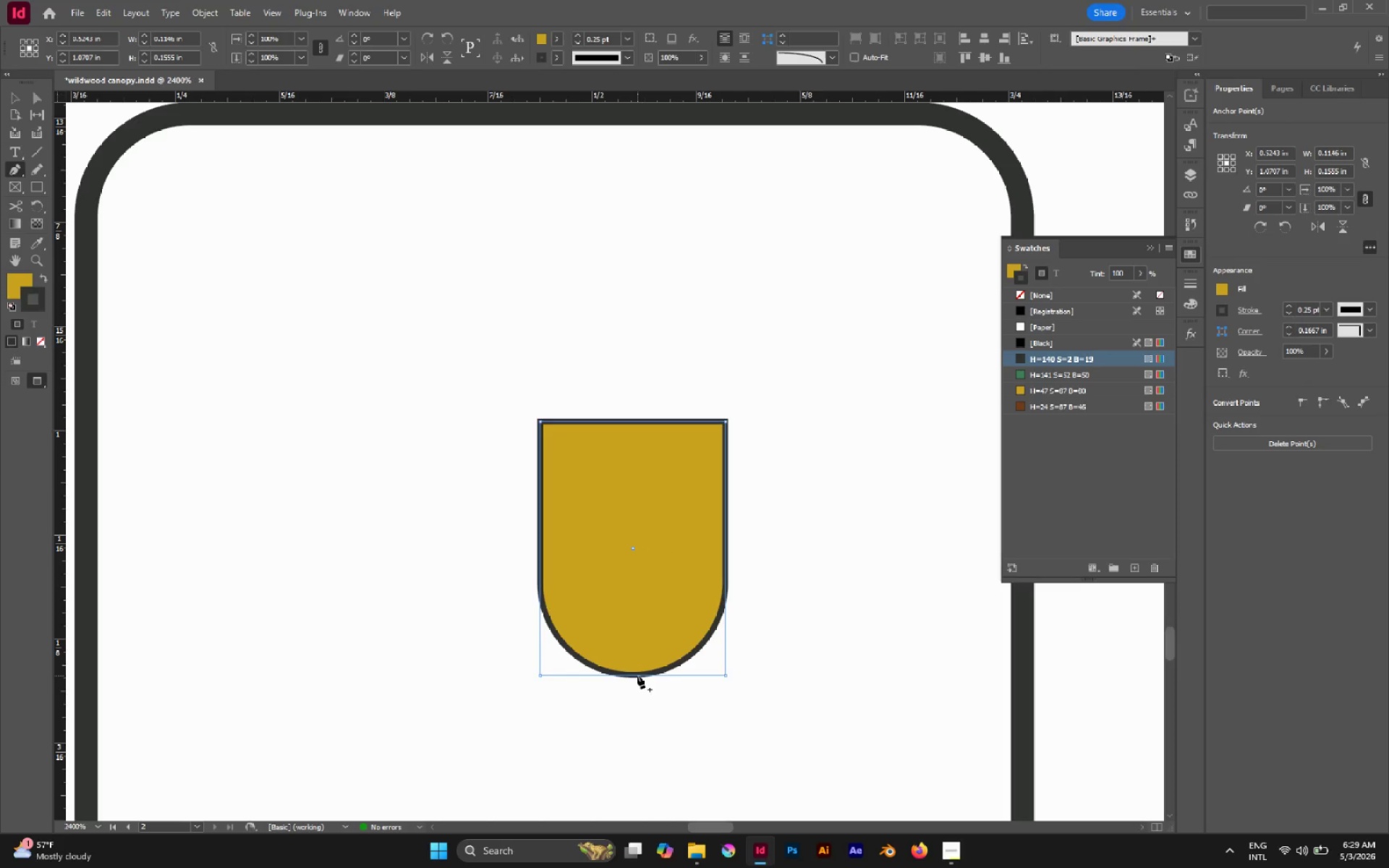 
left_click([637, 676])
 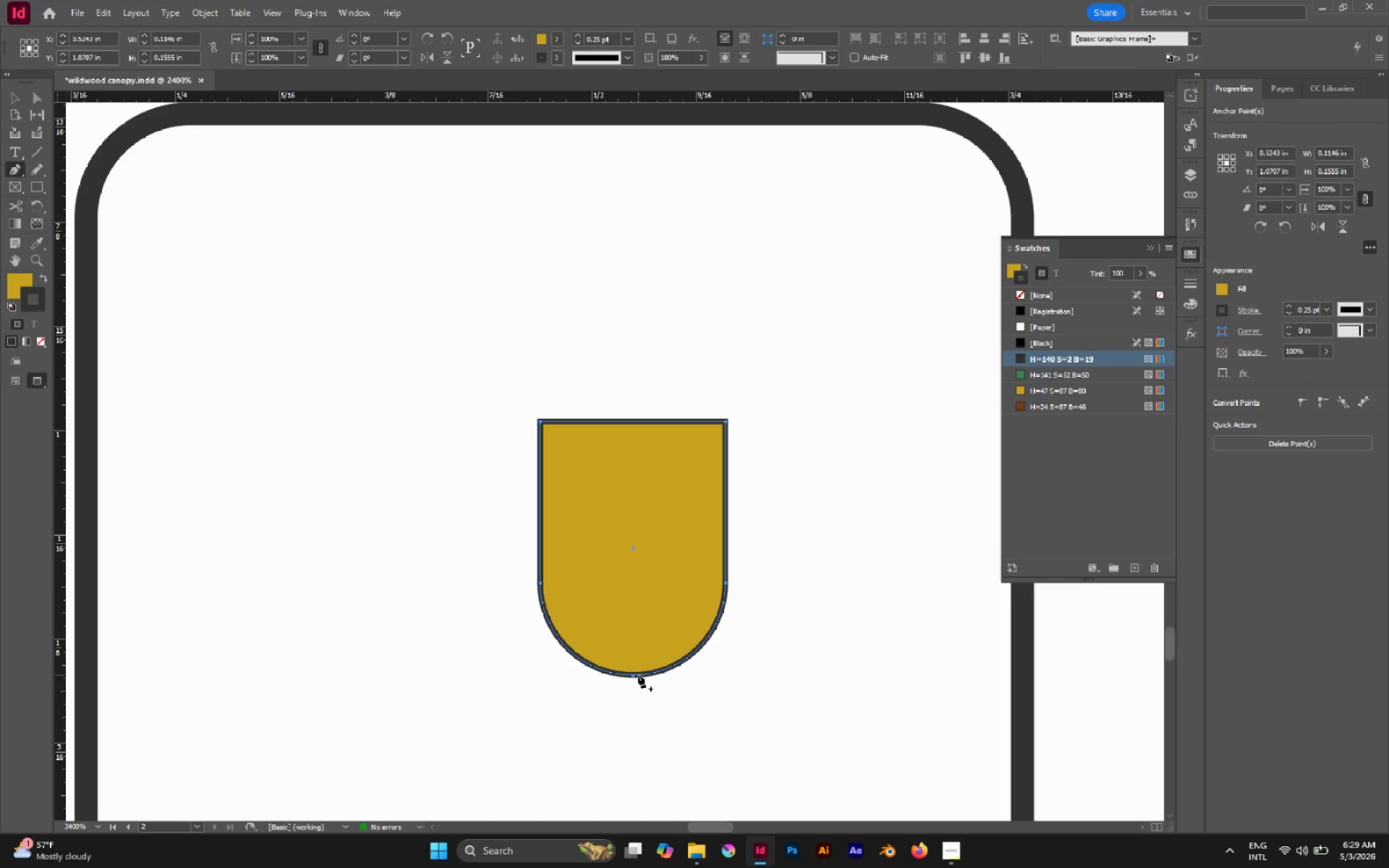 
key(A)
 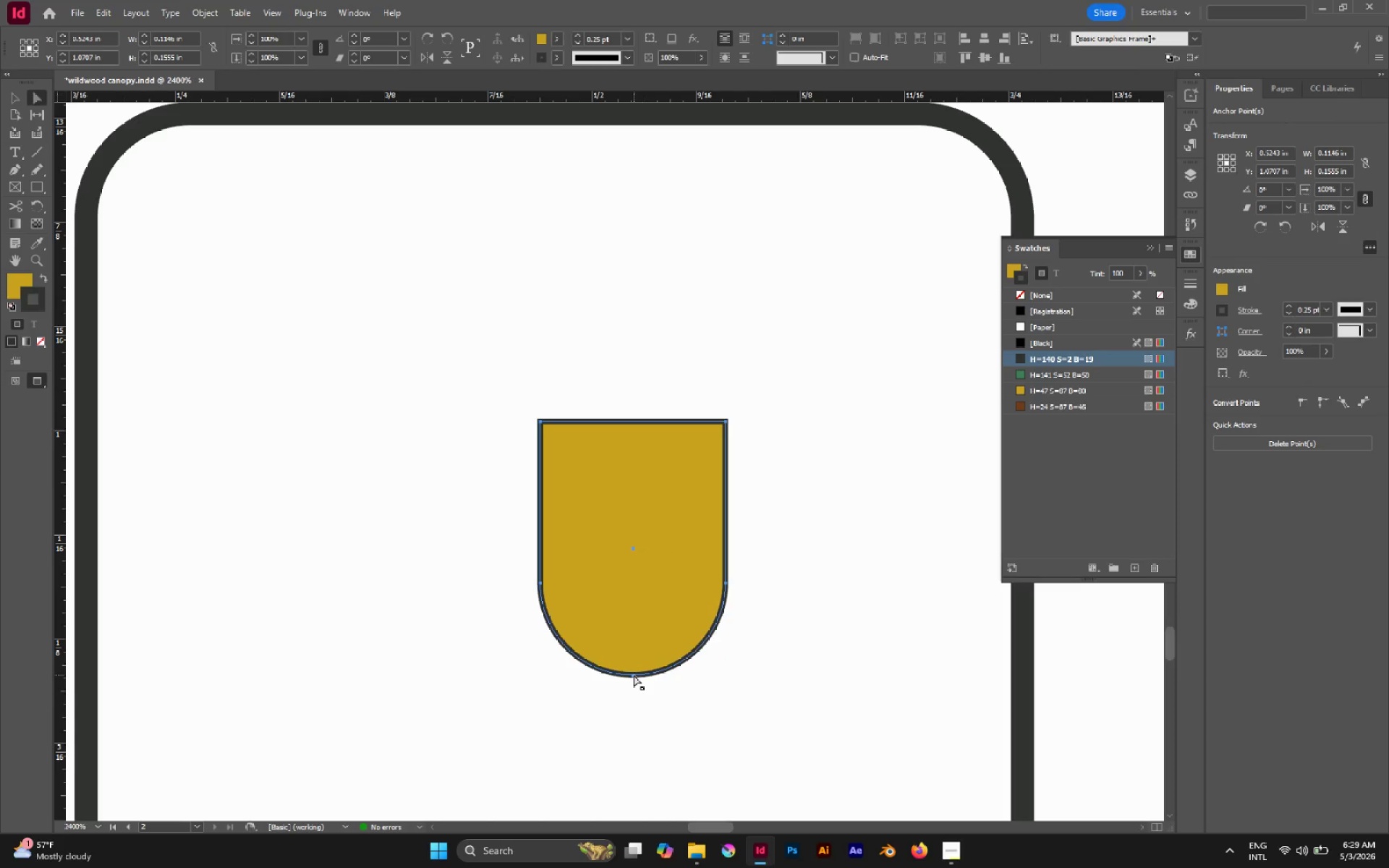 
left_click_drag(start_coordinate=[634, 675], to_coordinate=[634, 690])
 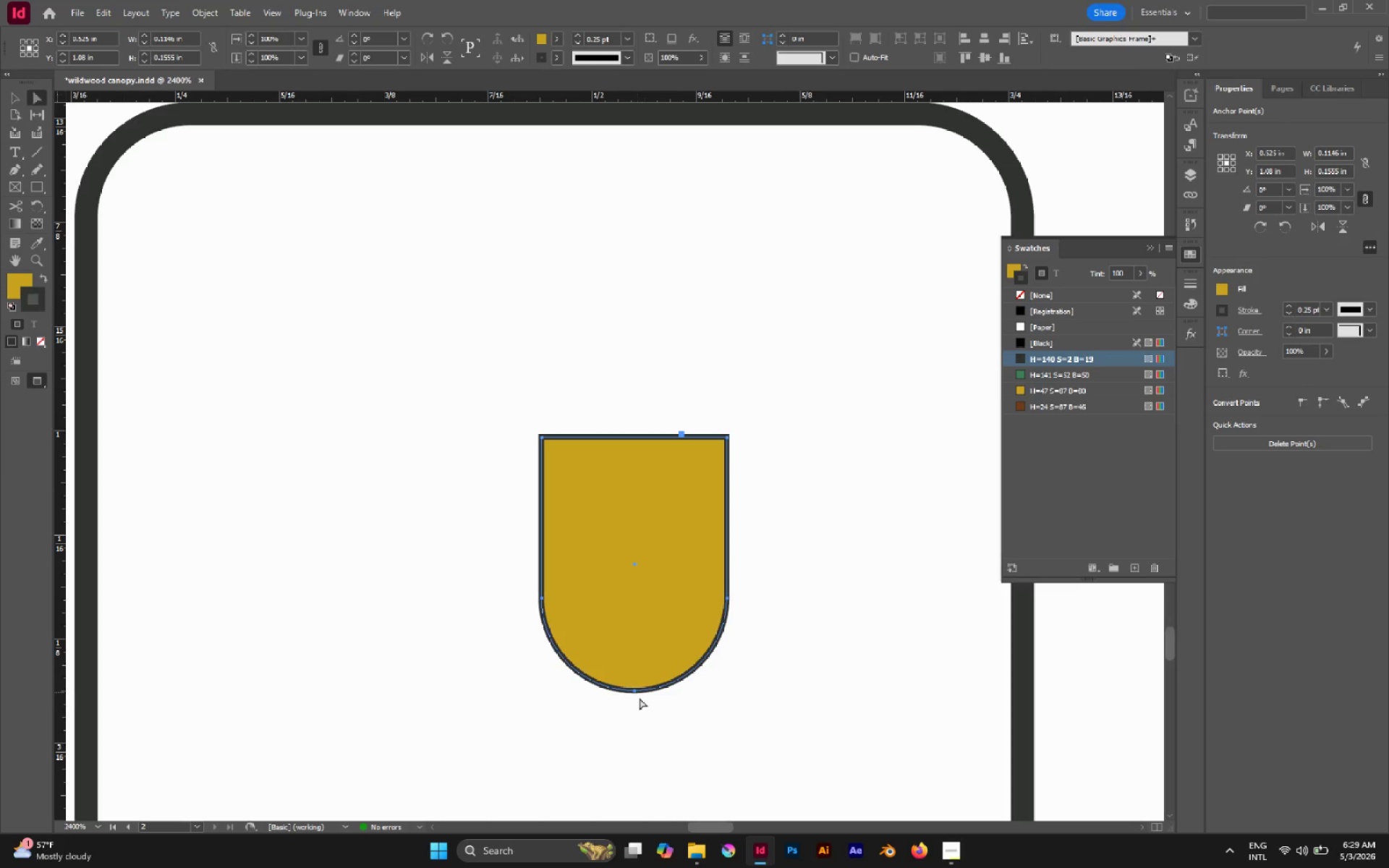 
left_click_drag(start_coordinate=[643, 704], to_coordinate=[617, 668])
 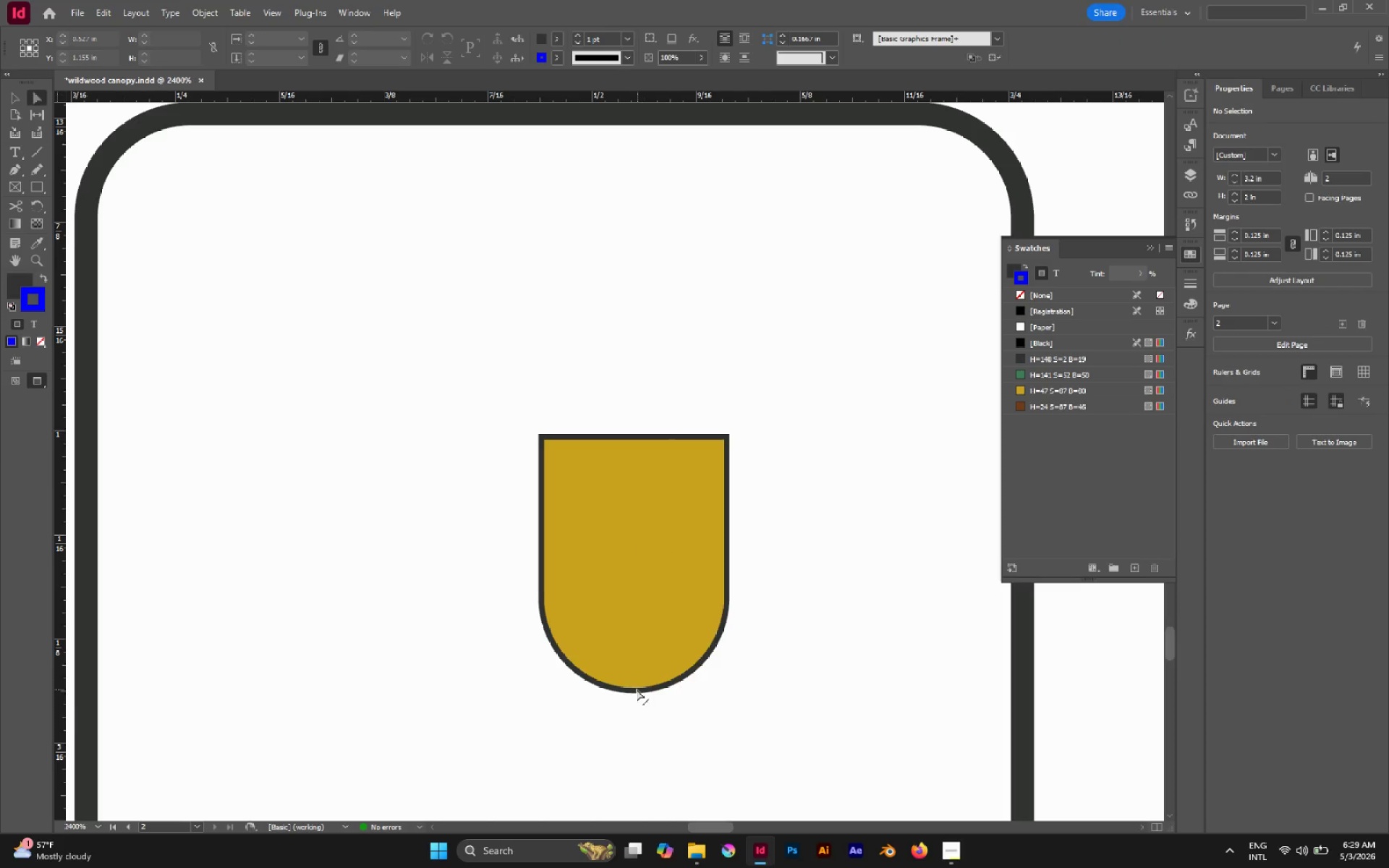 
left_click([637, 691])
 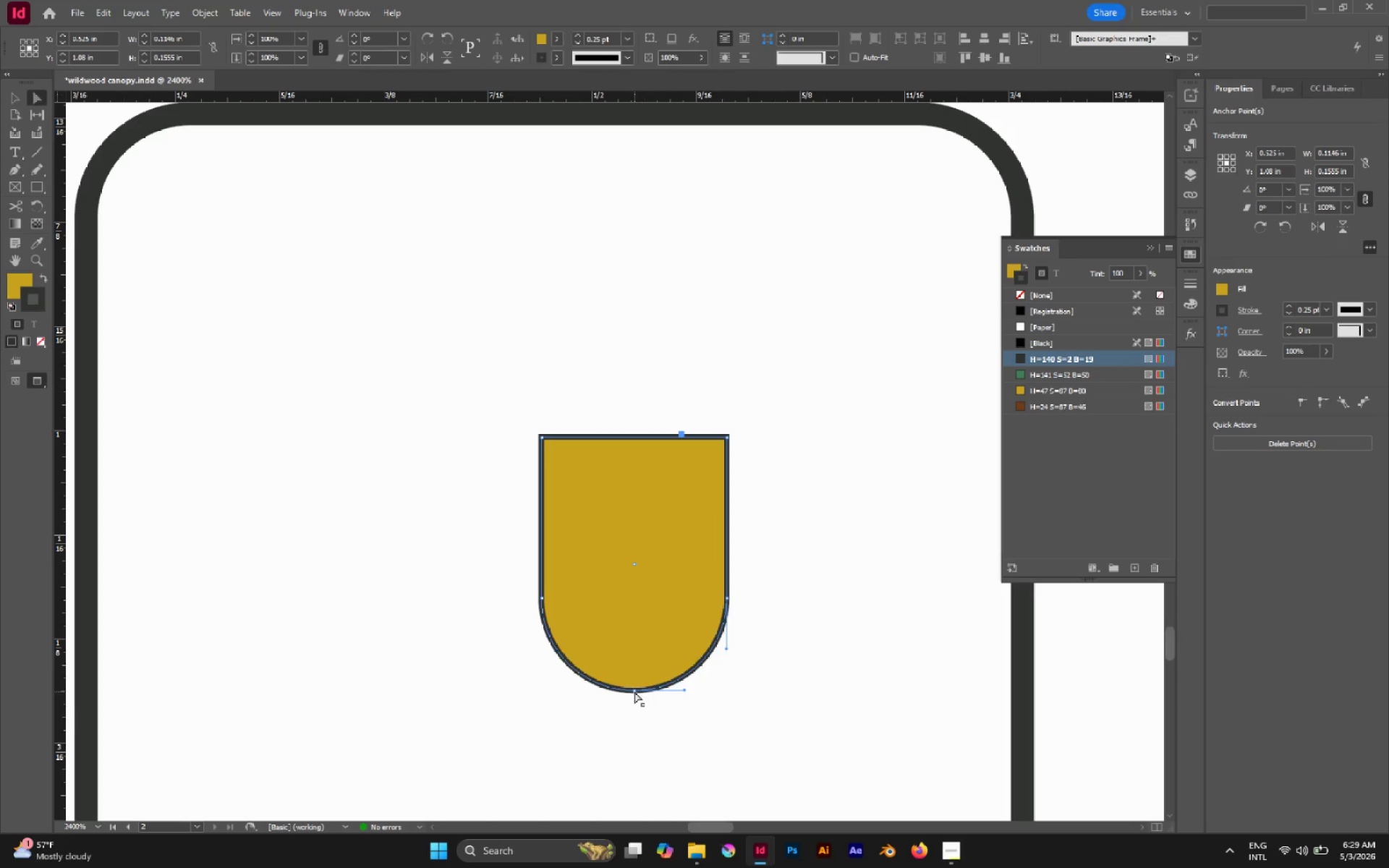 
left_click([634, 691])
 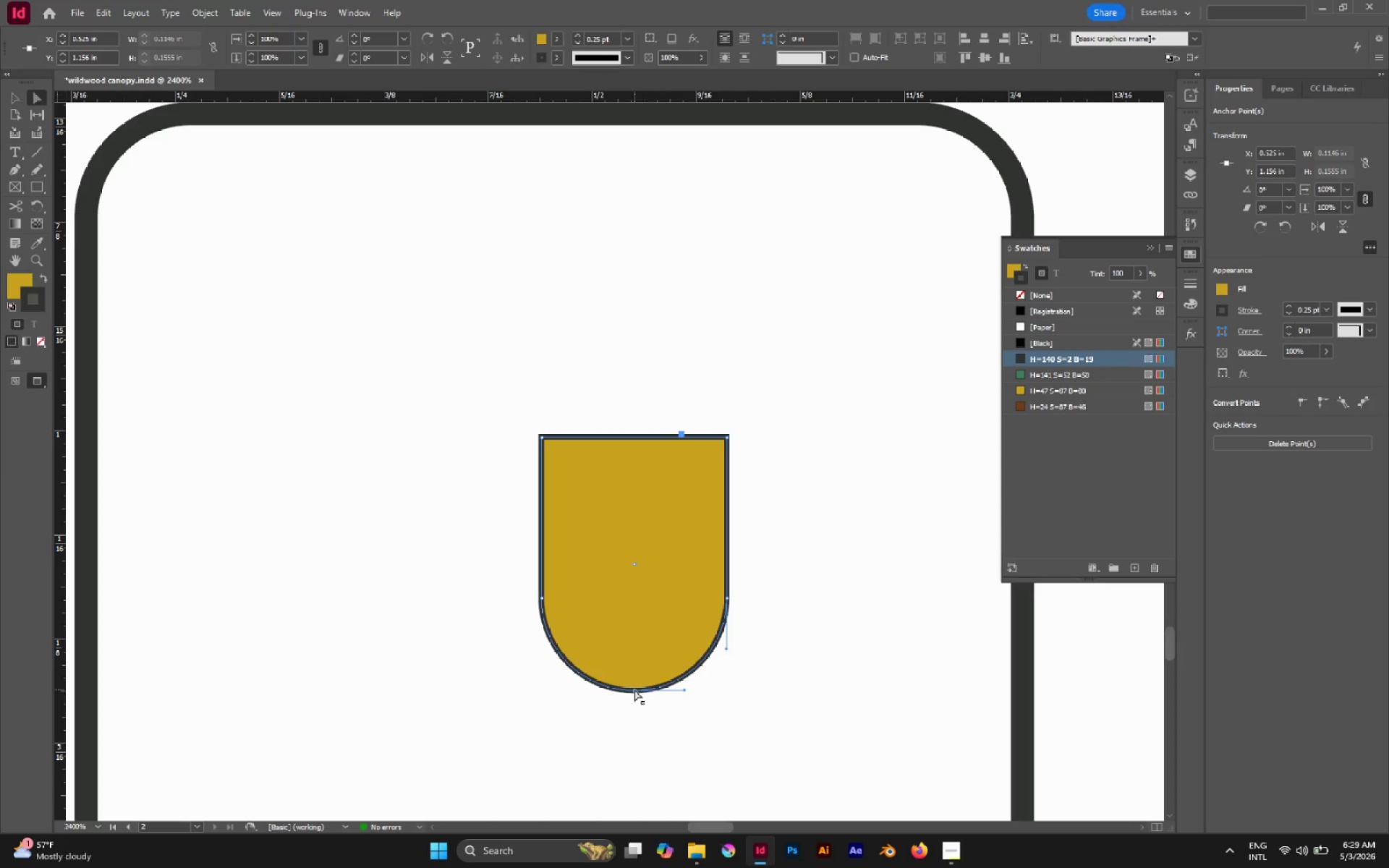 
key(P)
 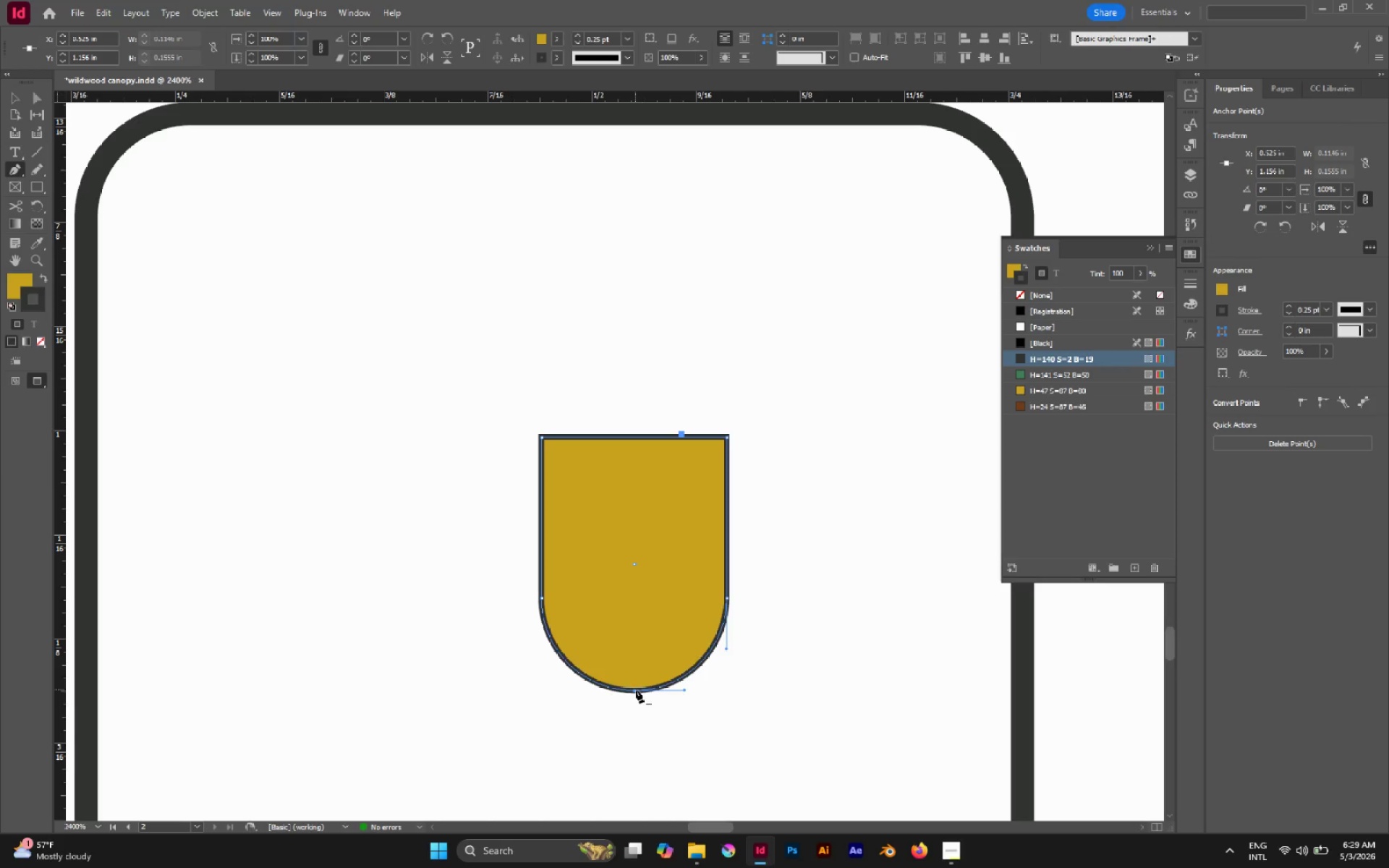 
hold_key(key=AltLeft, duration=3.94)
left_click([636, 691])
 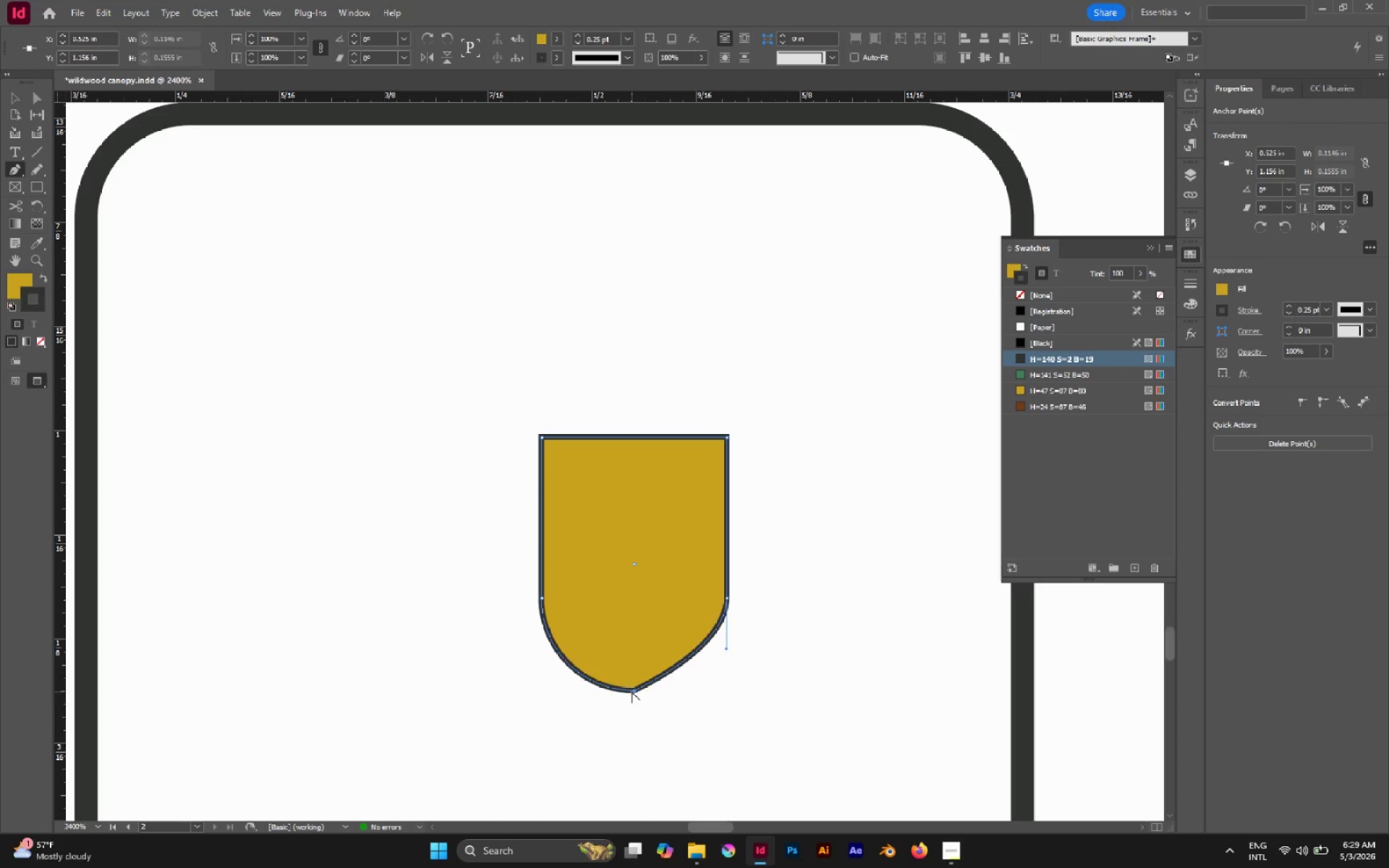 
left_click([632, 690])
 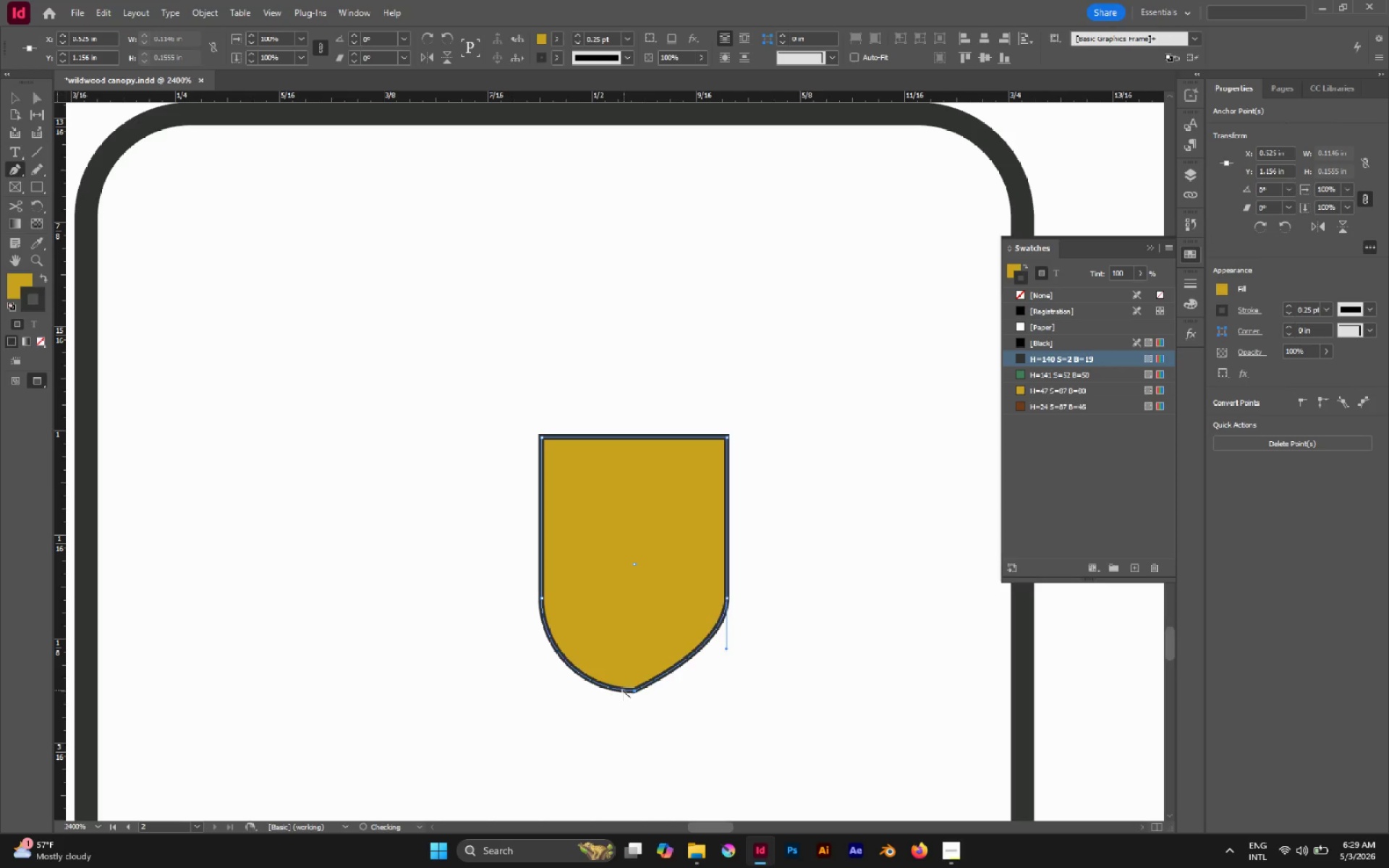 
double_click([621, 689])
 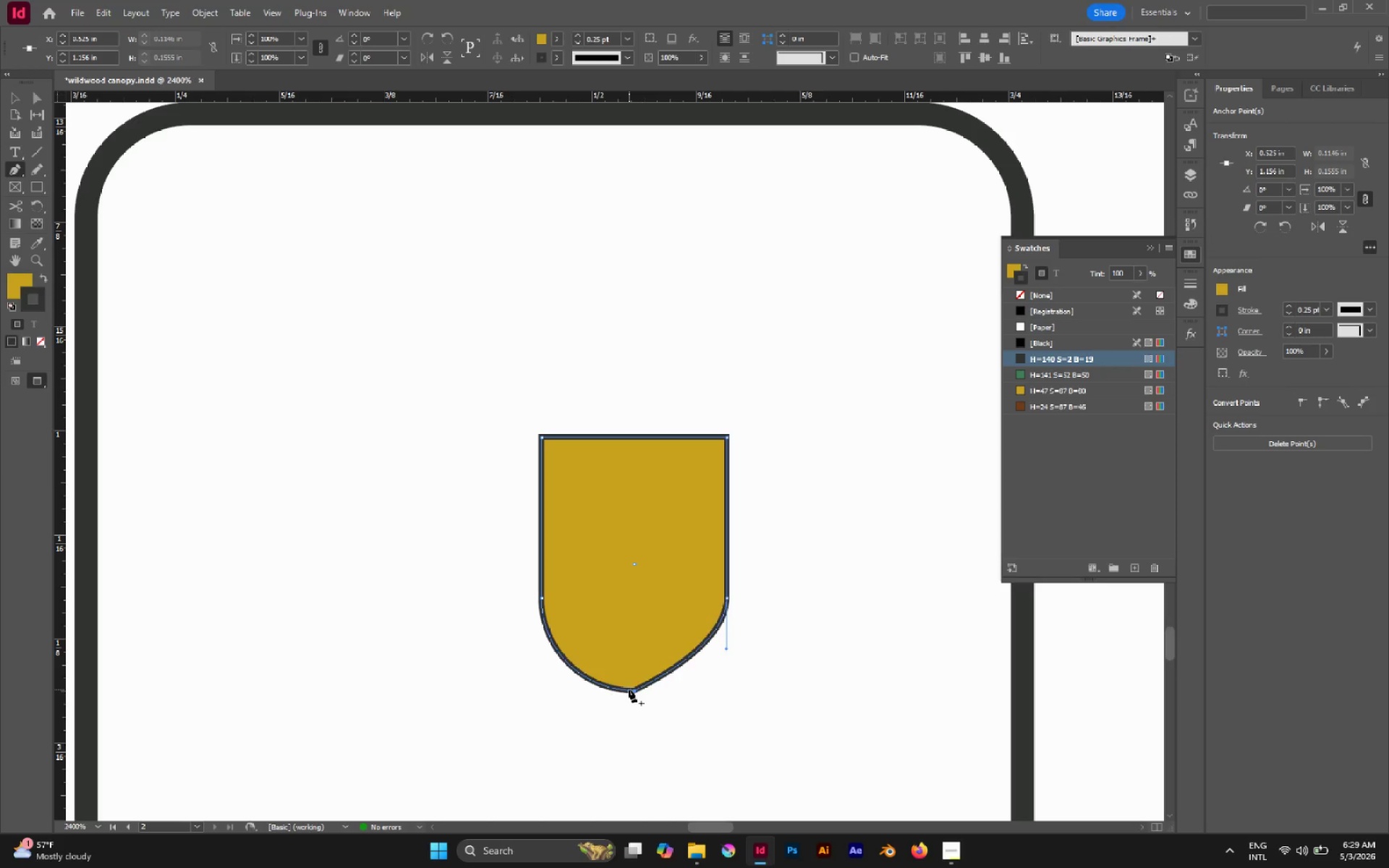 
hold_key(key=ControlLeft, duration=1.17)
left_click([631, 689])
 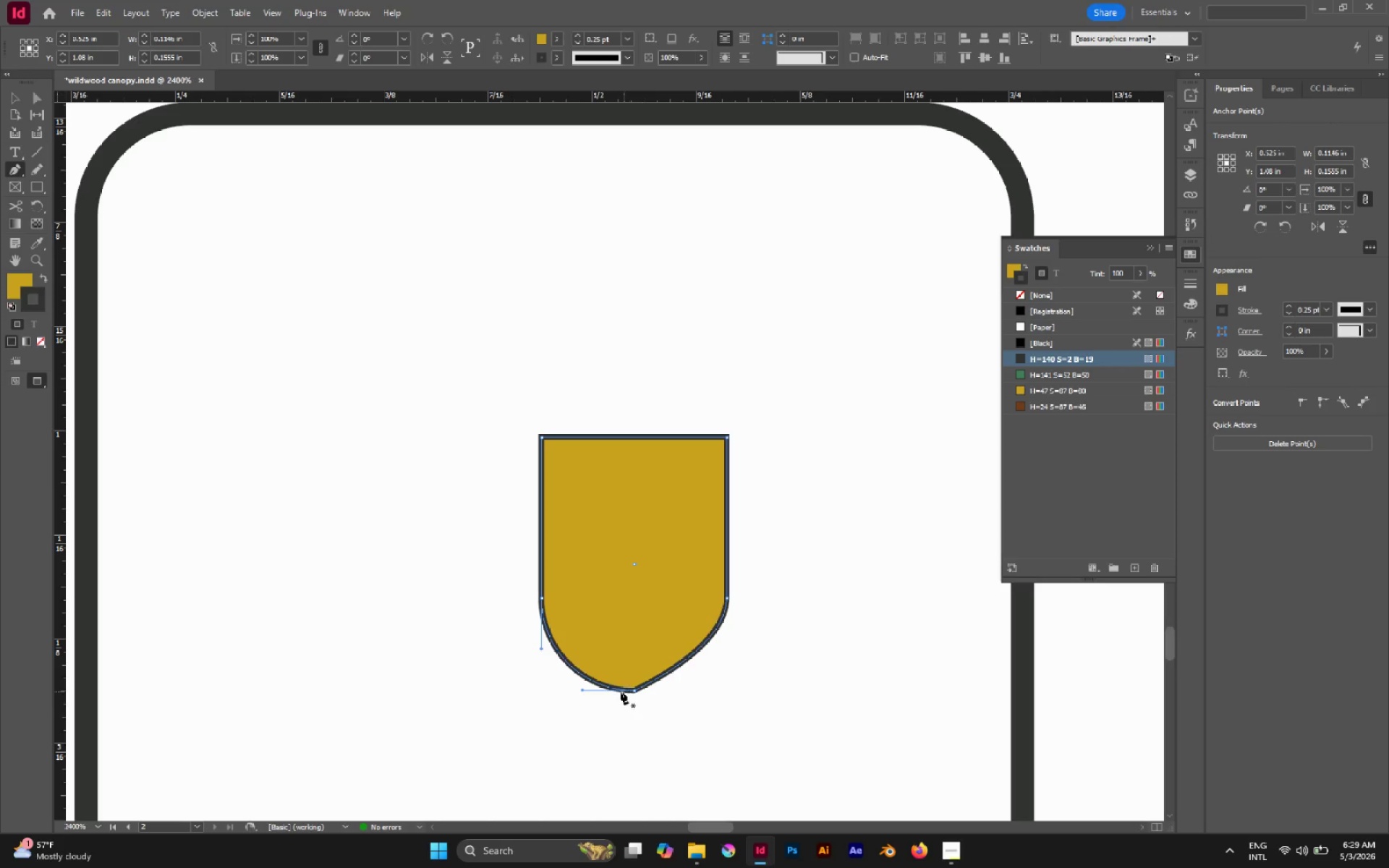 
hold_key(key=AltLeft, duration=4.11)
left_click_drag(start_coordinate=[582, 691], to_coordinate=[614, 681])
 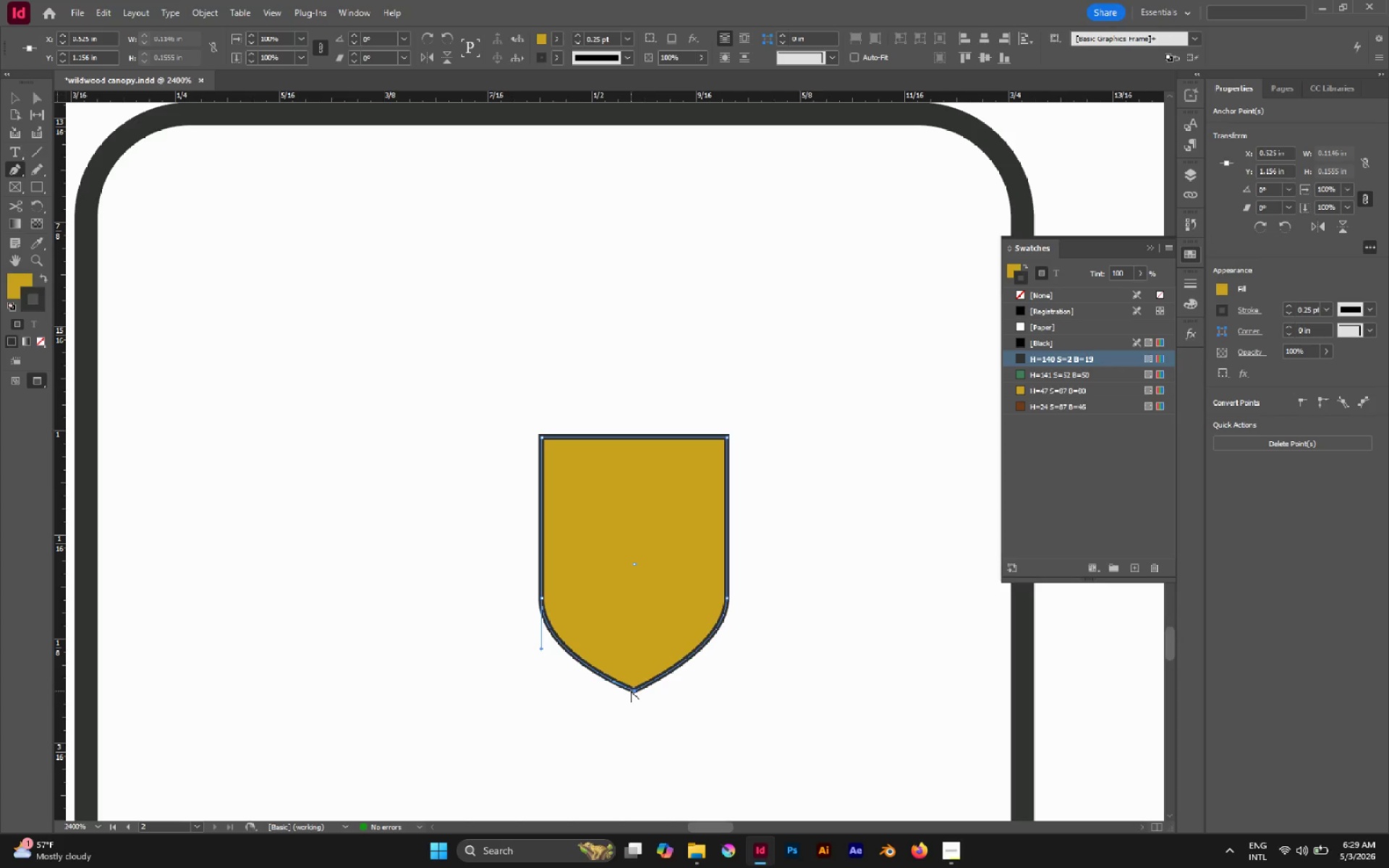 
left_click([632, 690])
 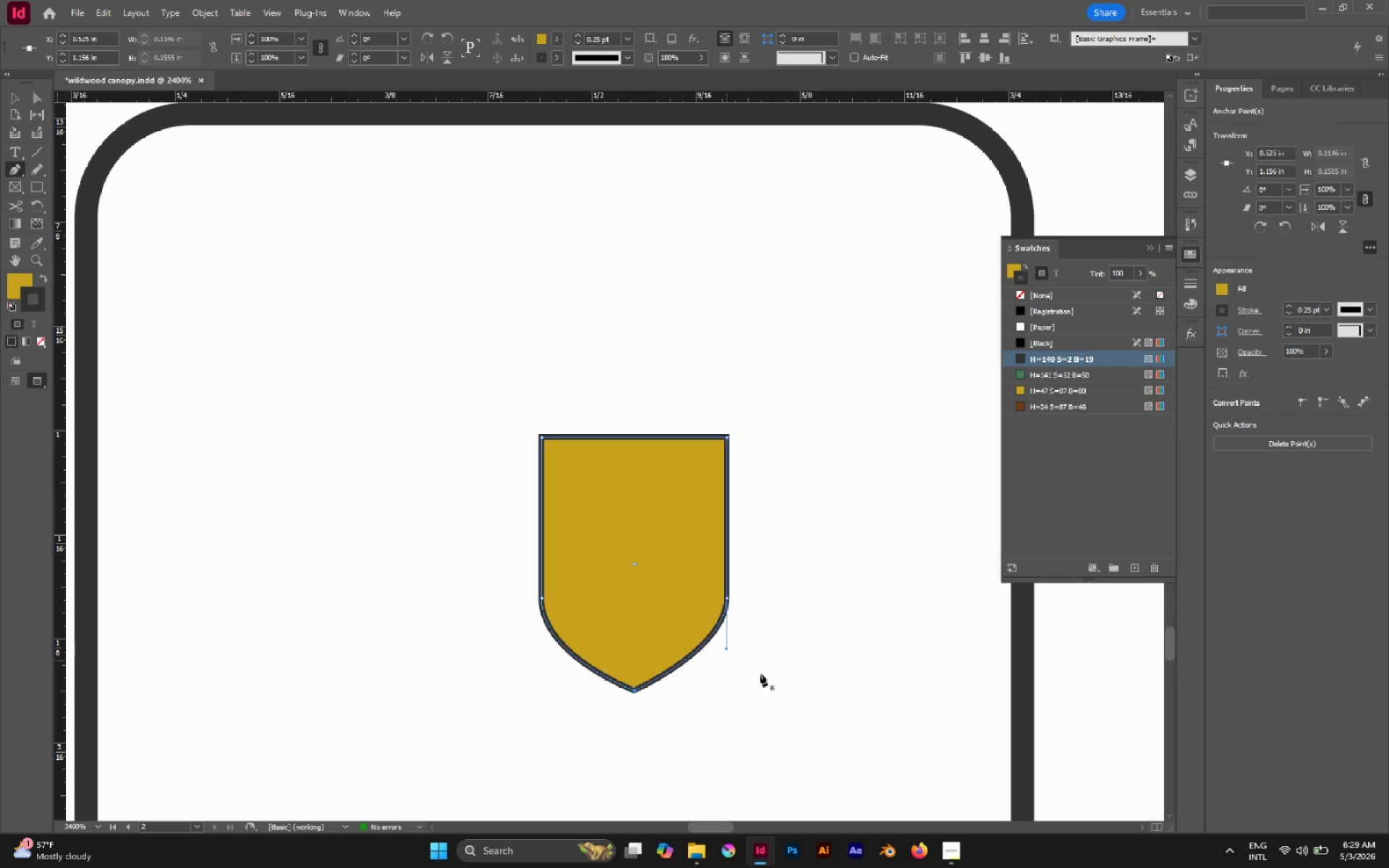 
left_click_drag(start_coordinate=[508, 407], to_coordinate=[706, 468])
 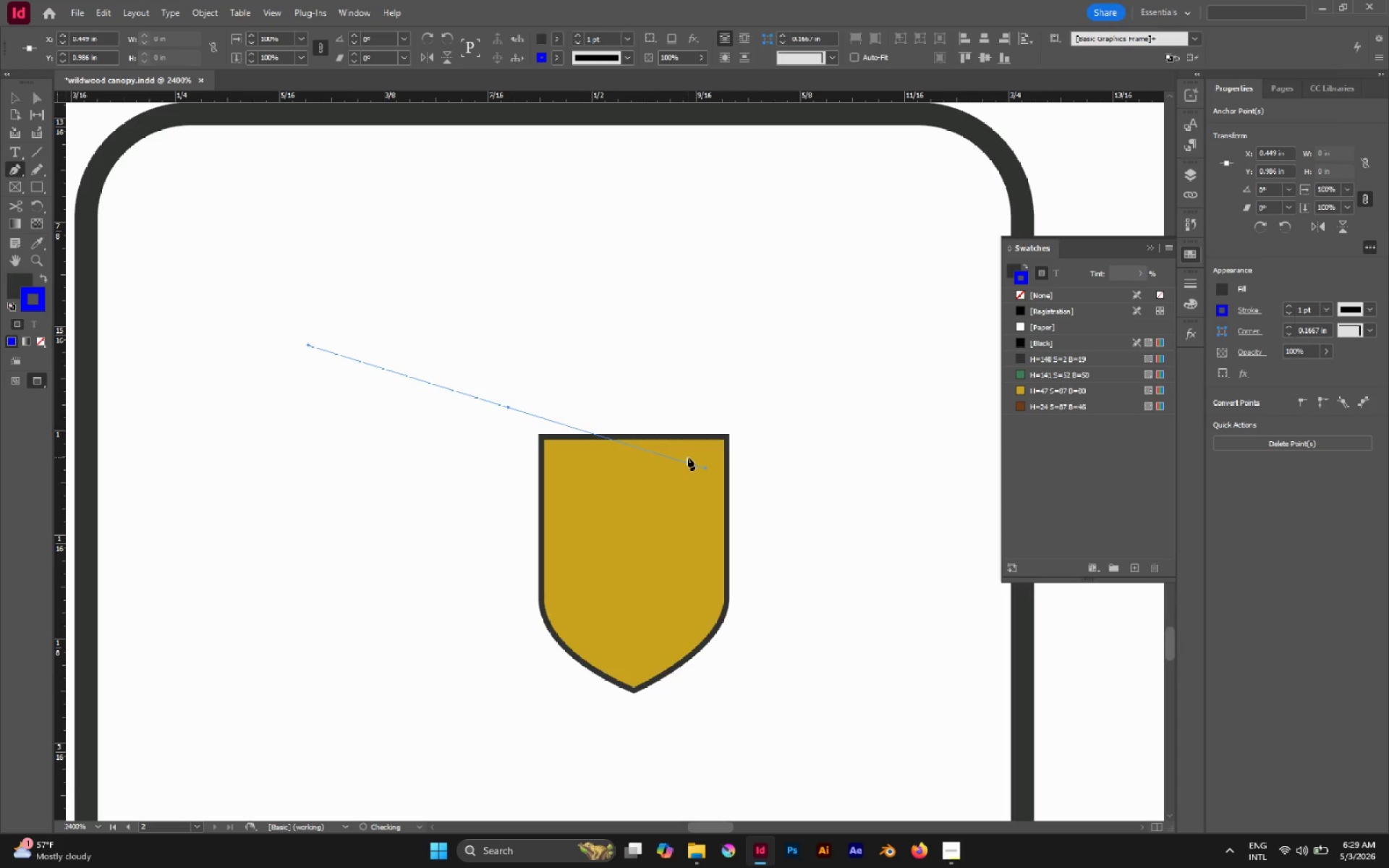 
key(Control+Z)
 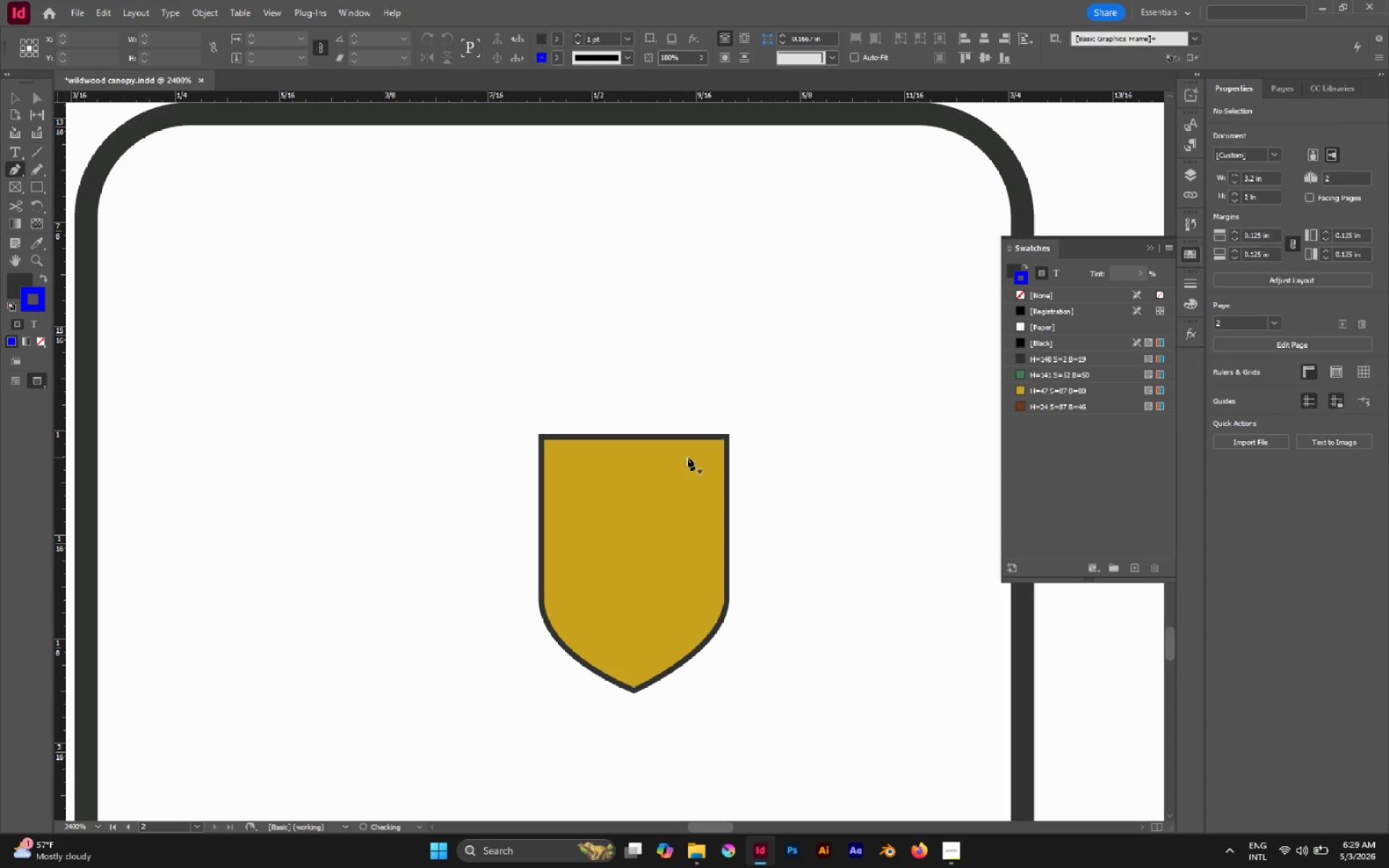 
key(A)
 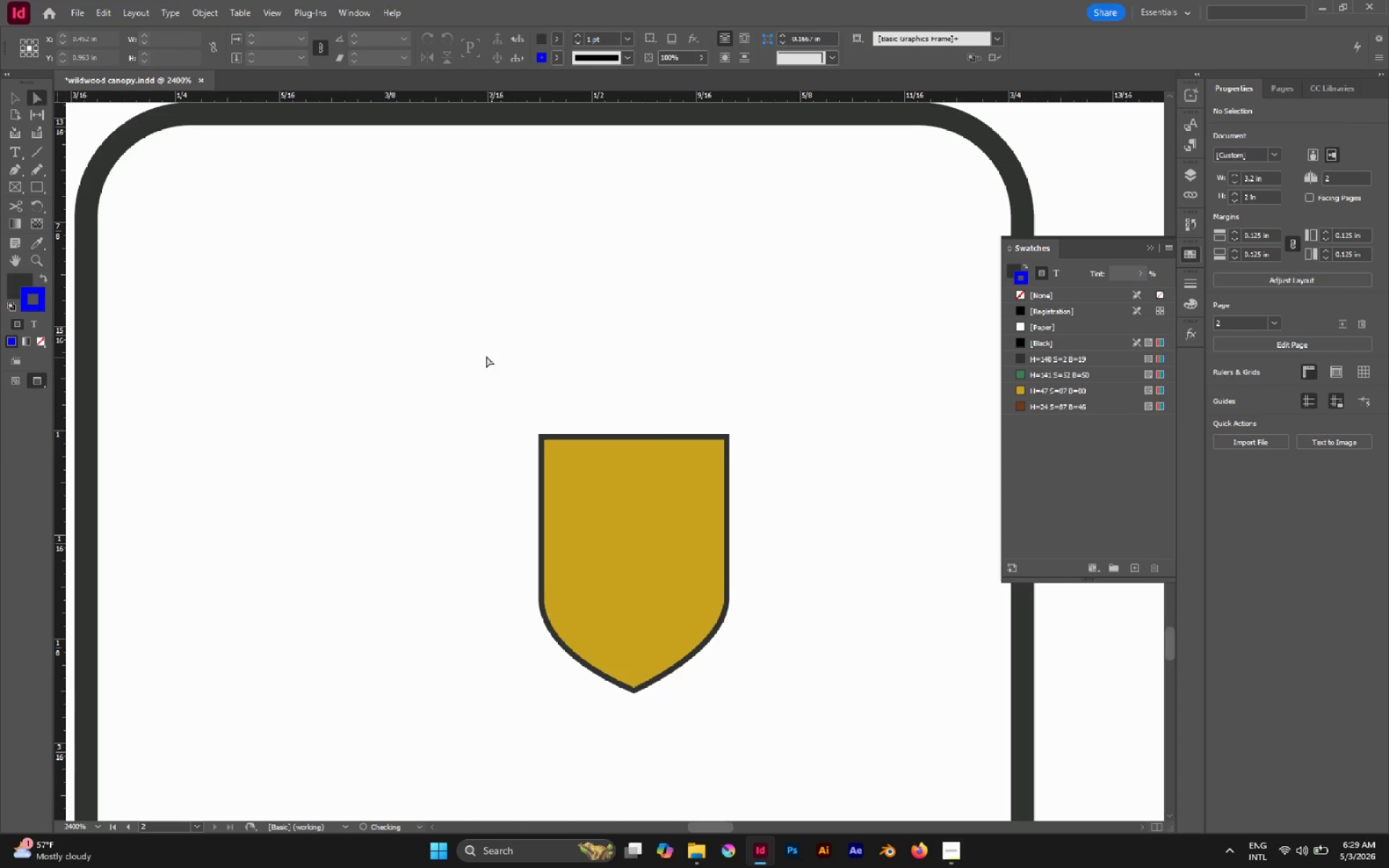 
left_click_drag(start_coordinate=[486, 356], to_coordinate=[779, 478])
 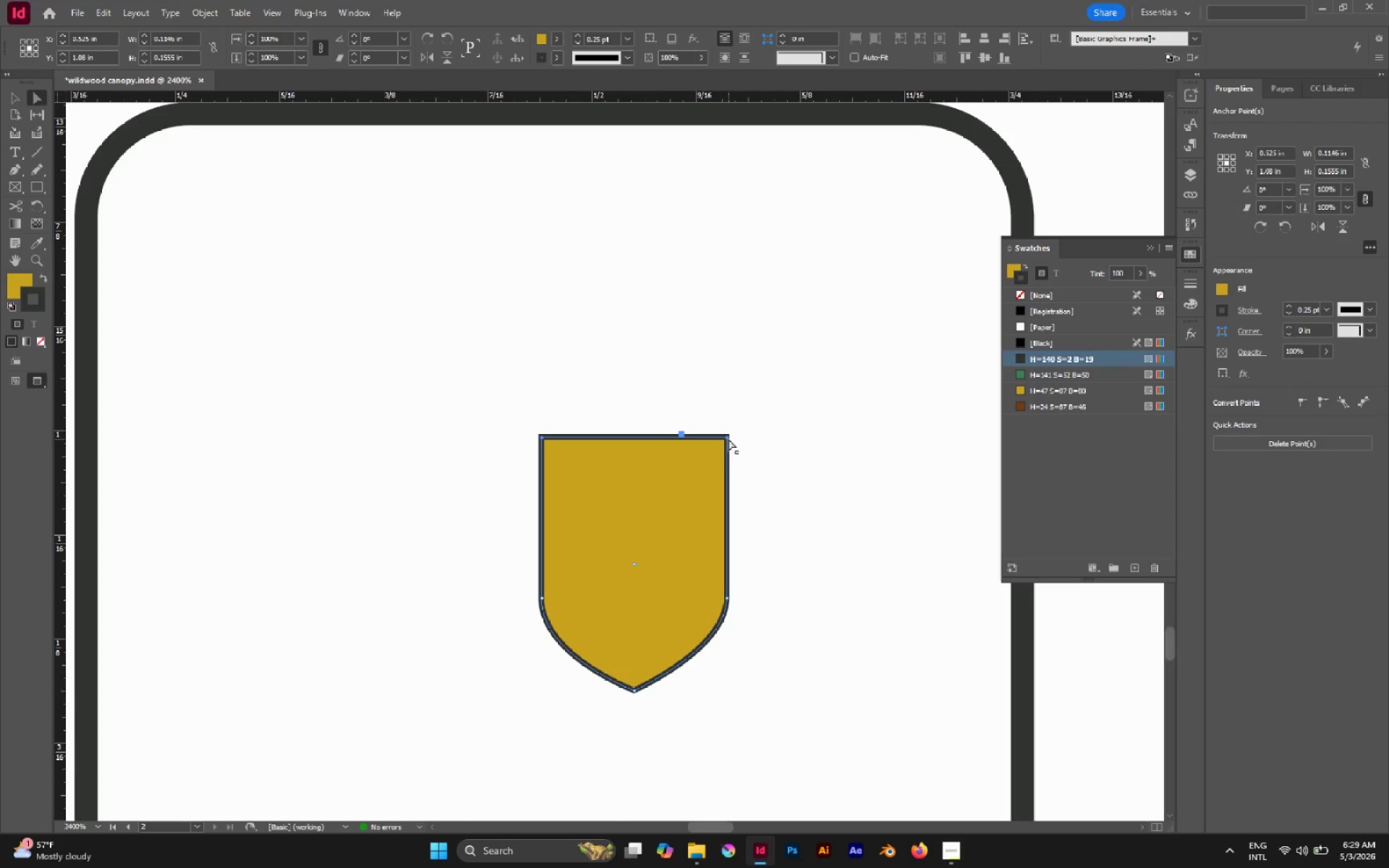 
left_click_drag(start_coordinate=[729, 438], to_coordinate=[725, 476])
 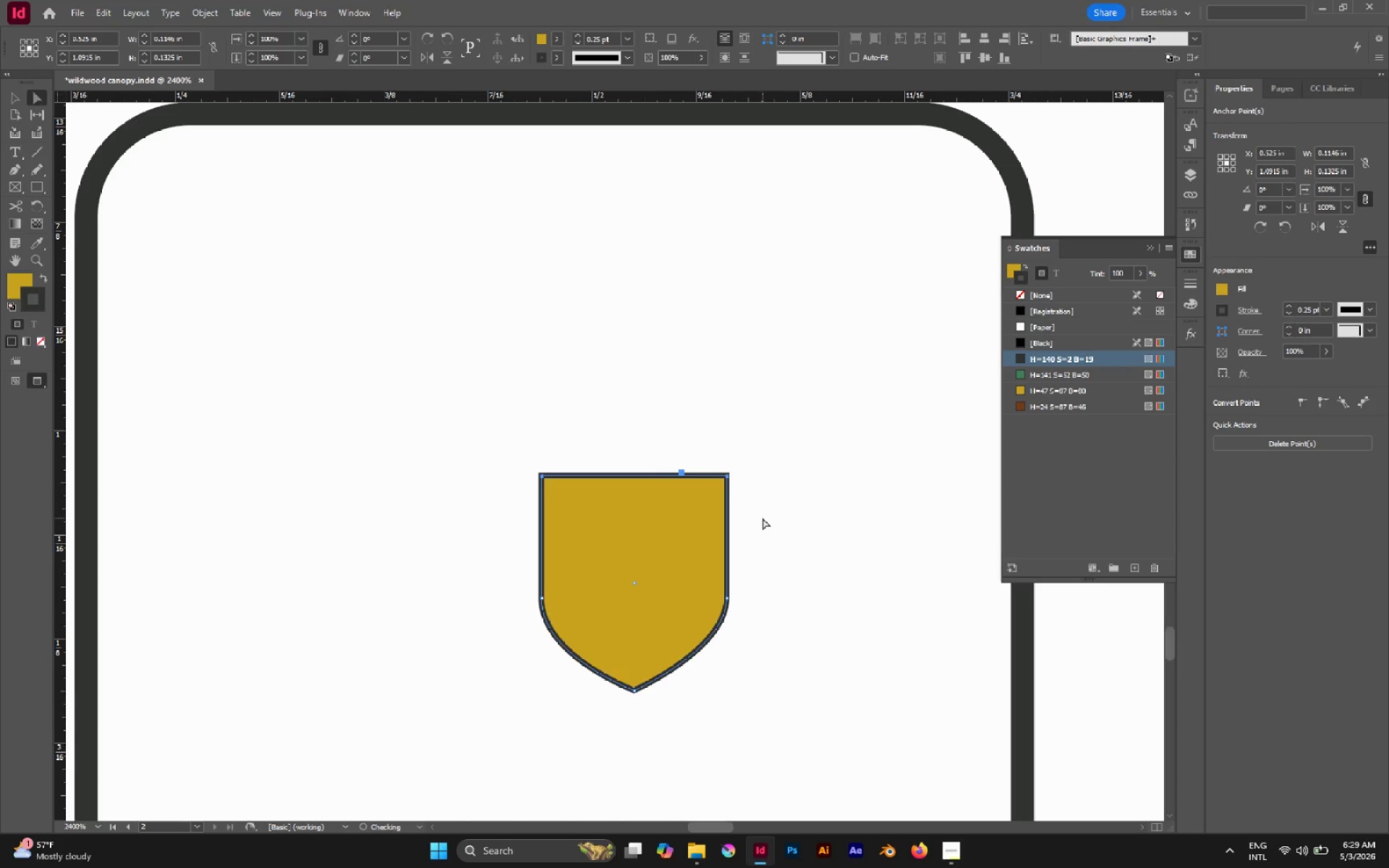 
hold_key(key=ShiftLeft, duration=0.83)
 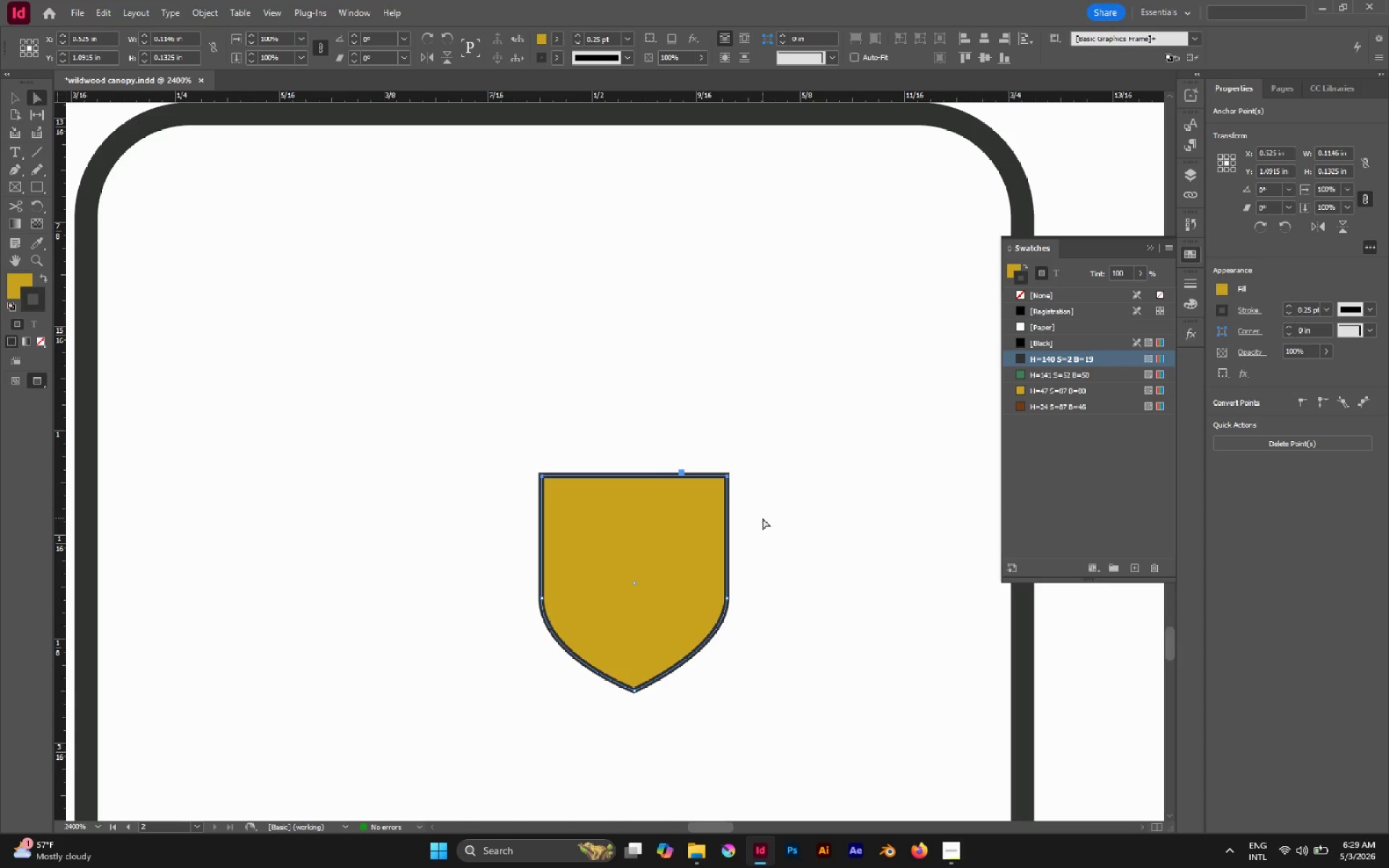 
left_click([763, 518])
 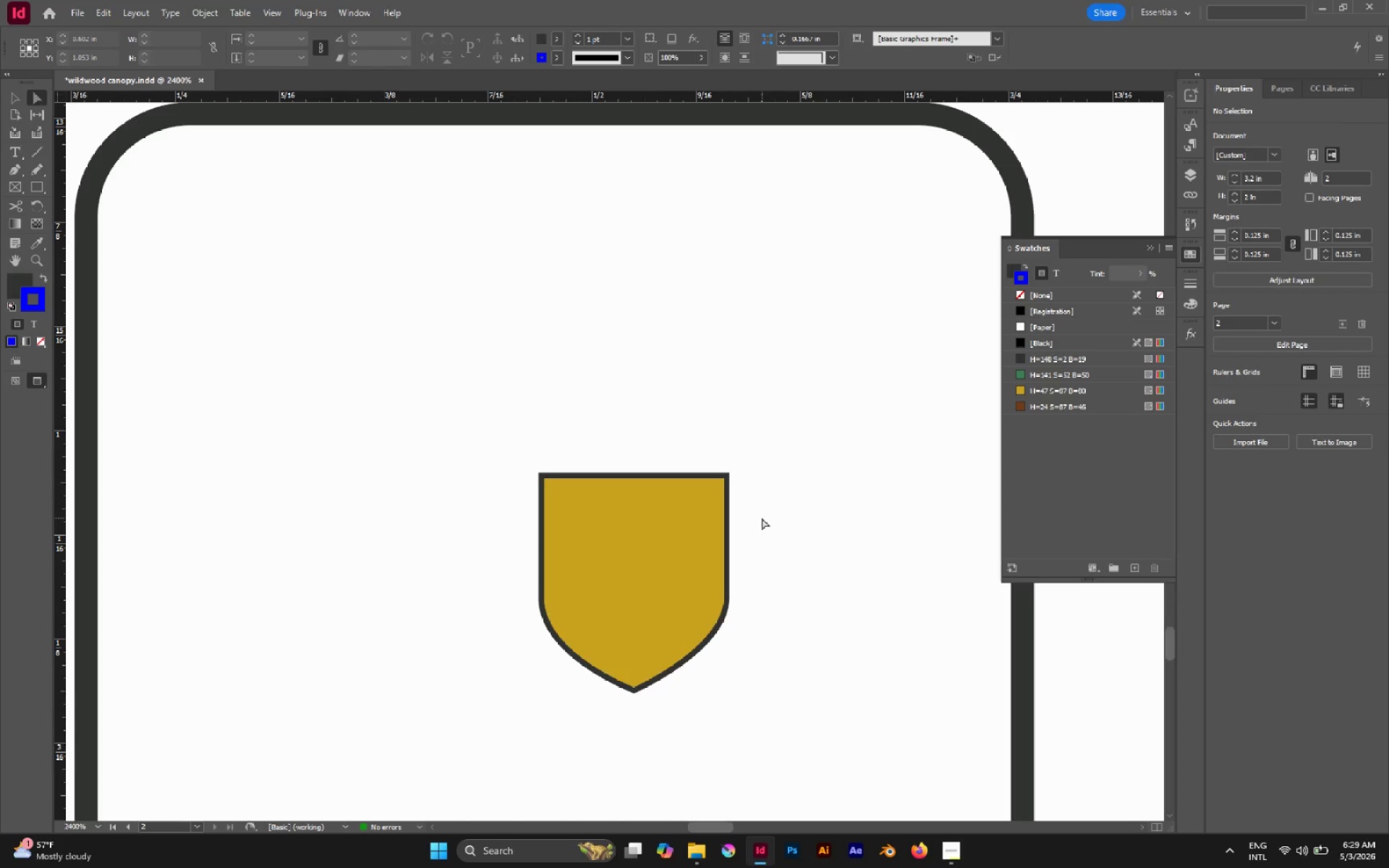 
key(M)
 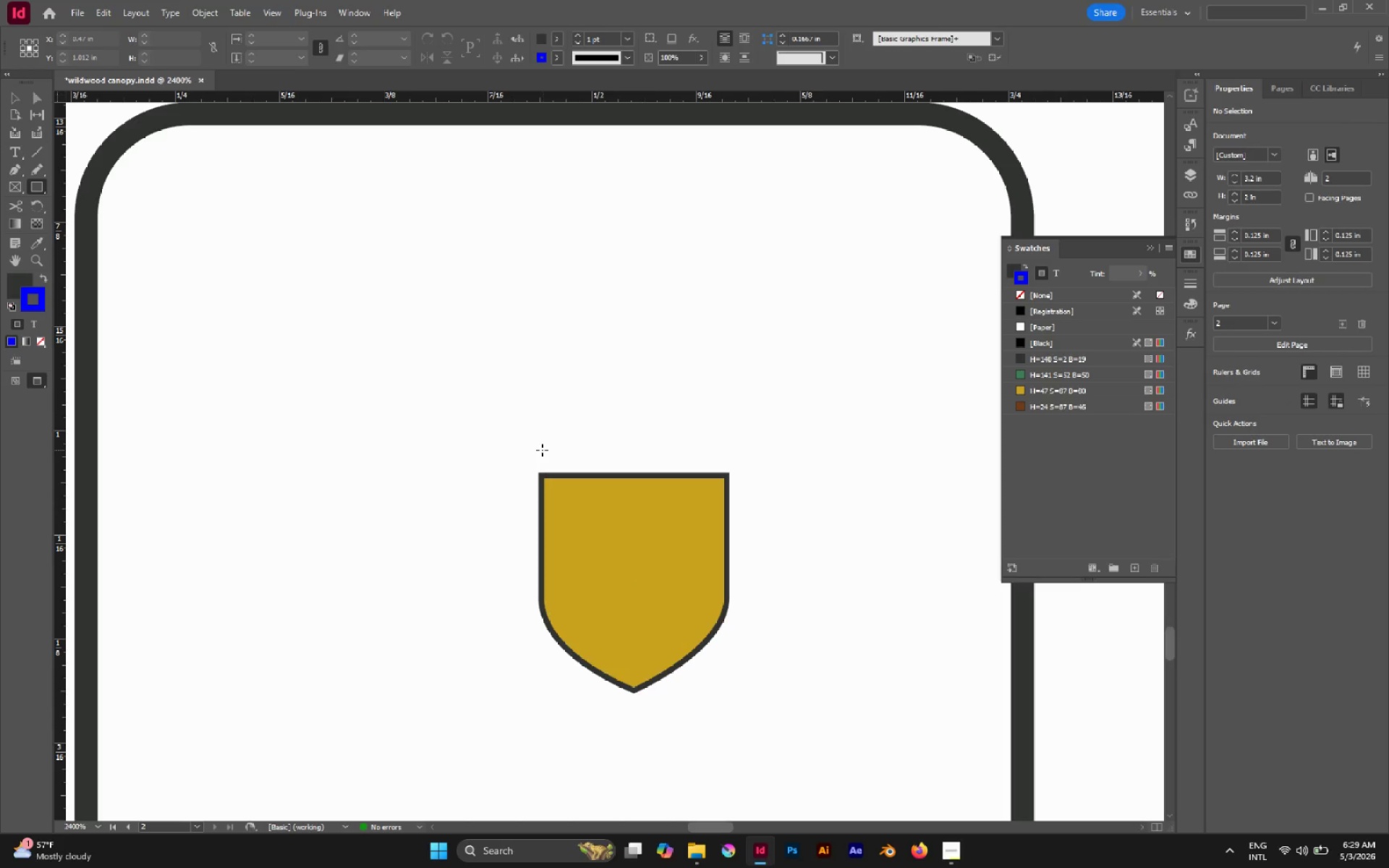 
left_click_drag(start_coordinate=[534, 445], to_coordinate=[741, 490])
 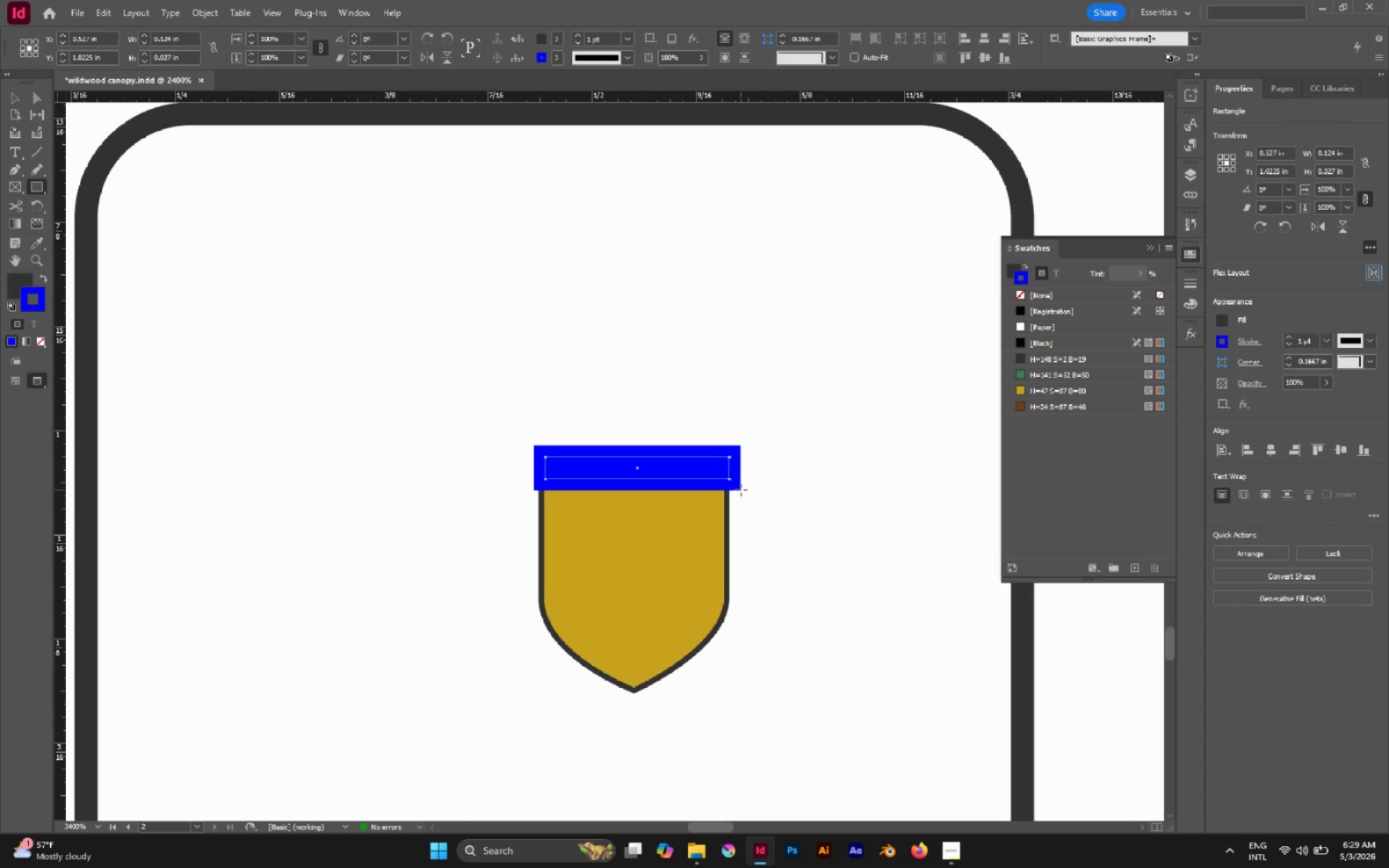 
key(Slash)
 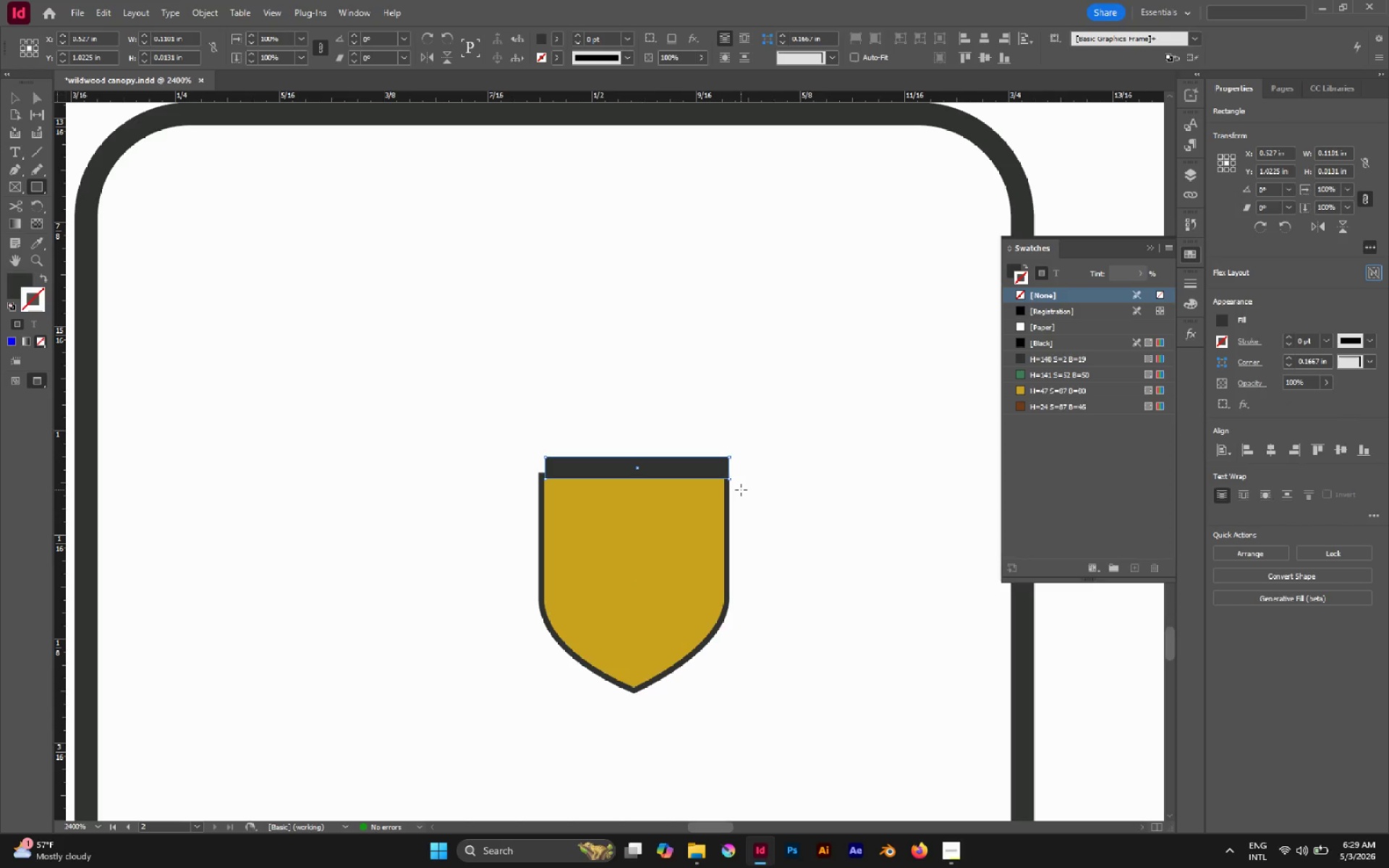 
key(V)
 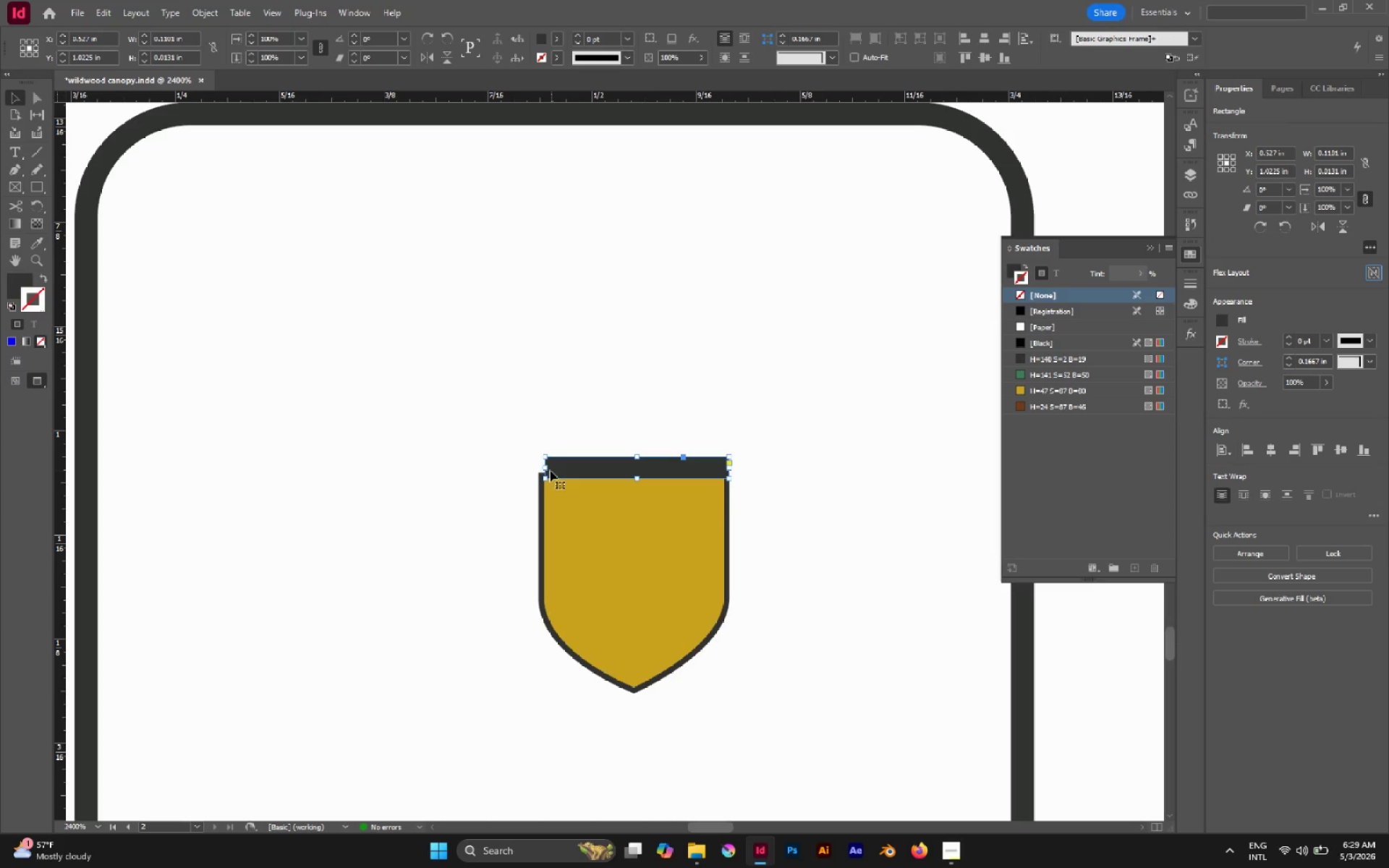 
left_click_drag(start_coordinate=[546, 468], to_coordinate=[535, 469])
 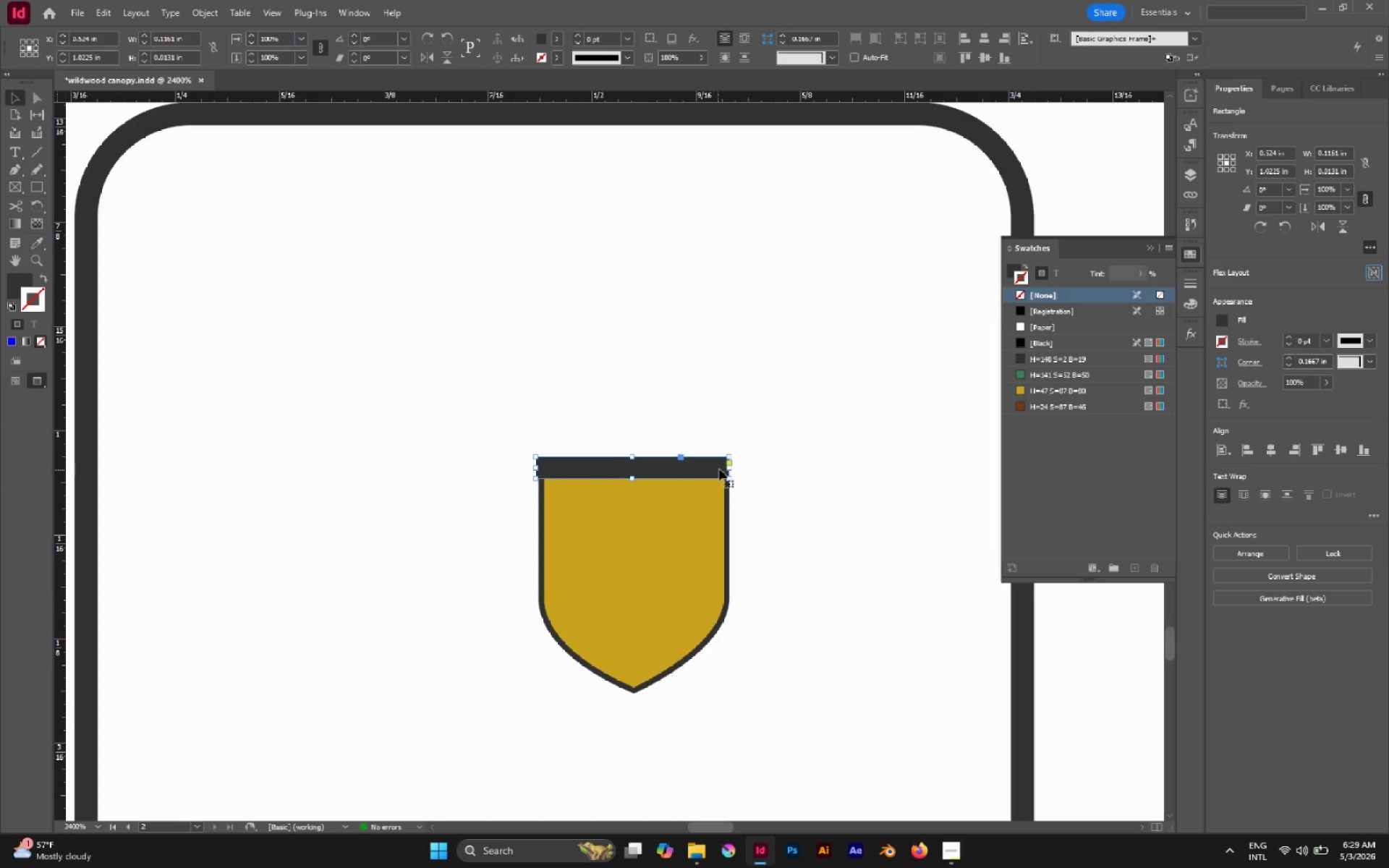 
hold_key(key=AltLeft, duration=1.92)
scroll: coordinate [729, 481], scroll_direction: up, amount: 6.0
 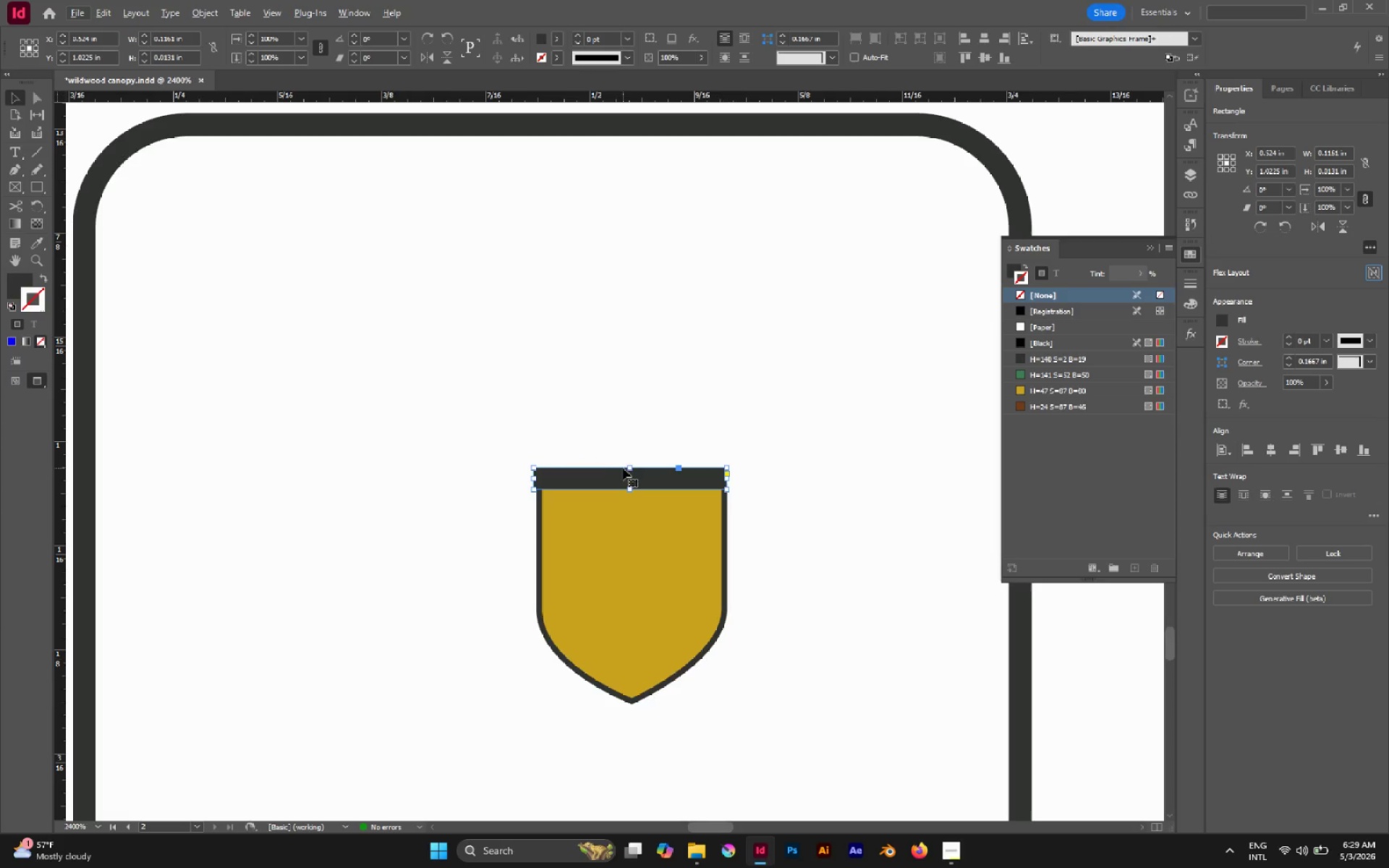 
hold_key(key=AltLeft, duration=1.34)
left_click_drag(start_coordinate=[629, 468], to_coordinate=[626, 456])
 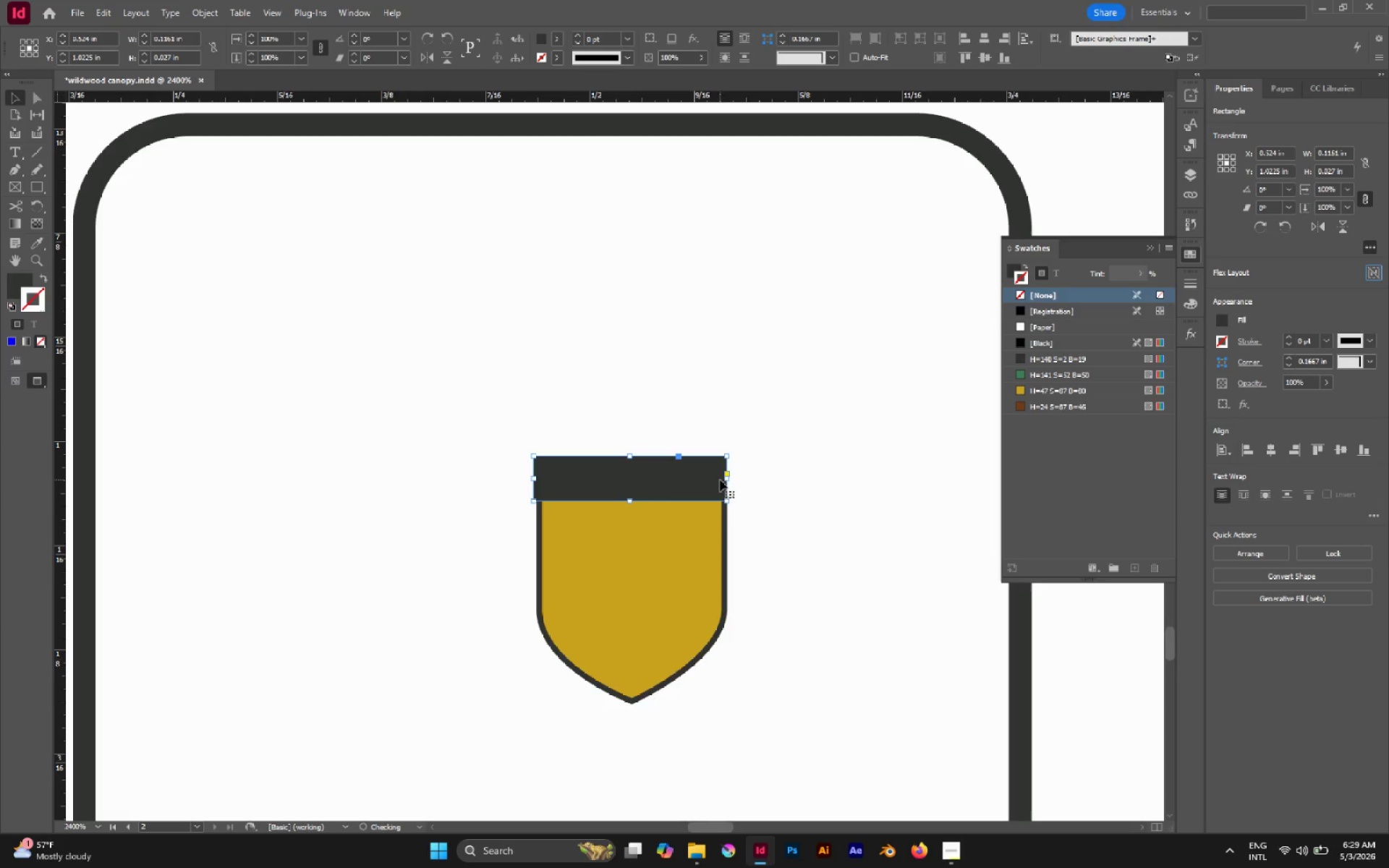 
hold_key(key=AltLeft, duration=1.75)
left_click_drag(start_coordinate=[729, 480], to_coordinate=[736, 482])
 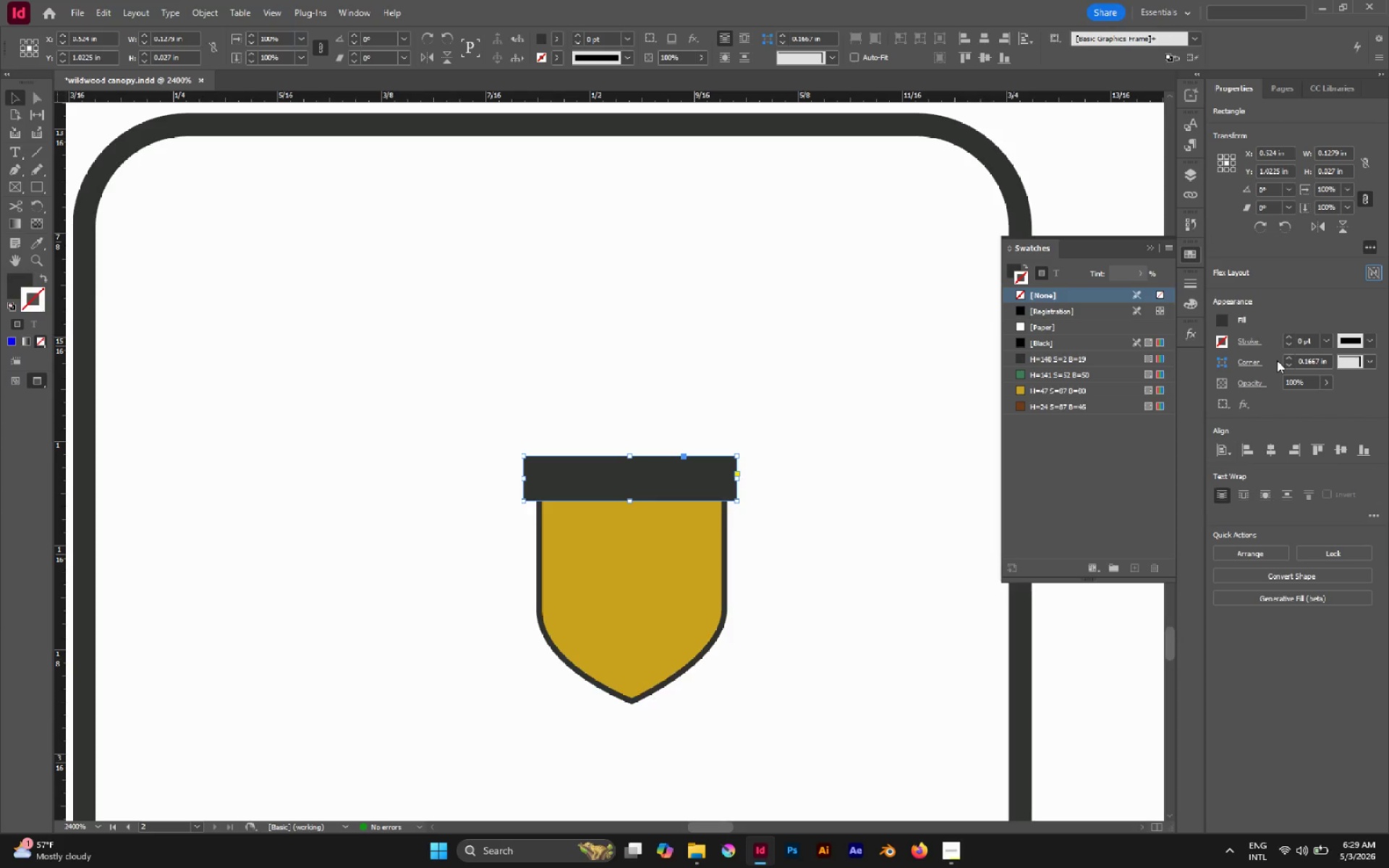 
left_click([1369, 362])
 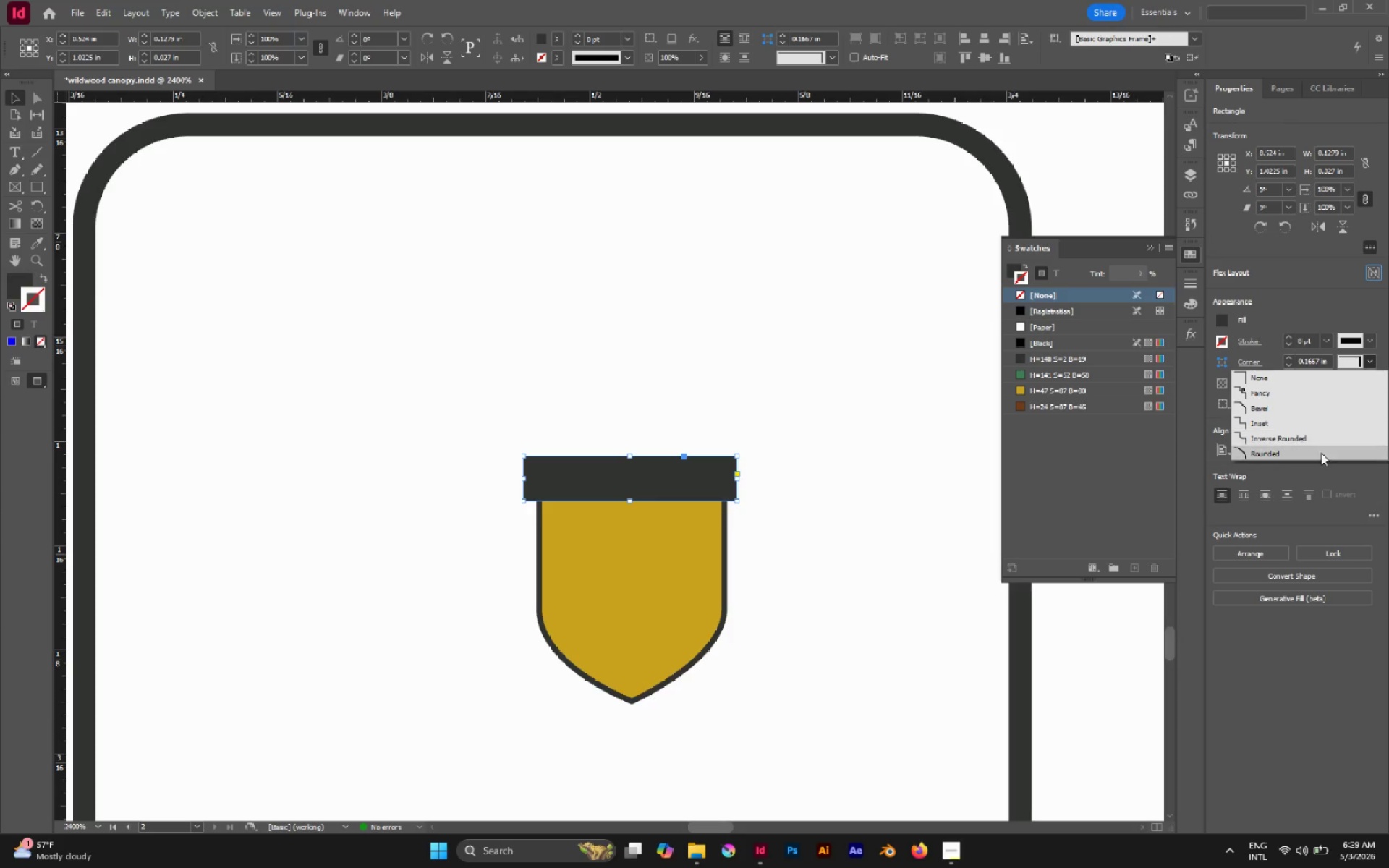 
left_click([1318, 455])
 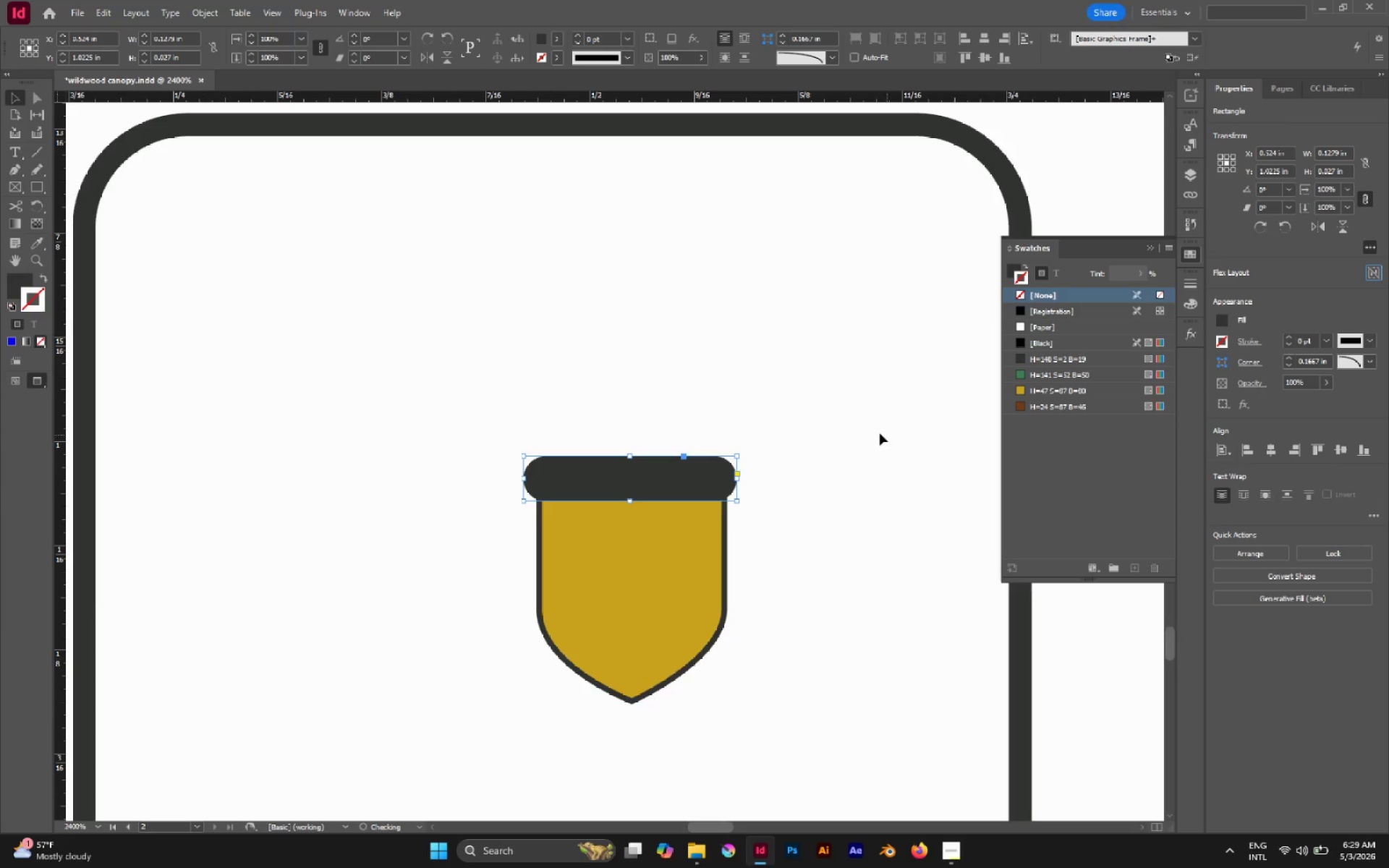 
left_click([870, 430])
 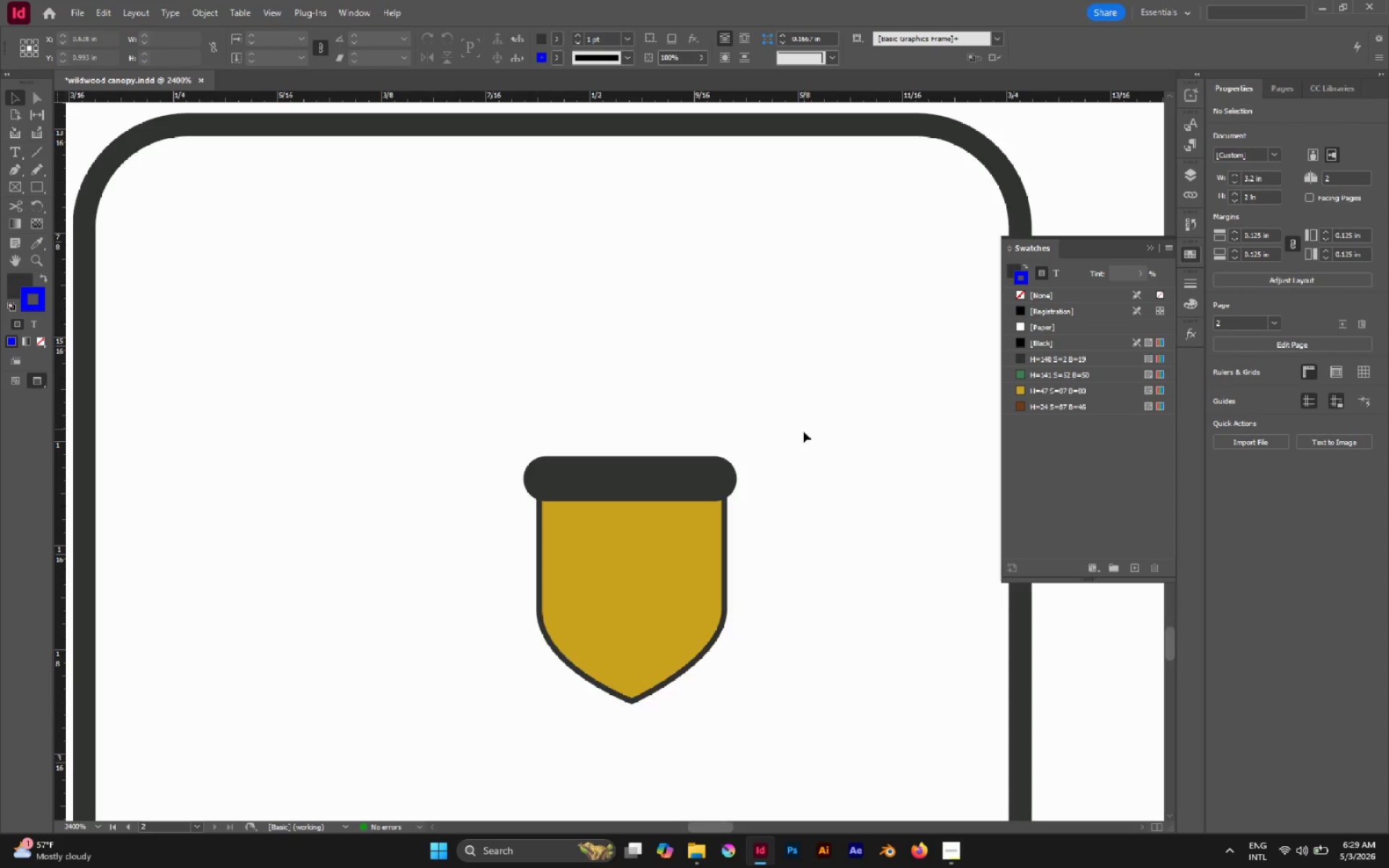 
left_click([656, 461])
 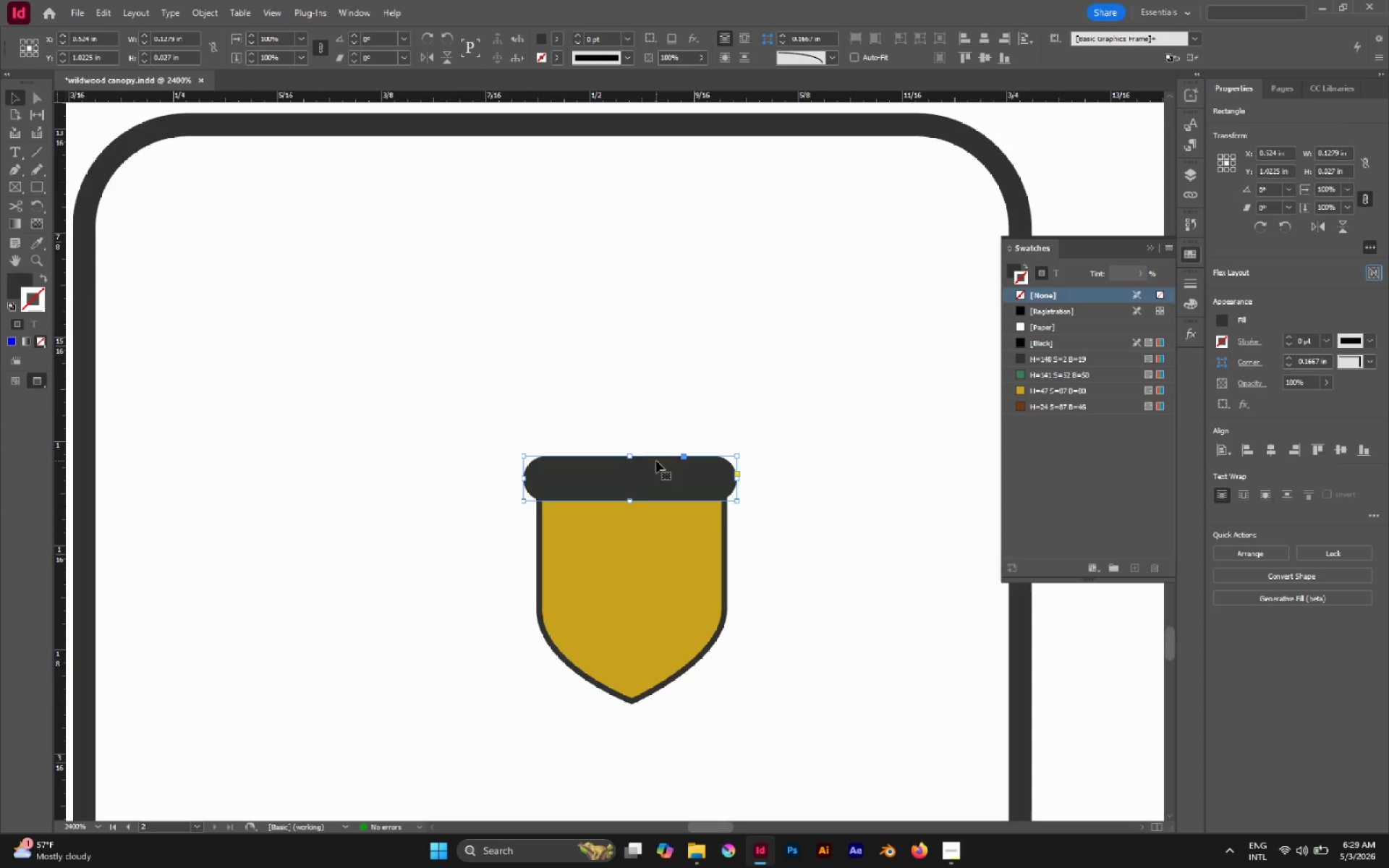 
type(ap)
 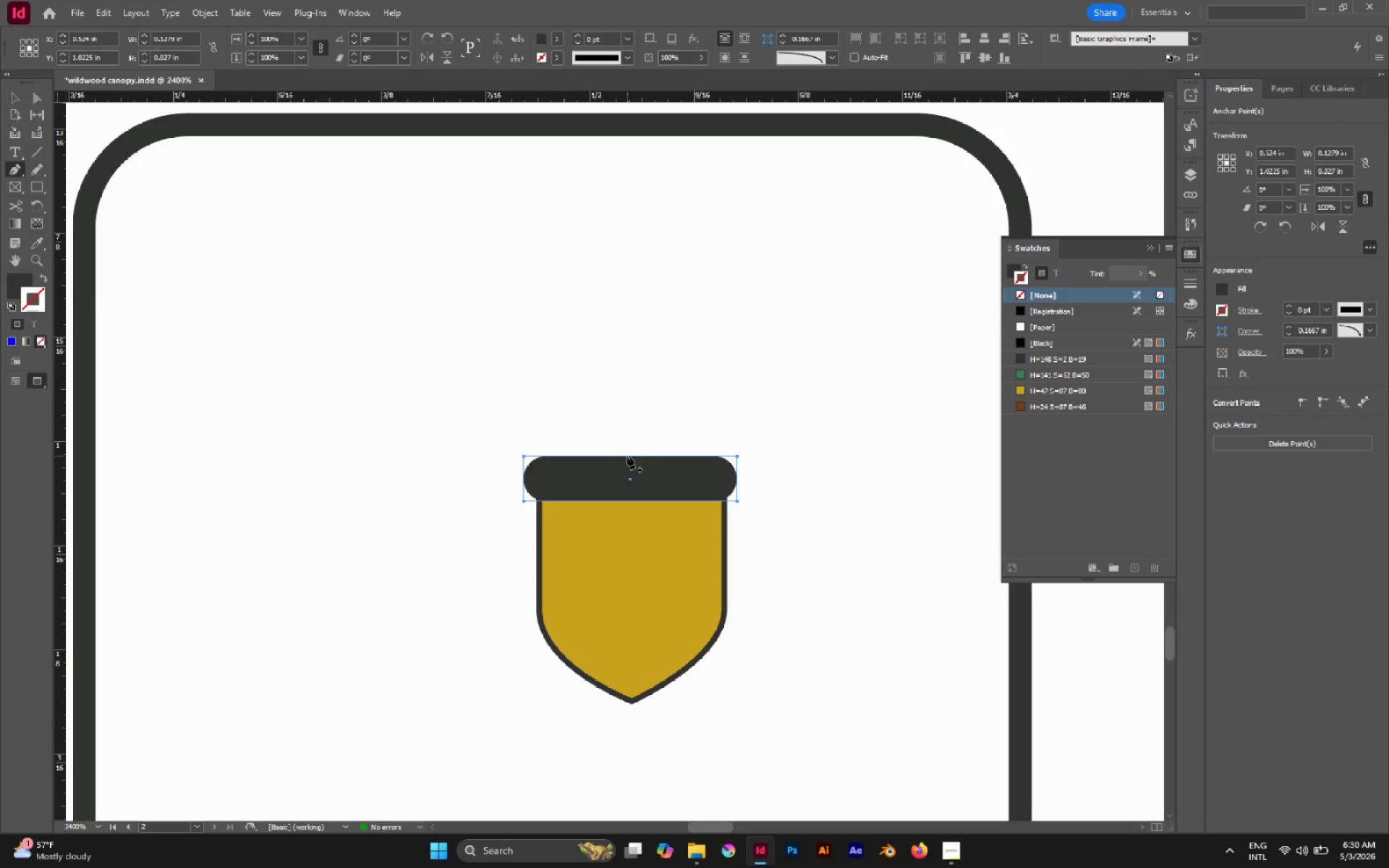 
left_click([627, 456])
 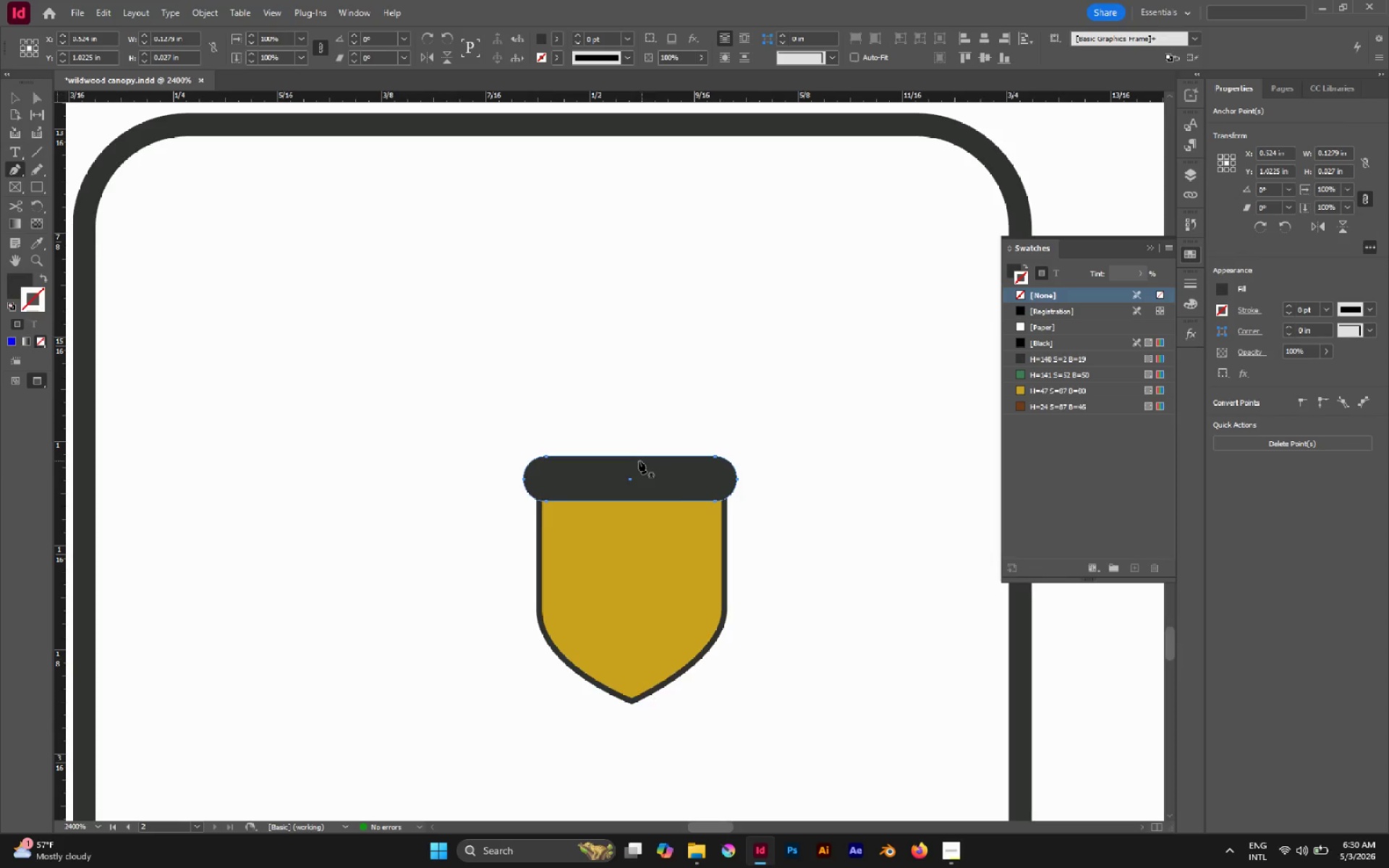 
left_click([634, 457])
 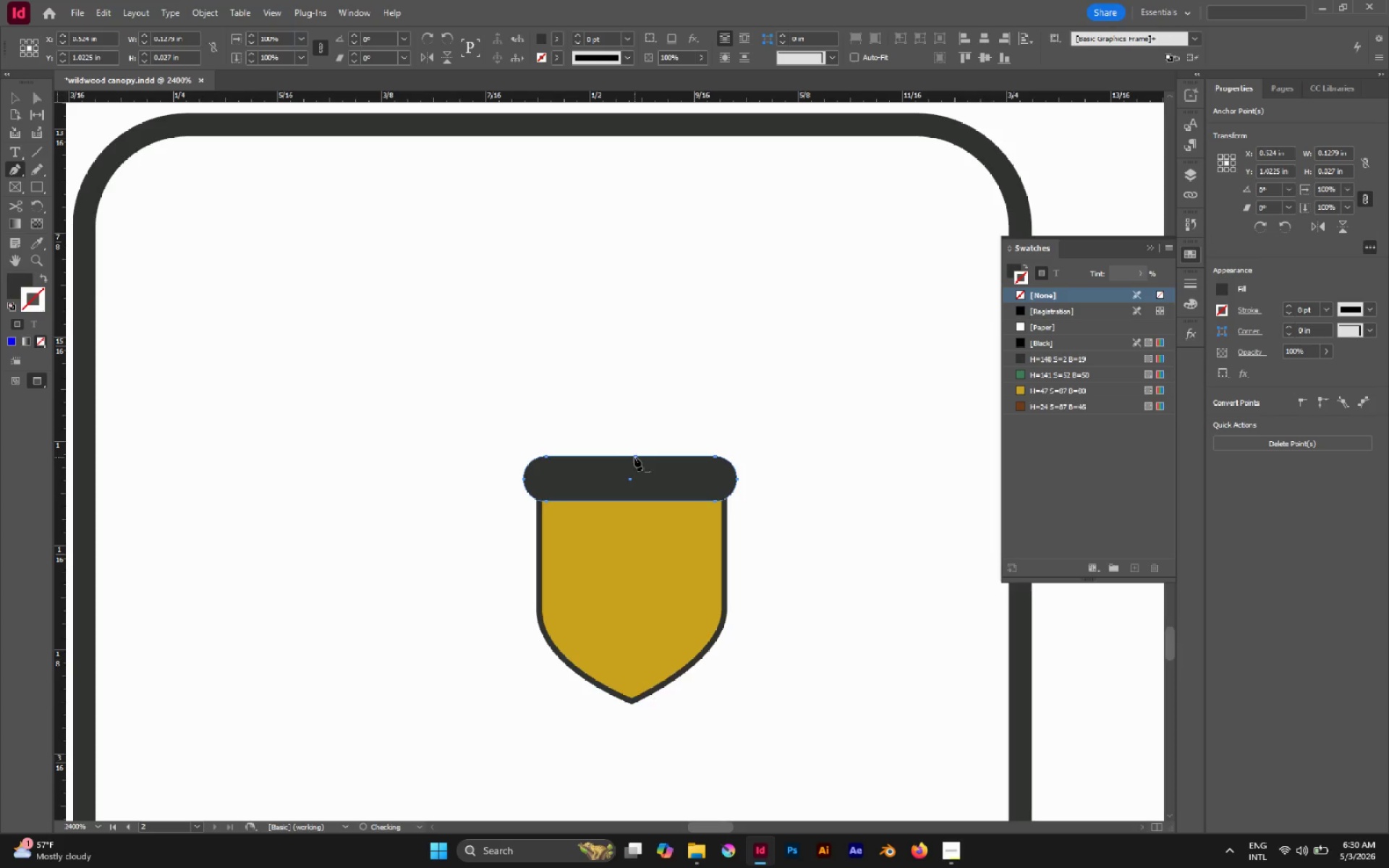 
key(Control+Z)
 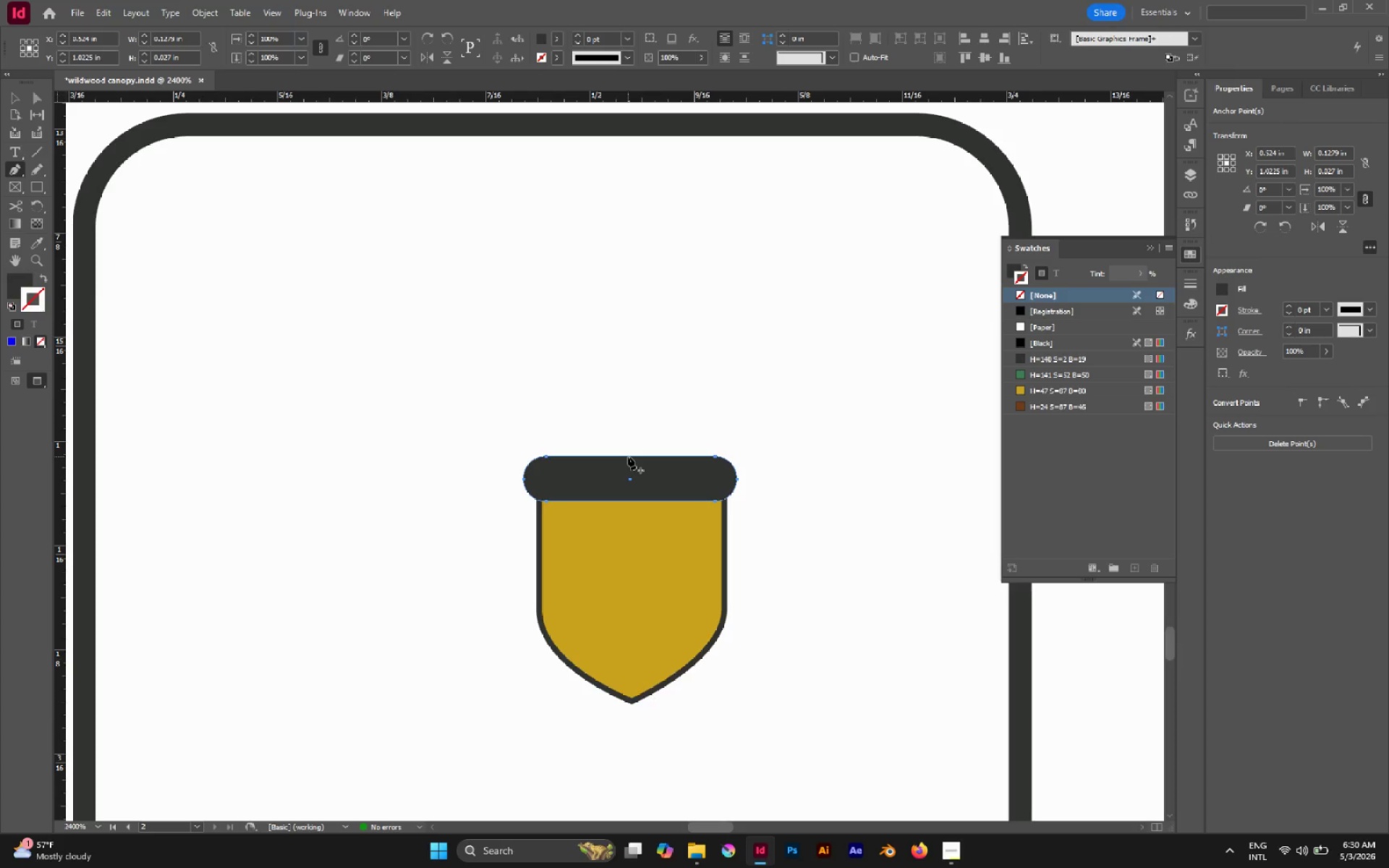 
left_click([628, 456])
 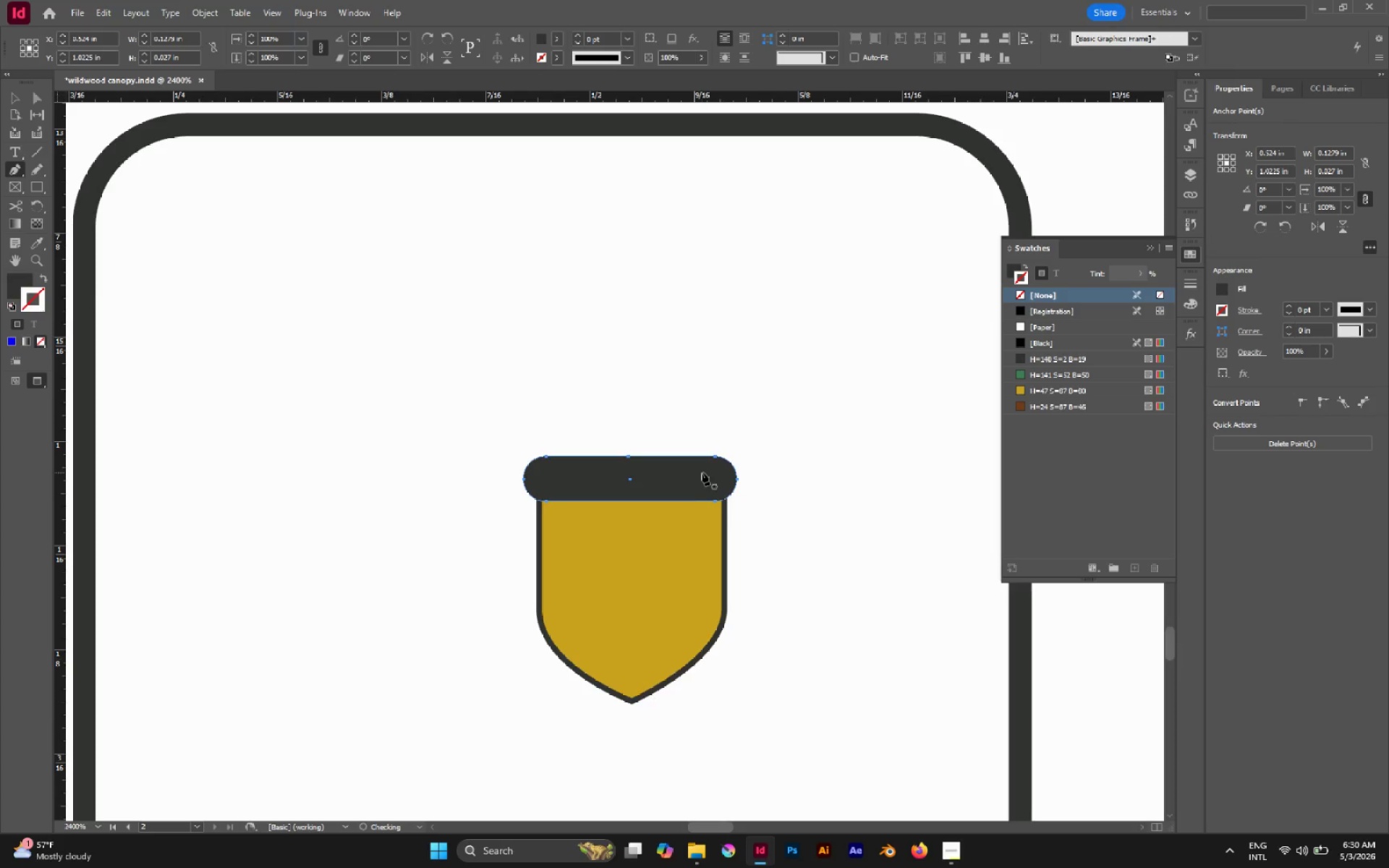 
key(A)
 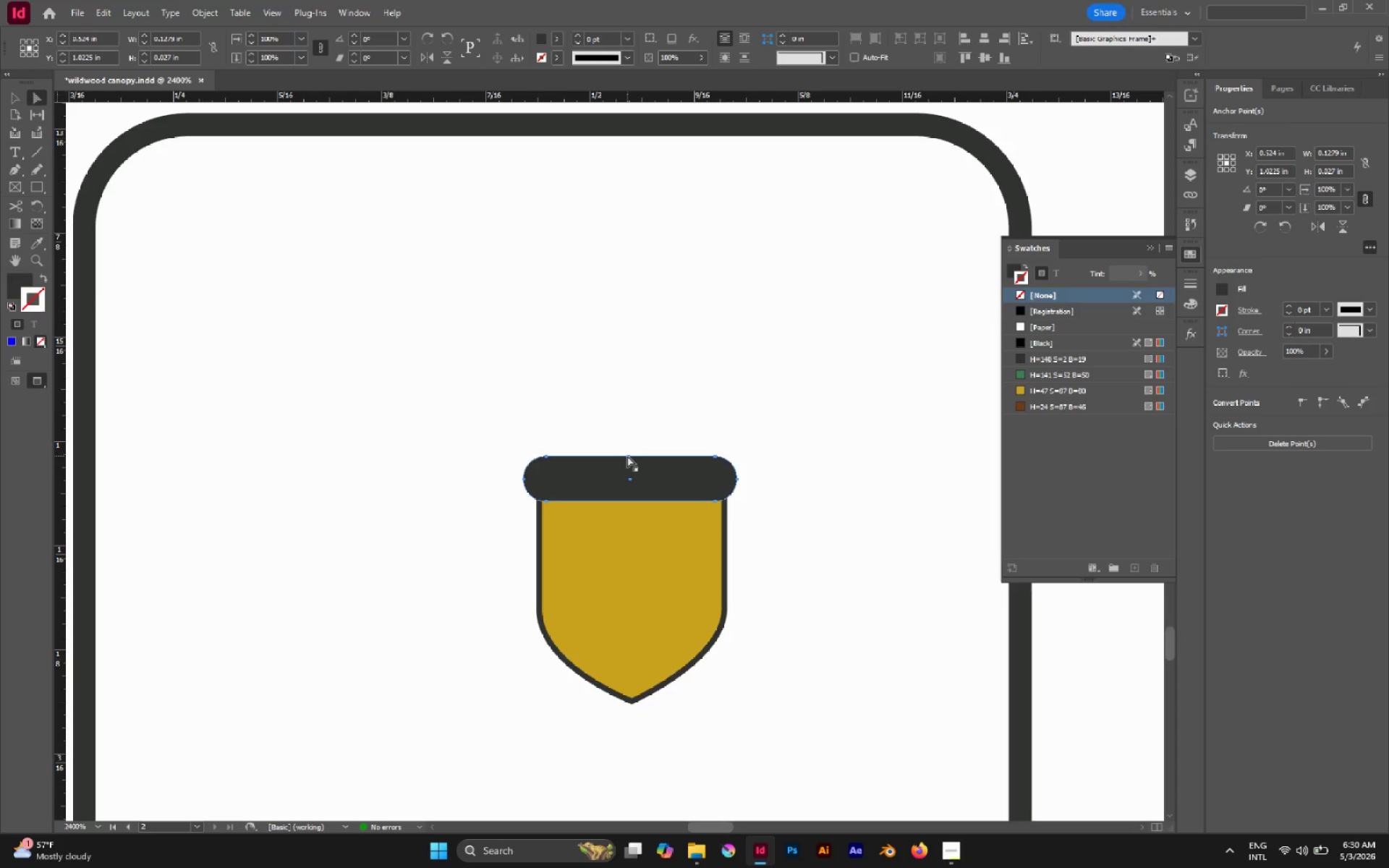 
left_click_drag(start_coordinate=[627, 456], to_coordinate=[627, 436])
 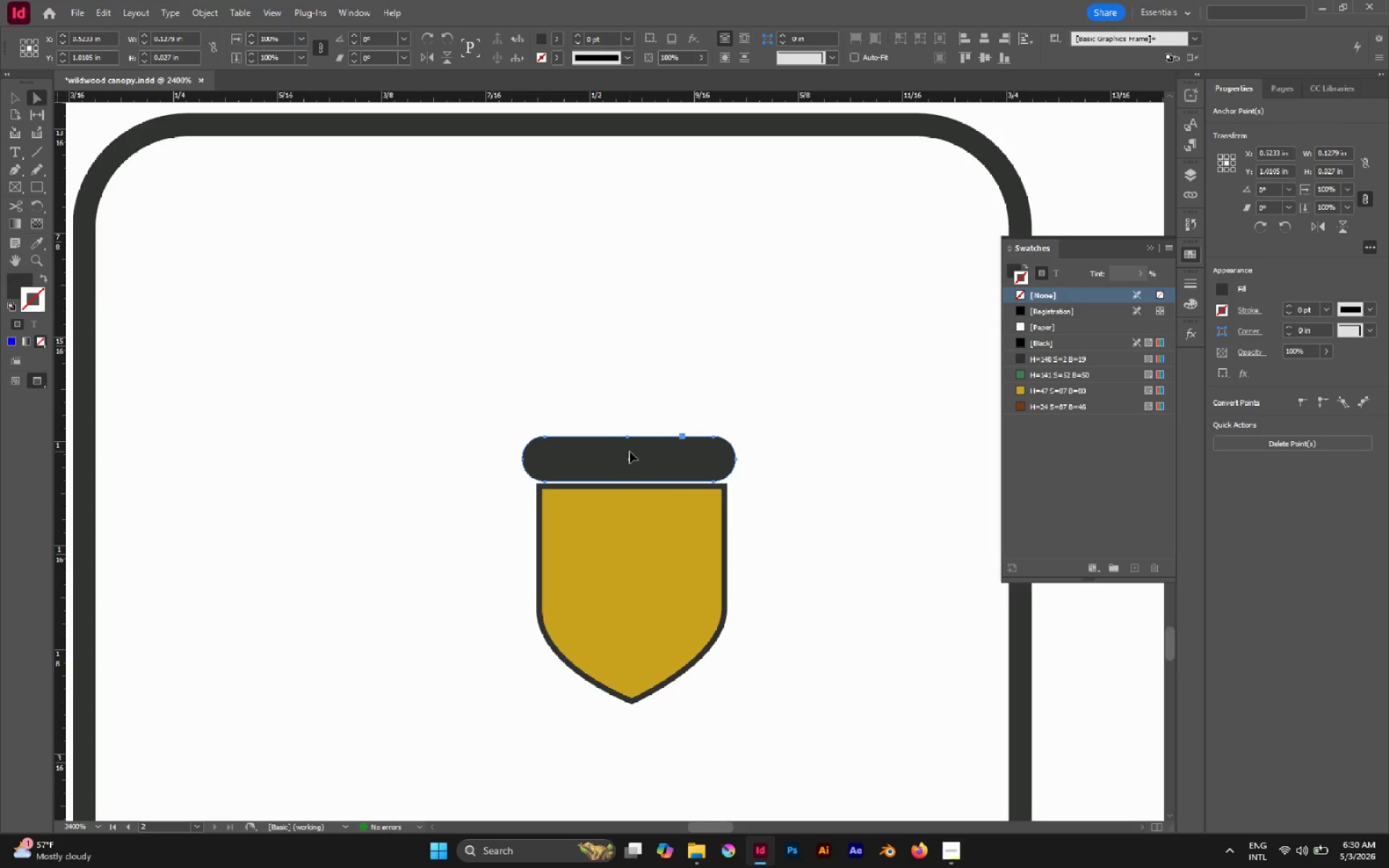 
key(Control+Z)
 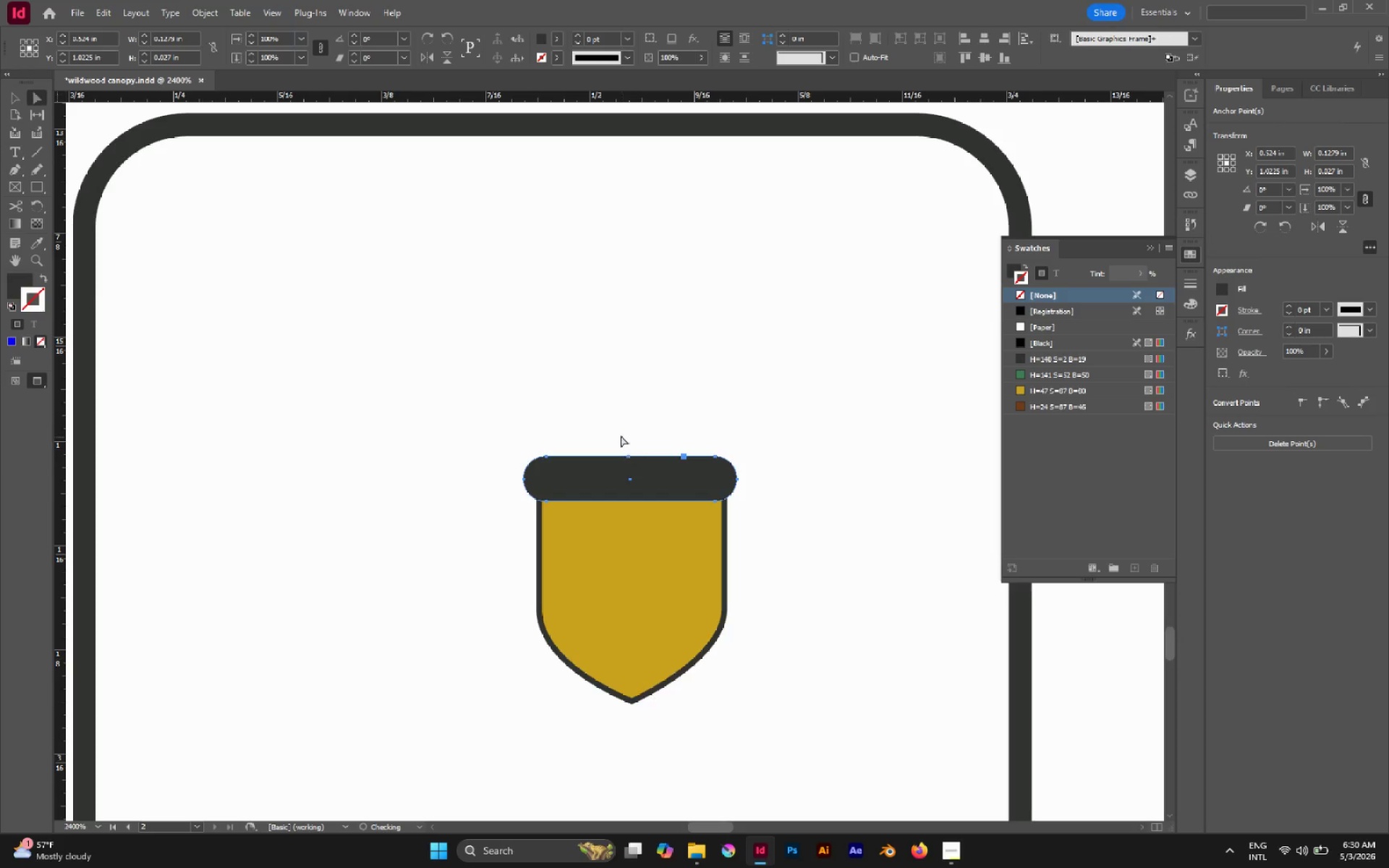 
left_click_drag(start_coordinate=[621, 435], to_coordinate=[638, 460])
 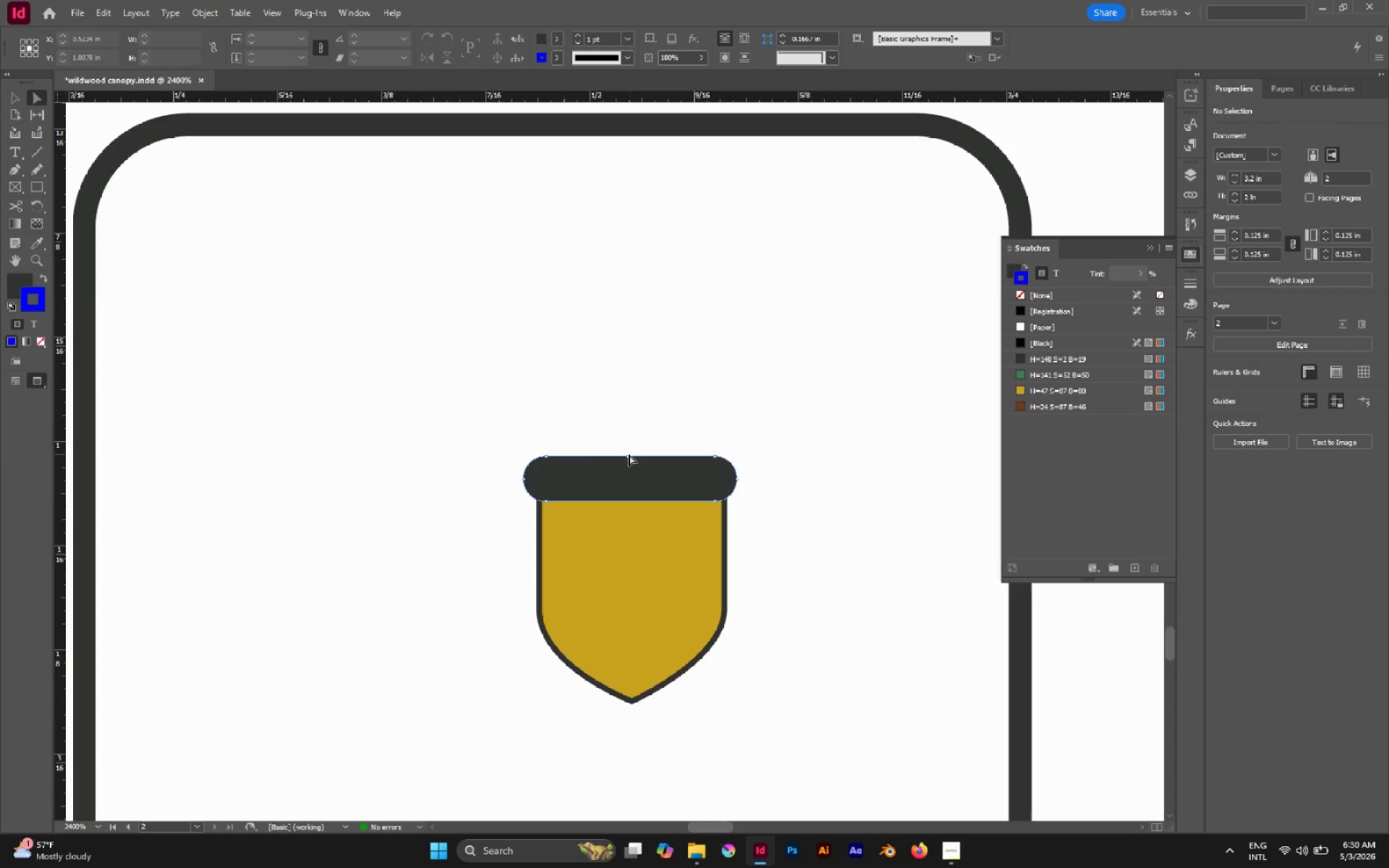 
left_click([627, 455])
 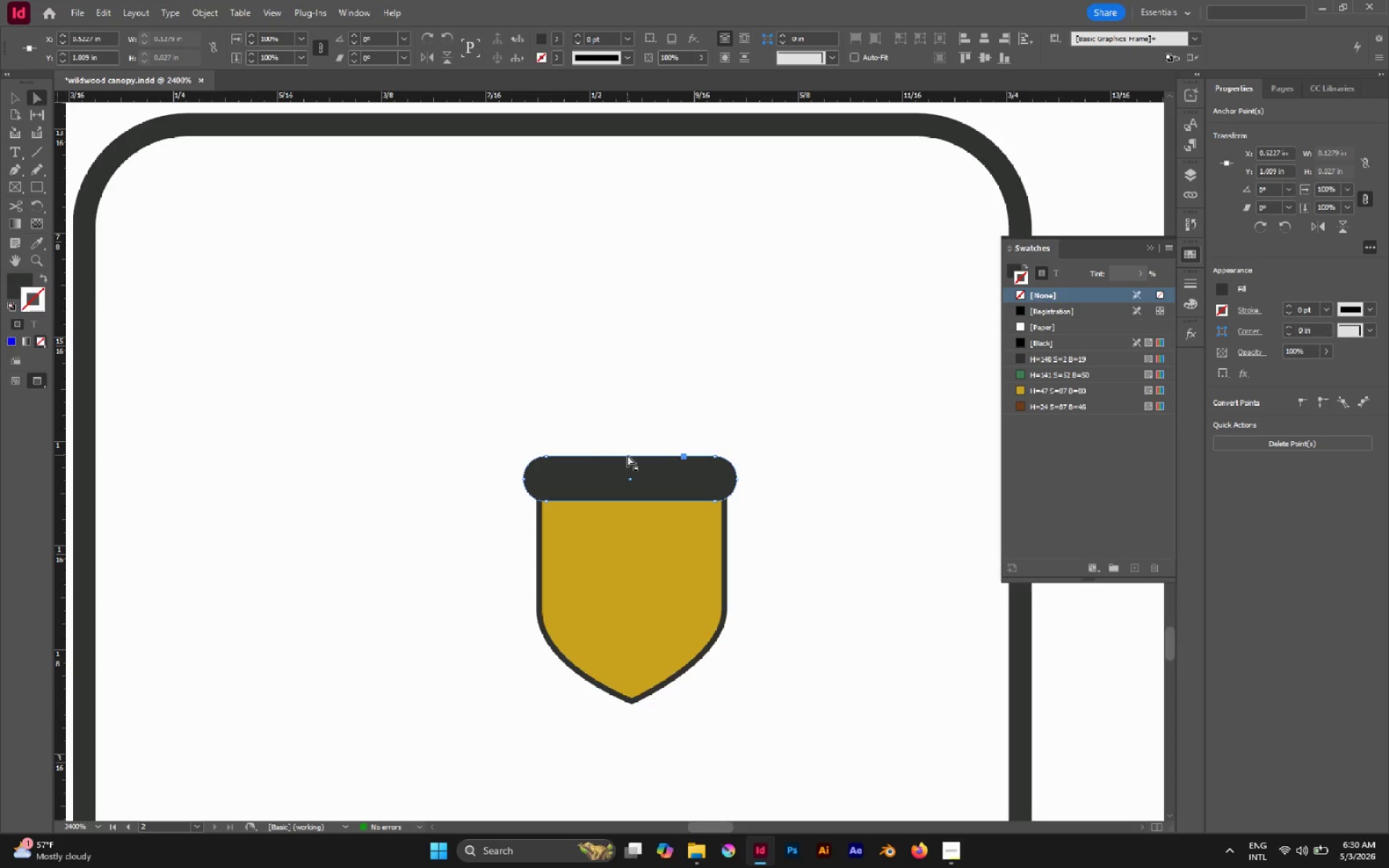 
left_click_drag(start_coordinate=[627, 455], to_coordinate=[626, 443])
 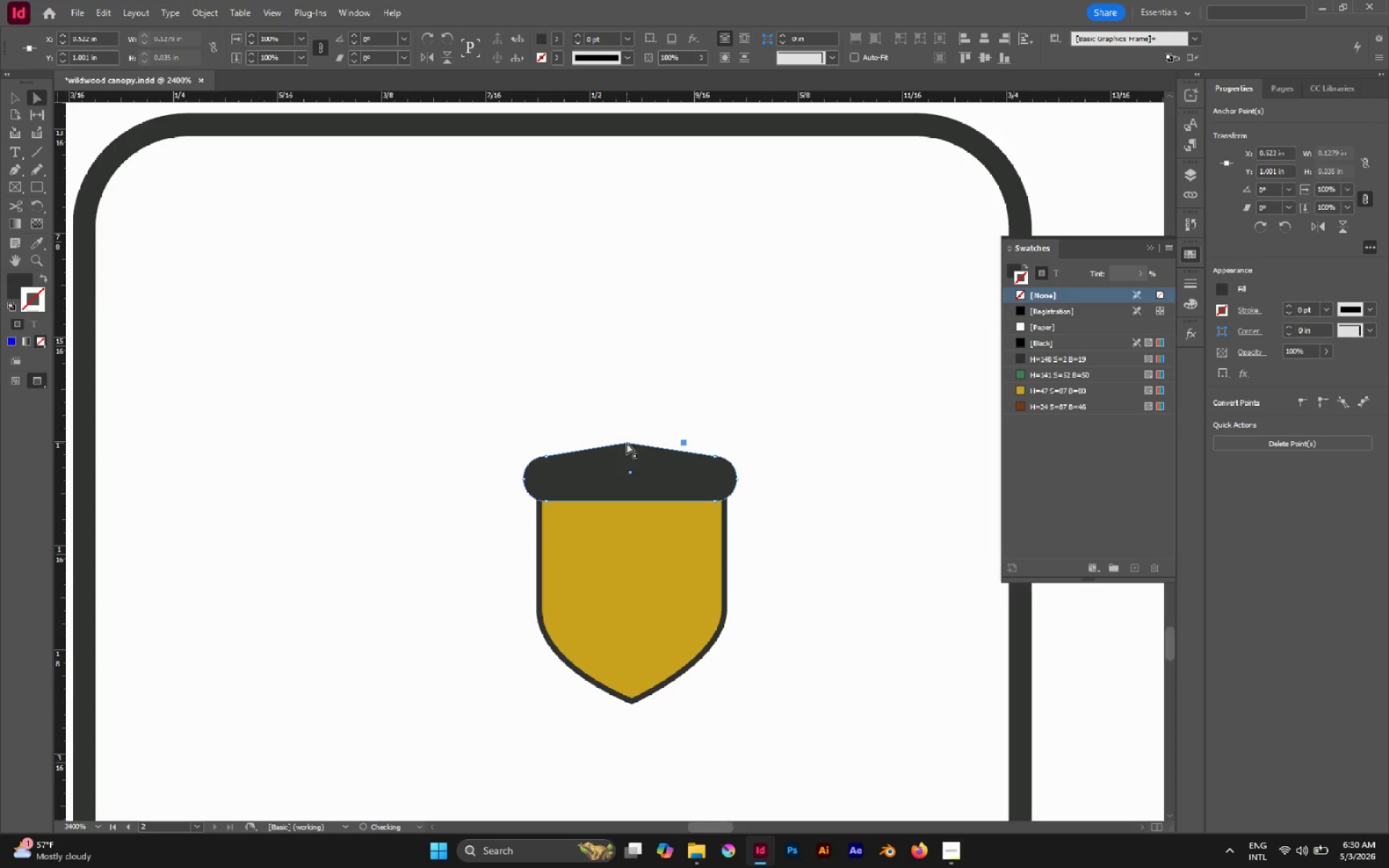 
left_click_drag(start_coordinate=[626, 443], to_coordinate=[632, 443])
 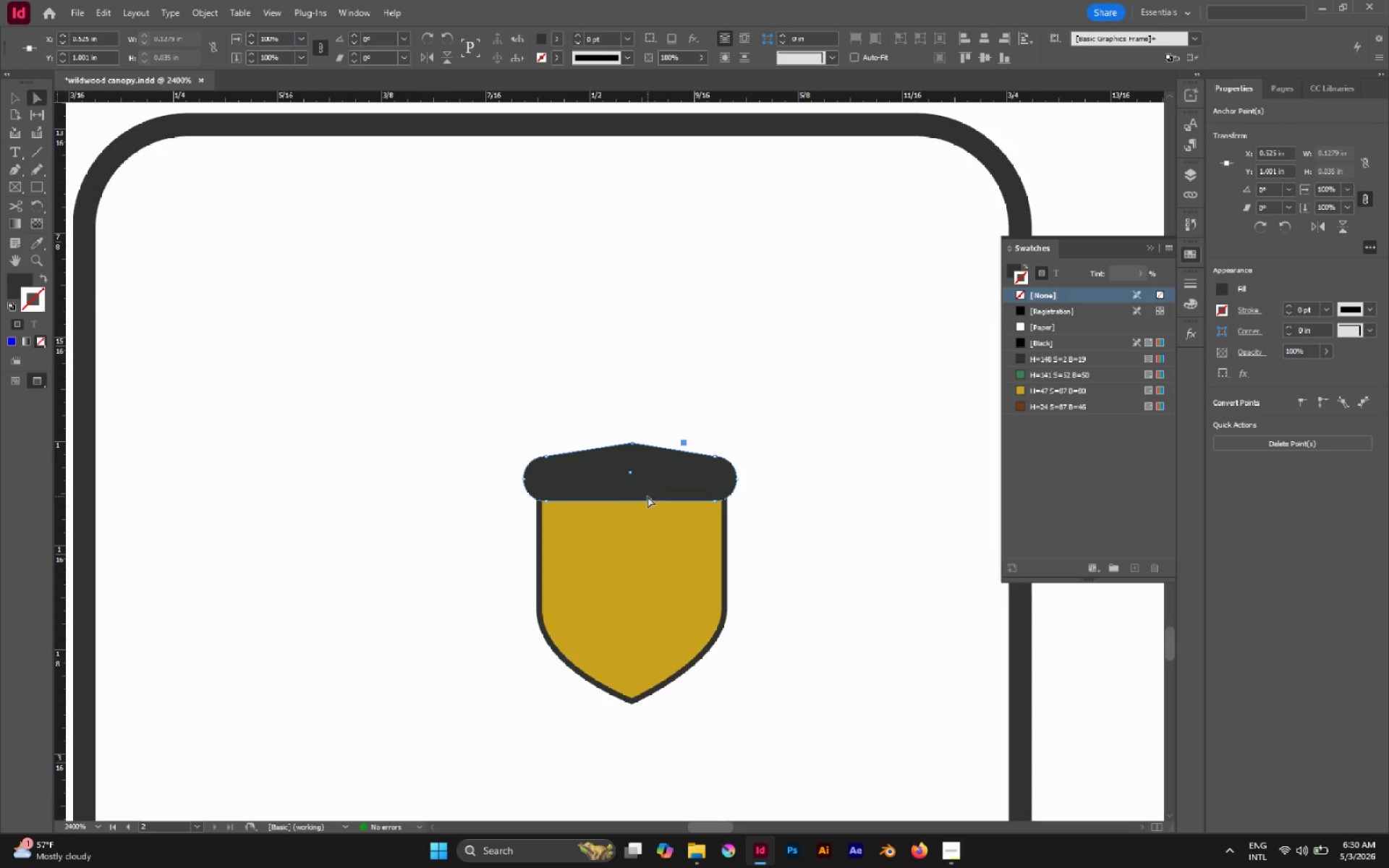 
wait(5.05)
 